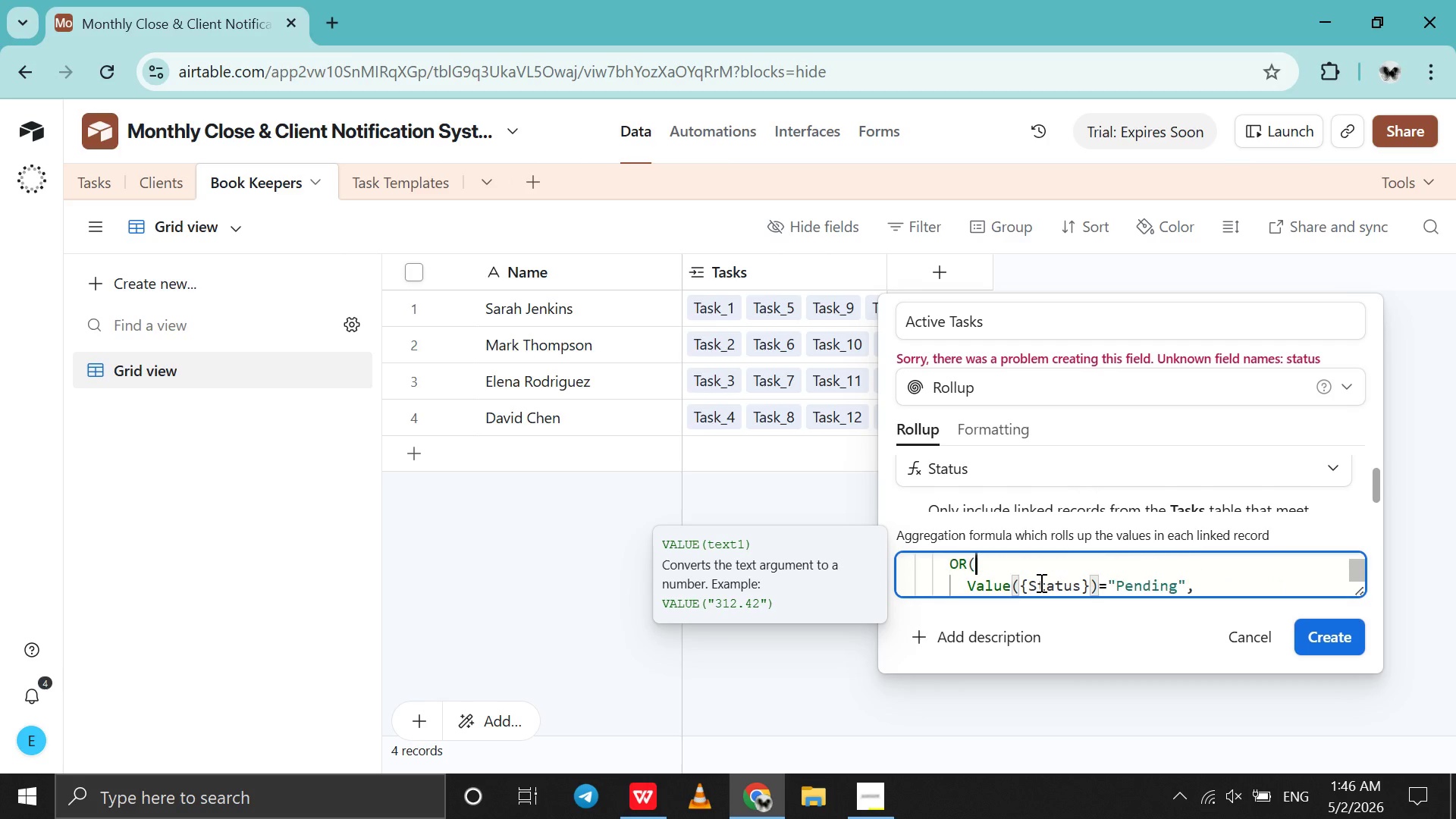 
key(ArrowUp)
 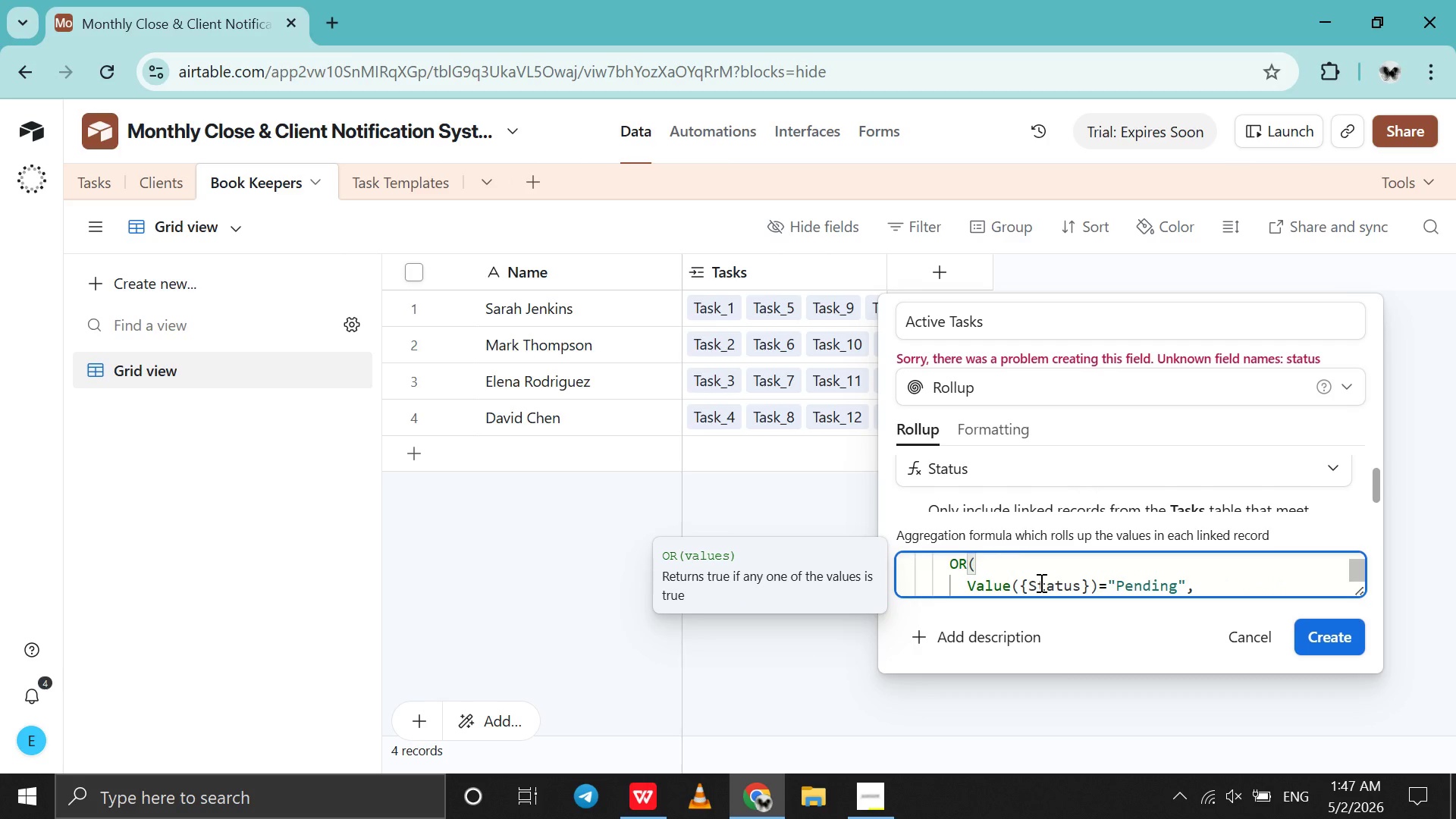 
key(ArrowDown)
 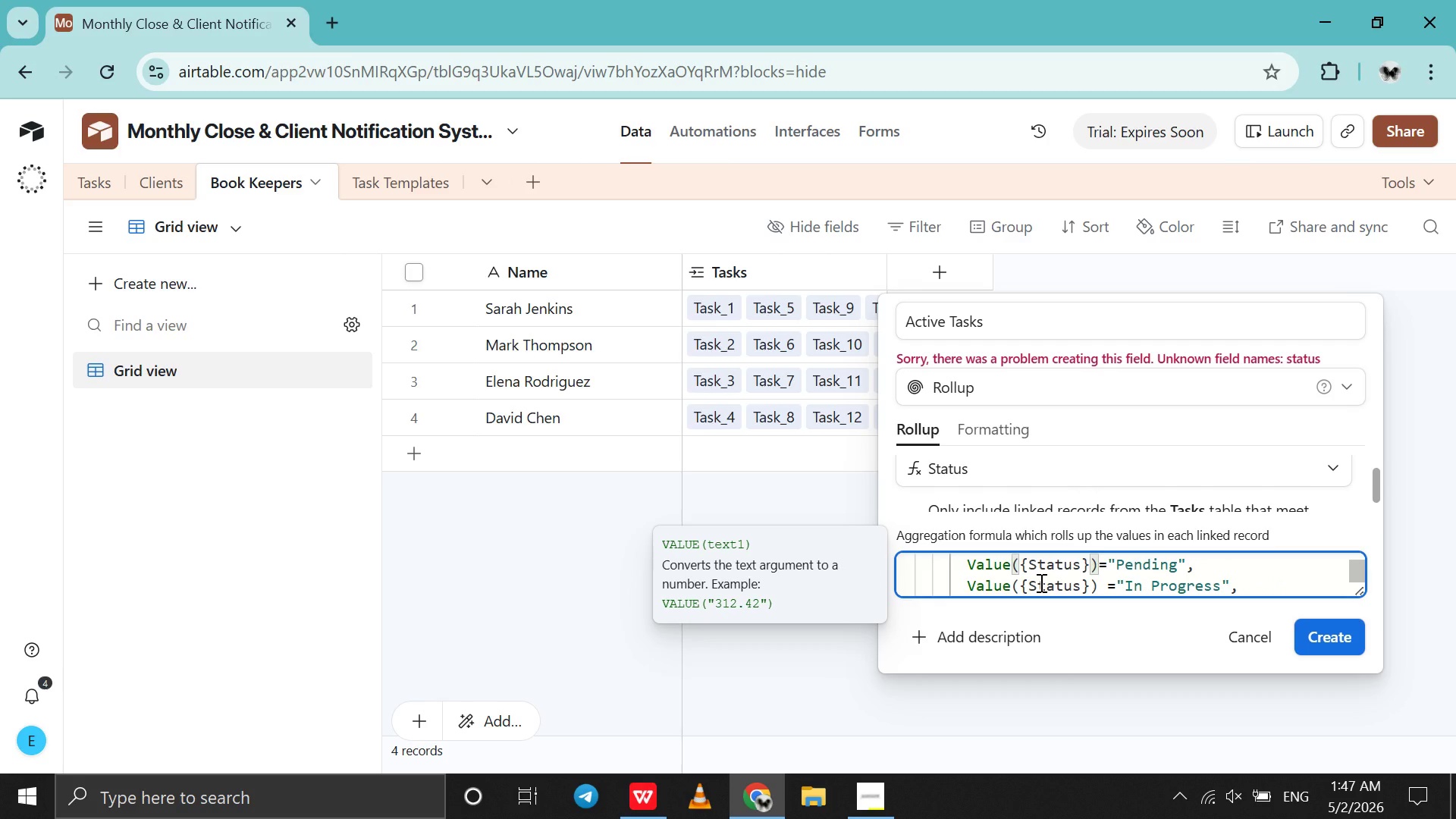 
key(ArrowUp)
 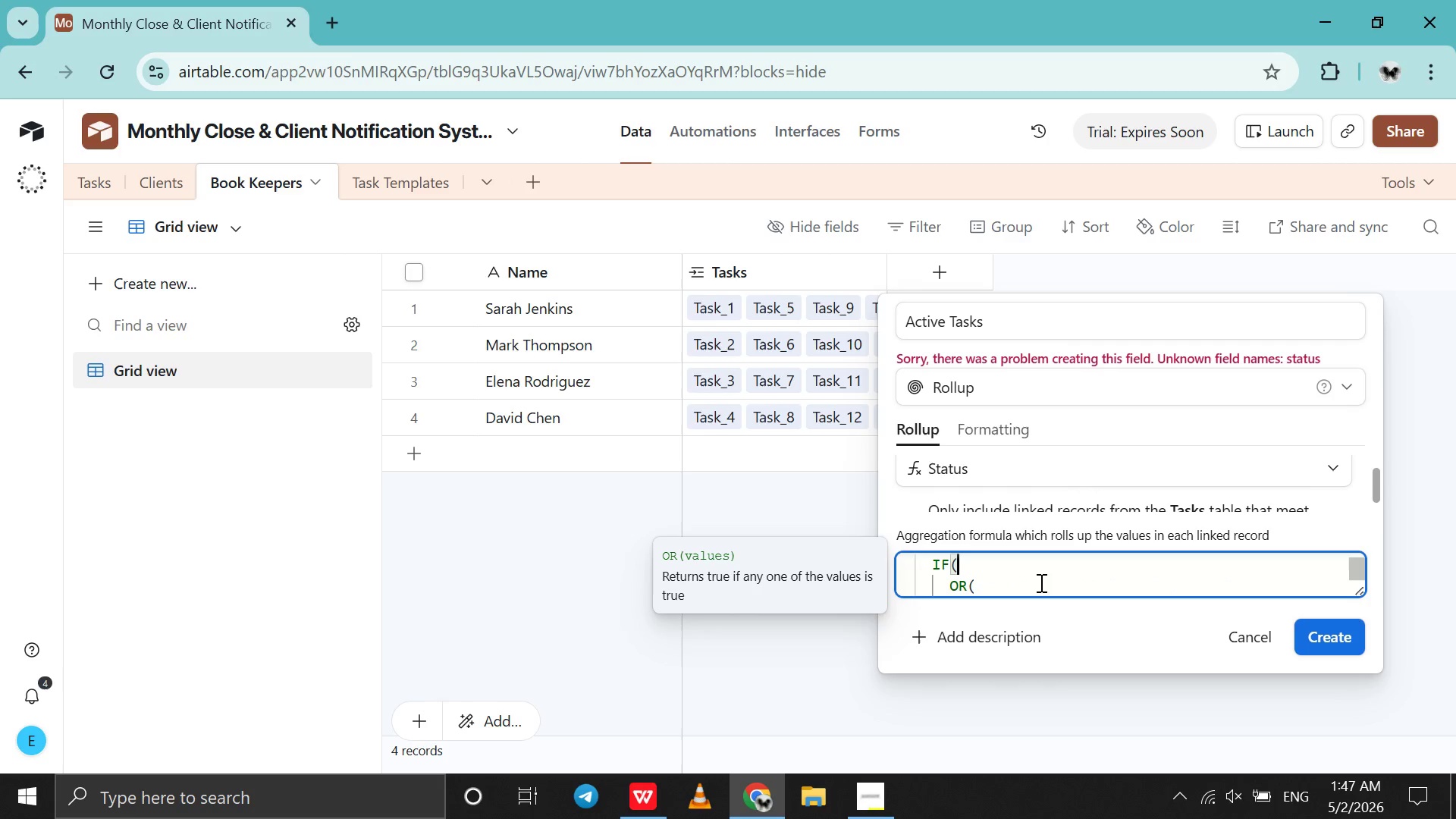 
key(ArrowUp)
 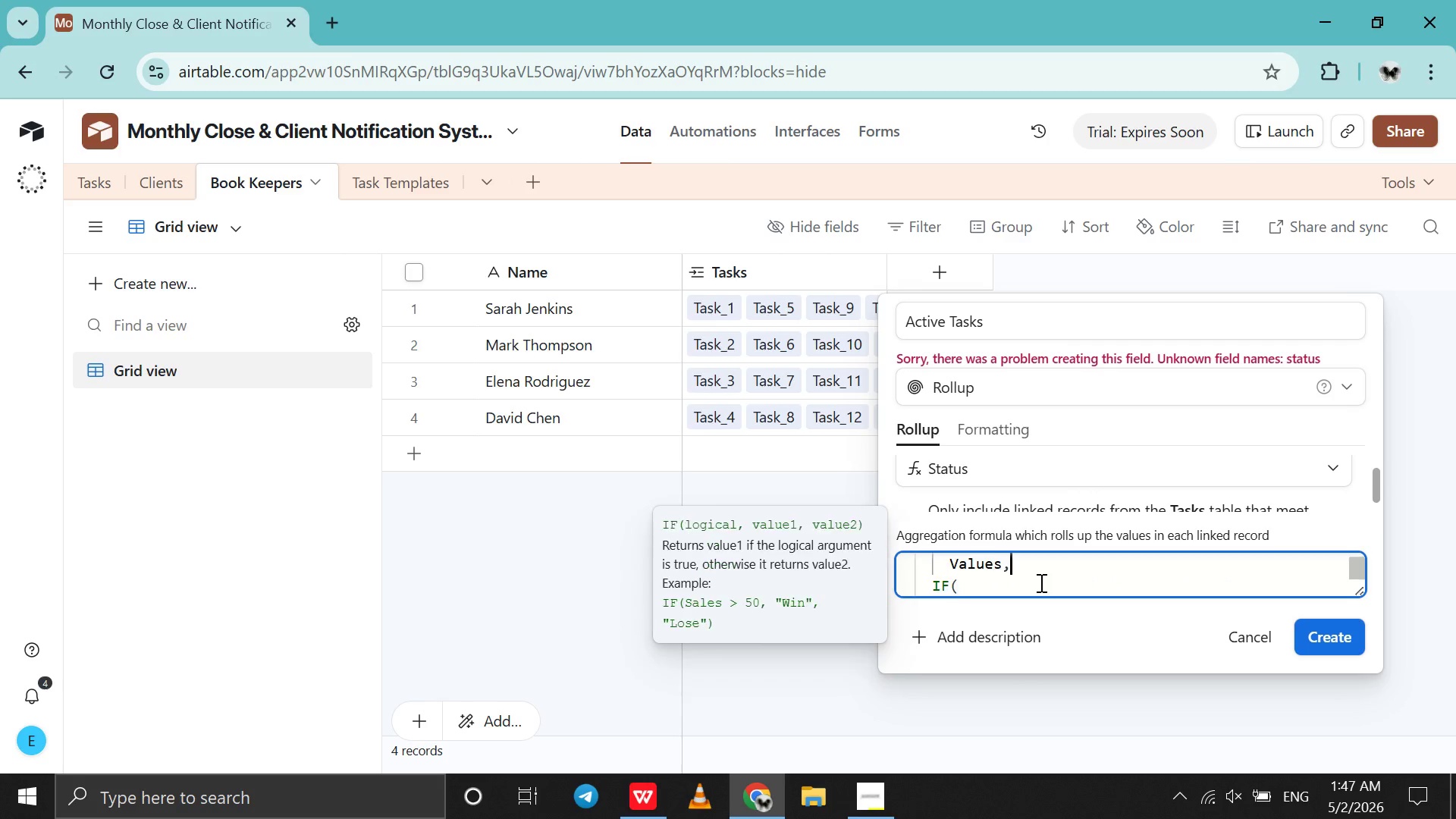 
key(ArrowUp)
 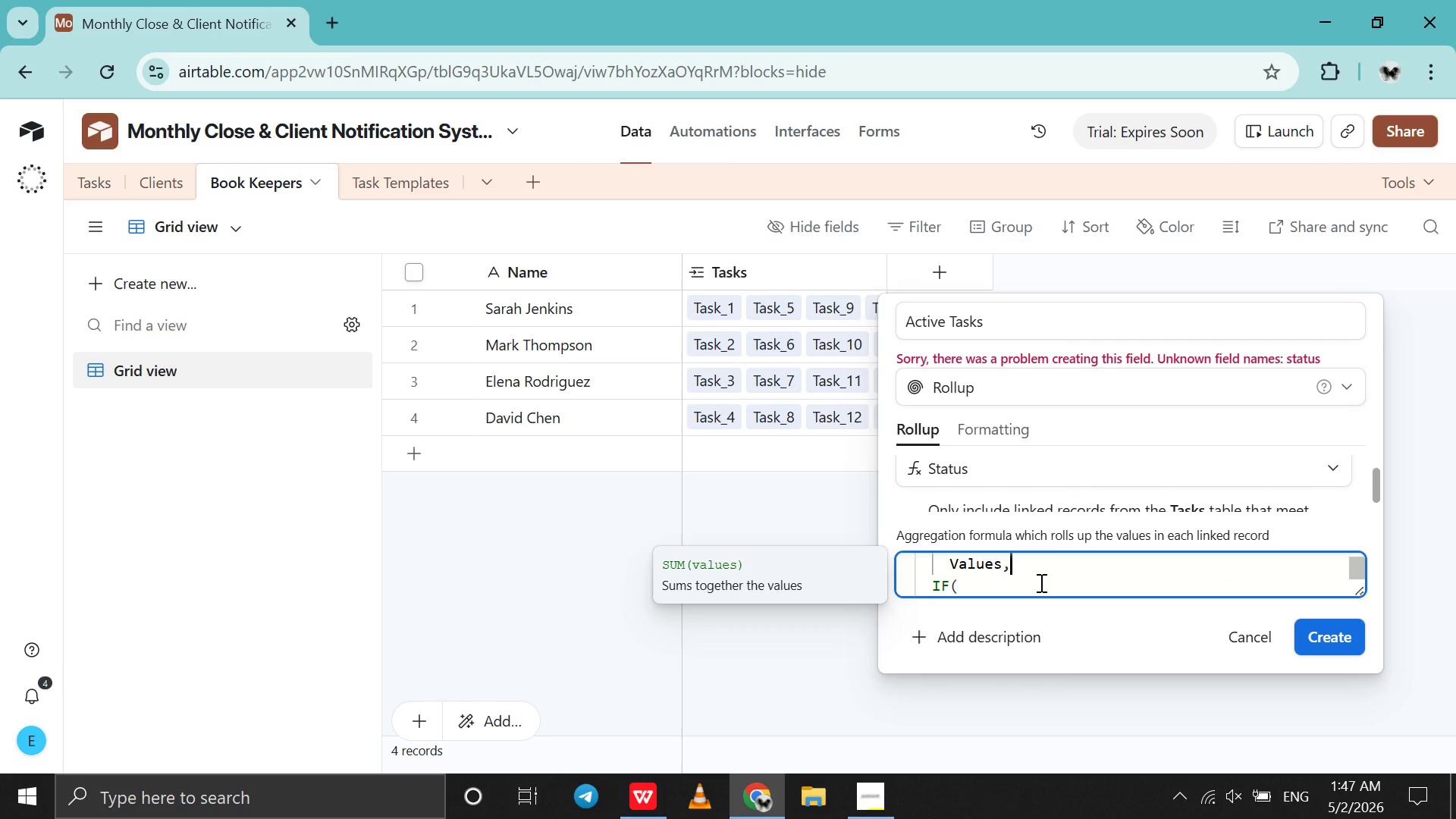 
key(ArrowUp)
 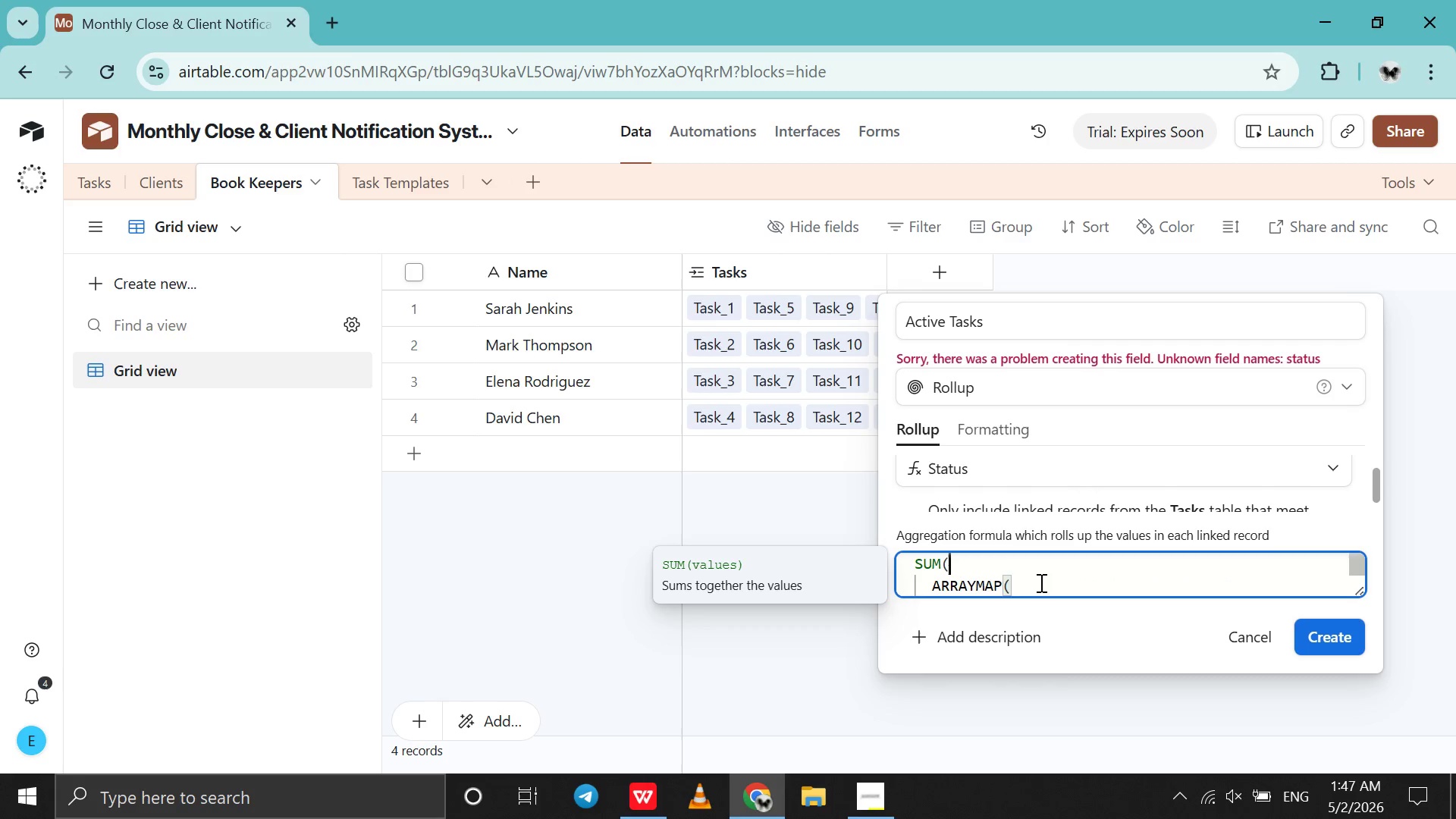 
key(ArrowUp)
 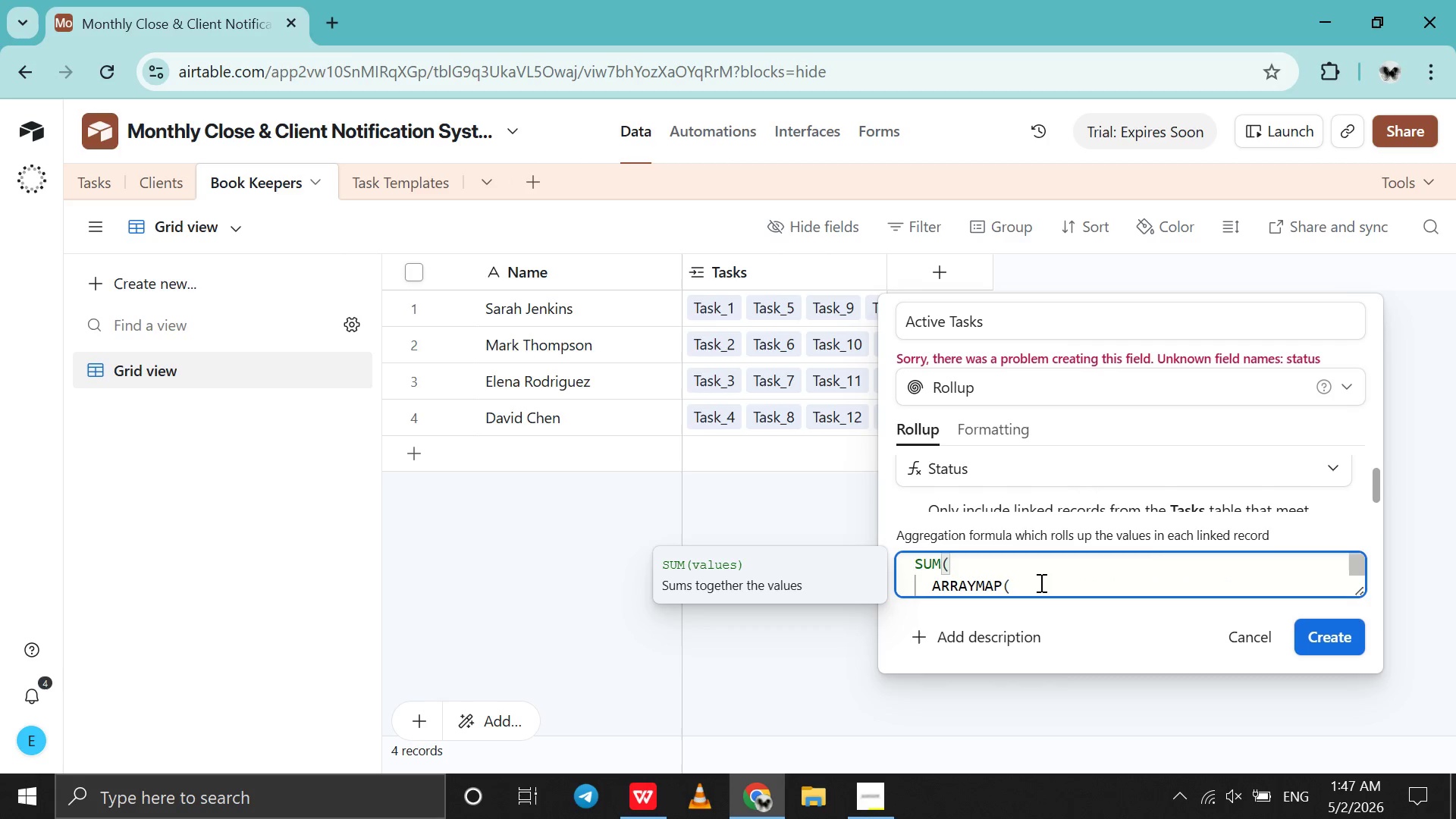 
key(ArrowUp)
 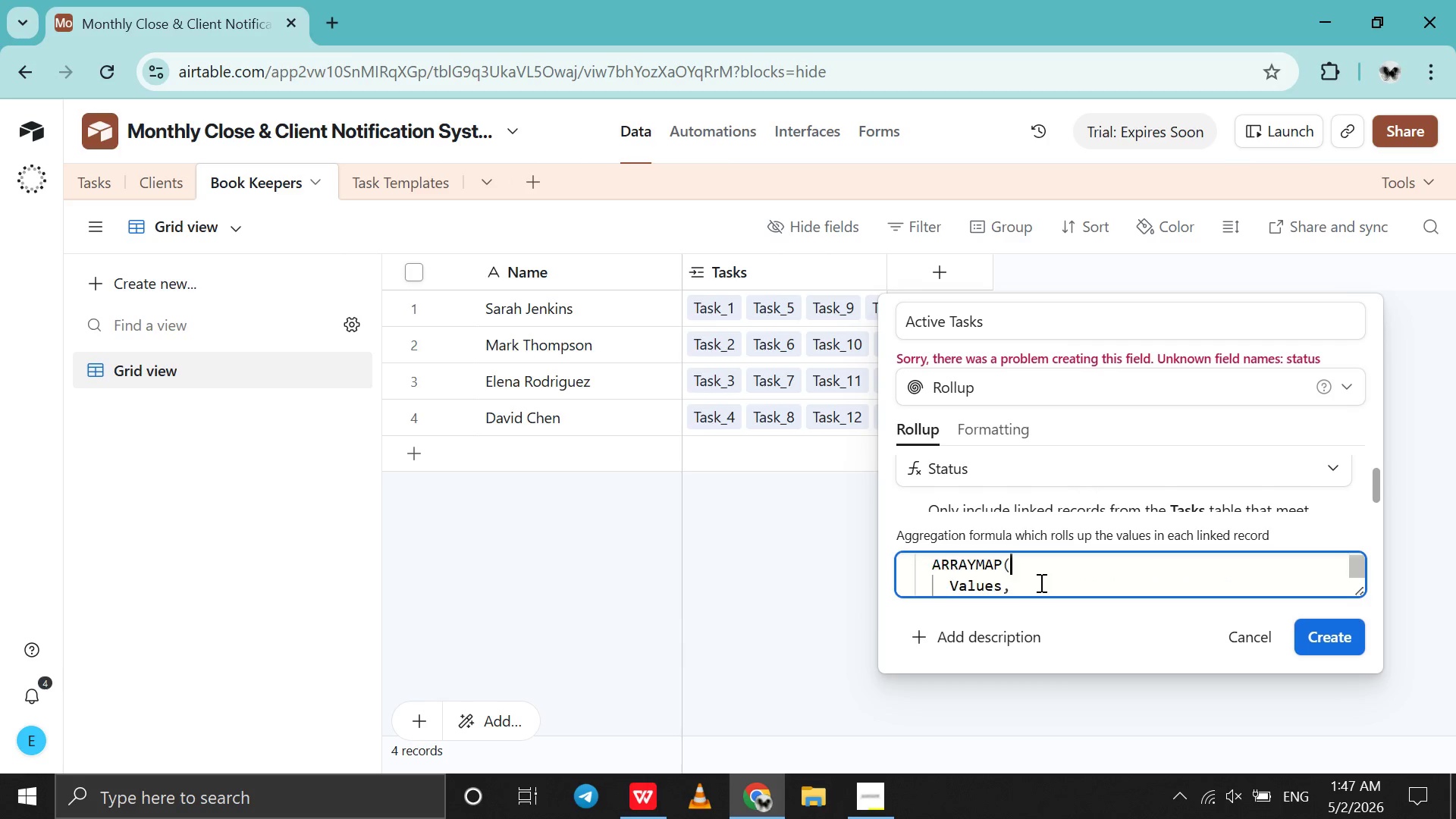 
key(ArrowDown)
 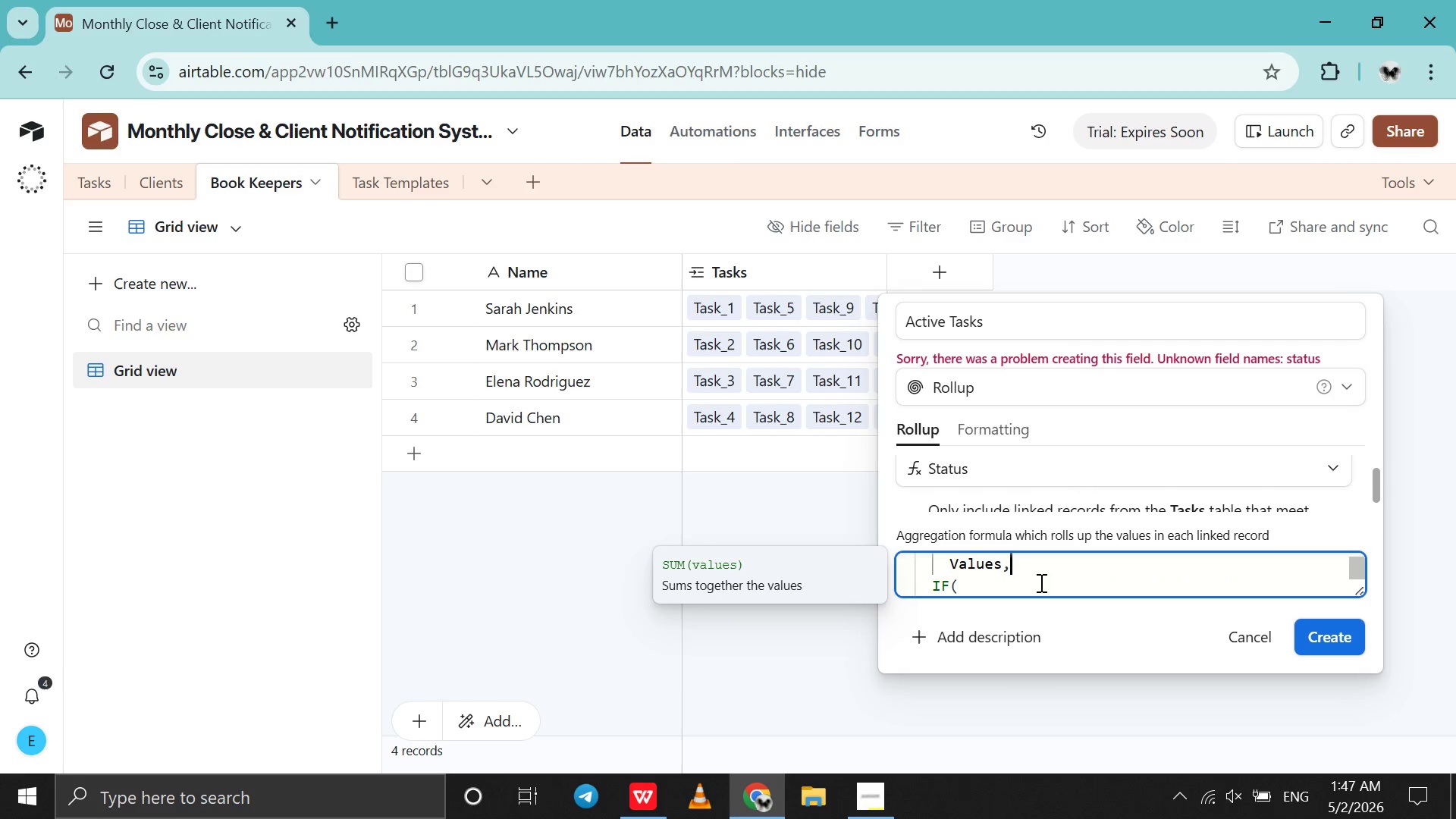 
key(ArrowDown)
 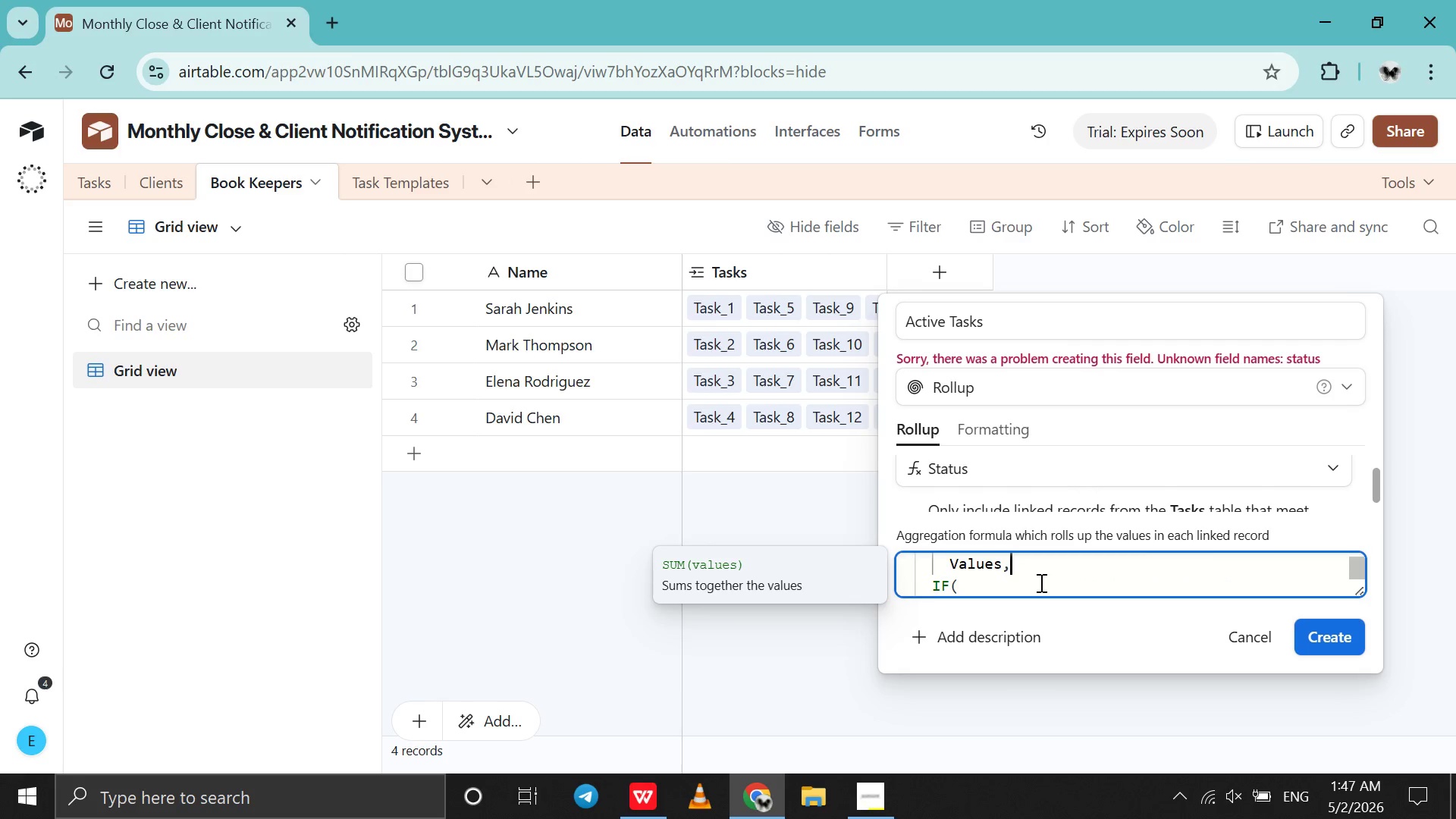 
key(ArrowDown)
 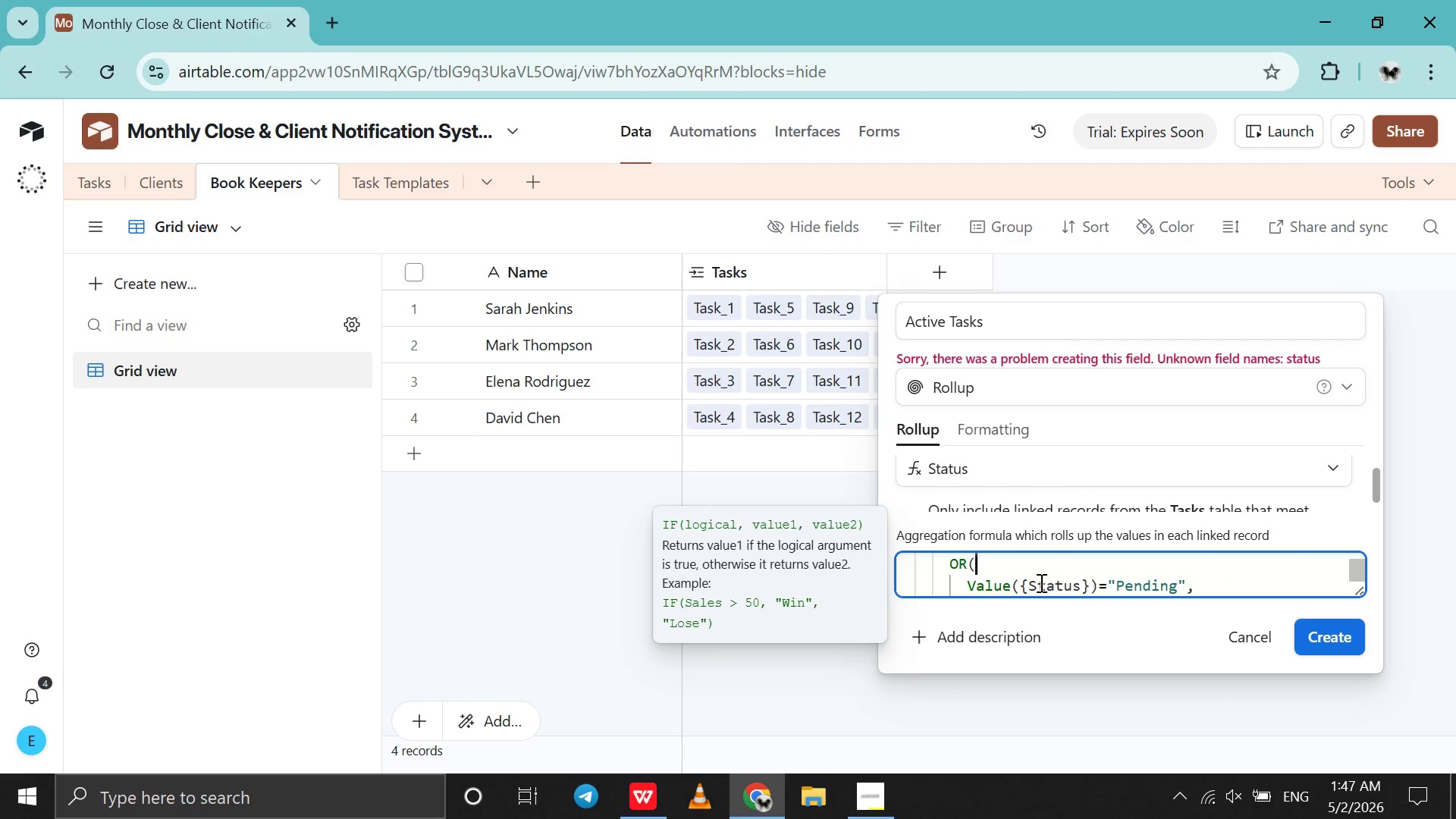 
key(ArrowDown)
 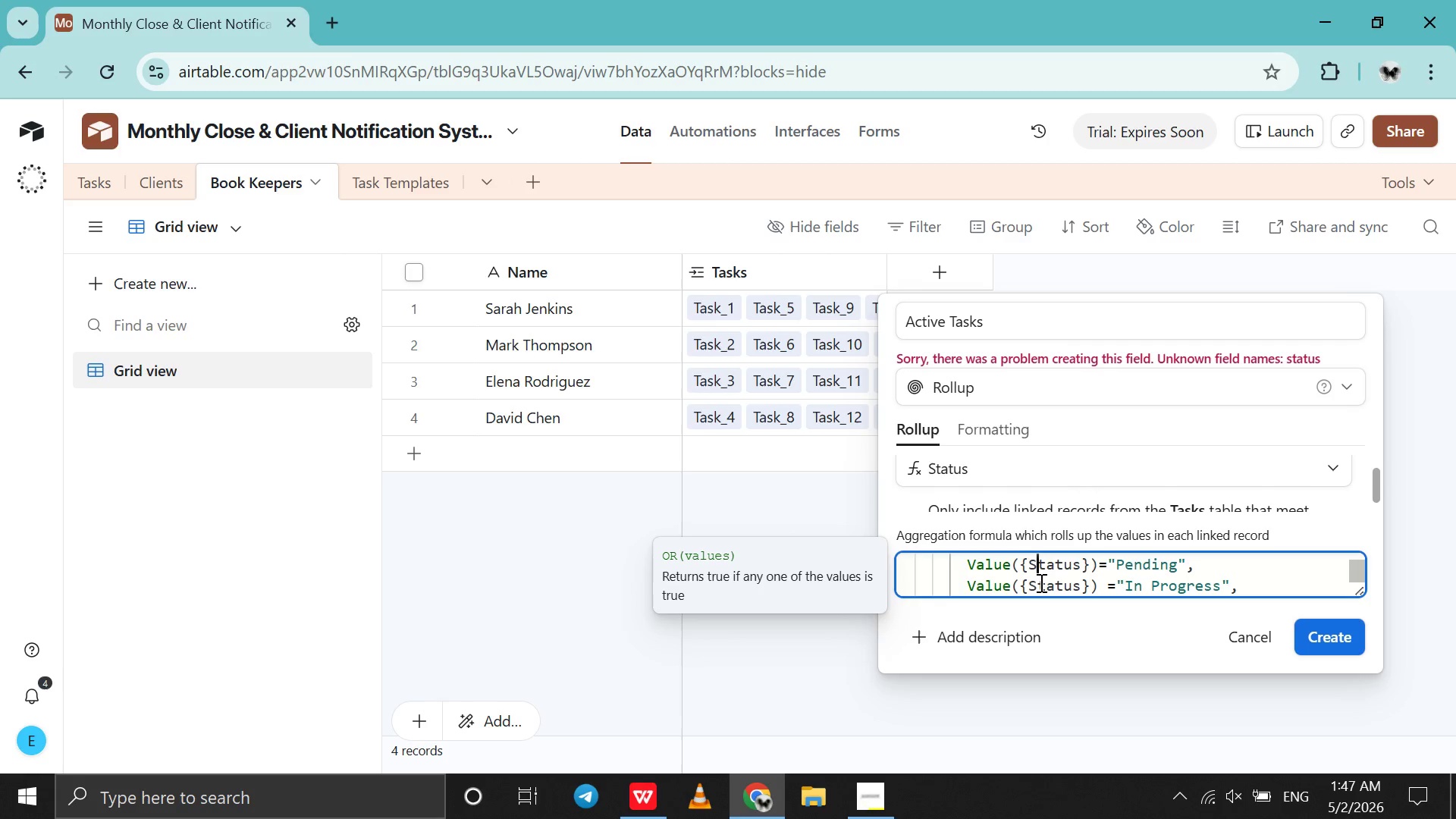 
key(ArrowDown)
 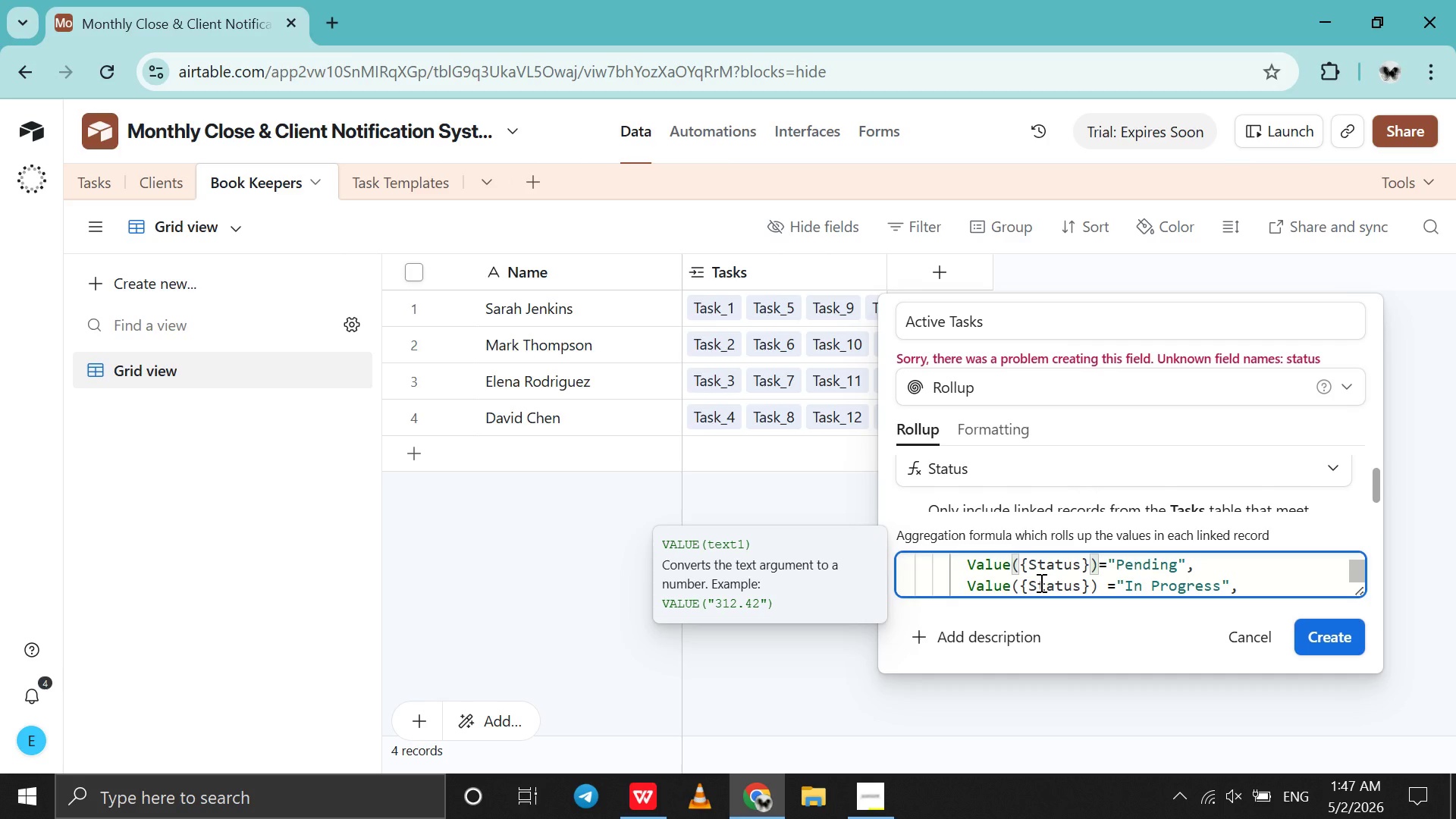 
key(ArrowDown)
 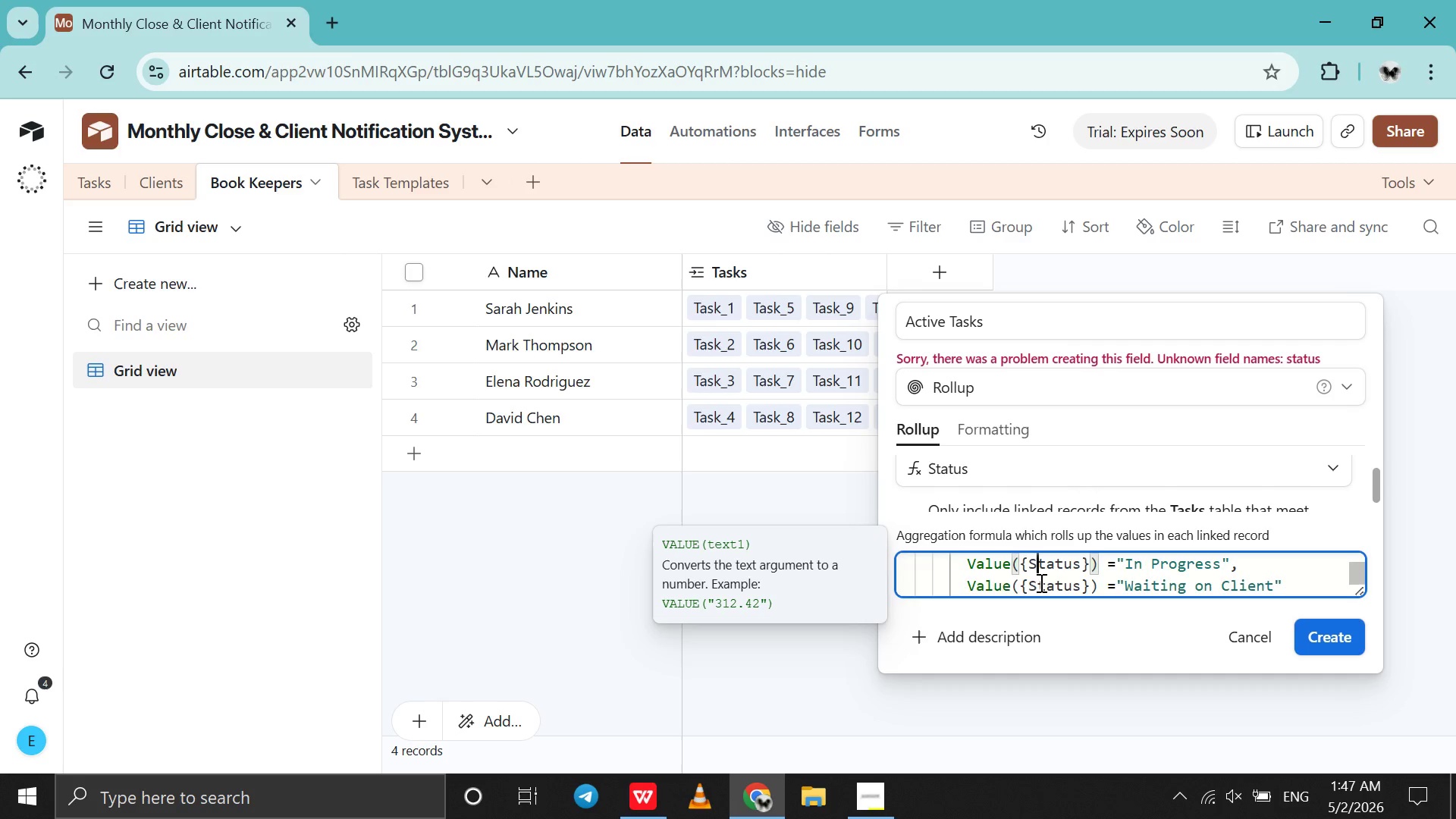 
key(ArrowDown)
 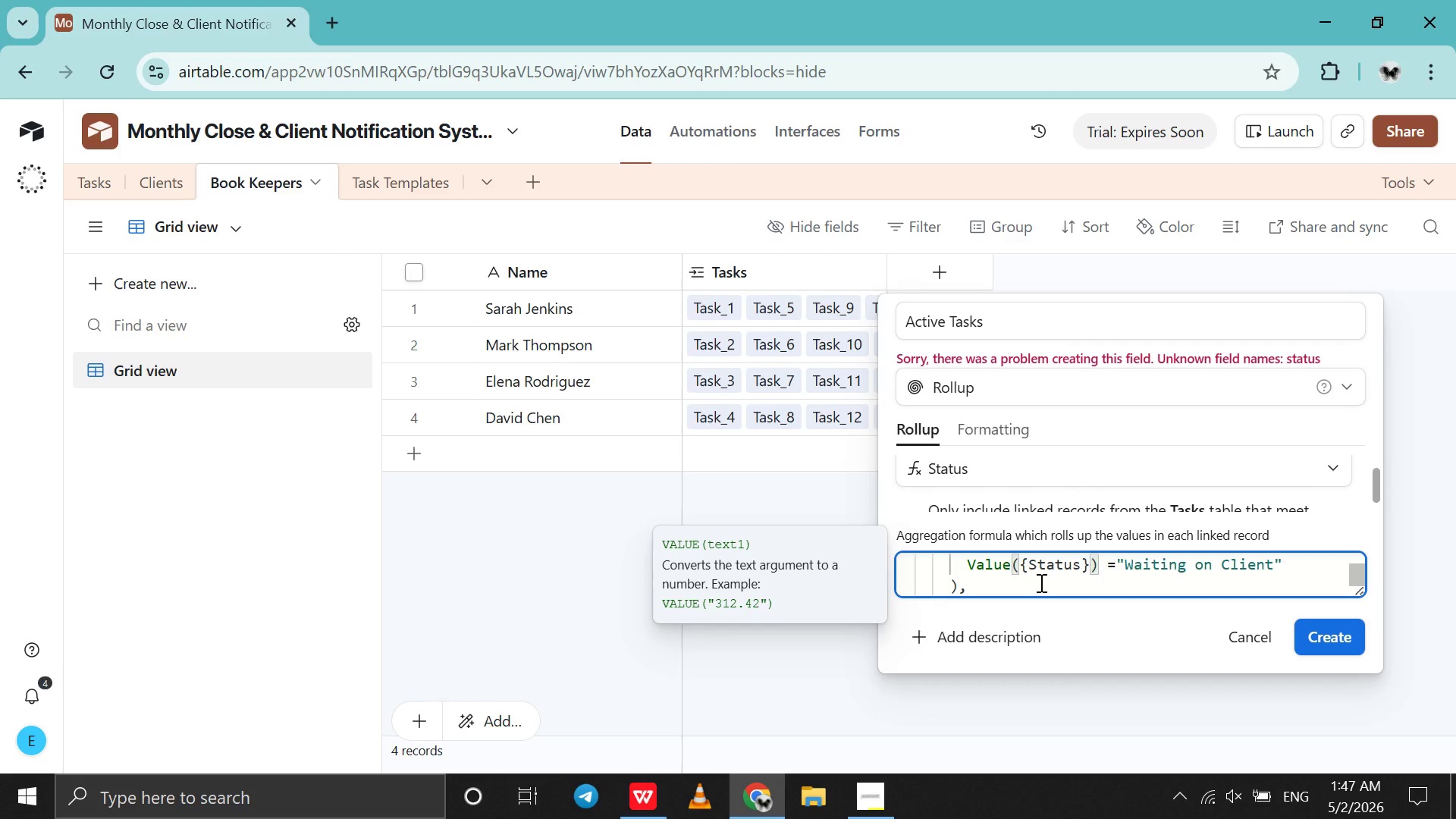 
key(ArrowDown)
 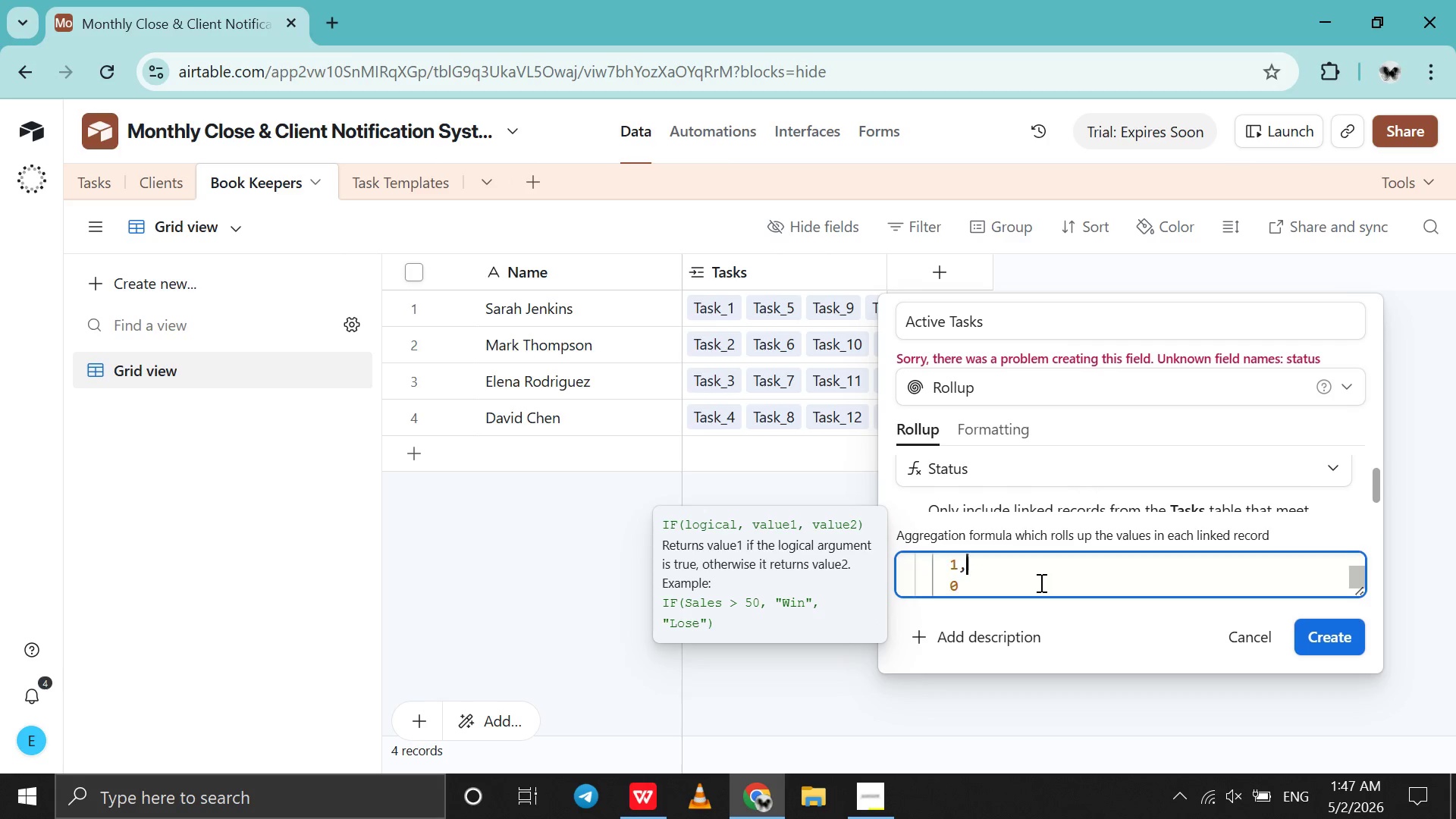 
key(ArrowDown)
 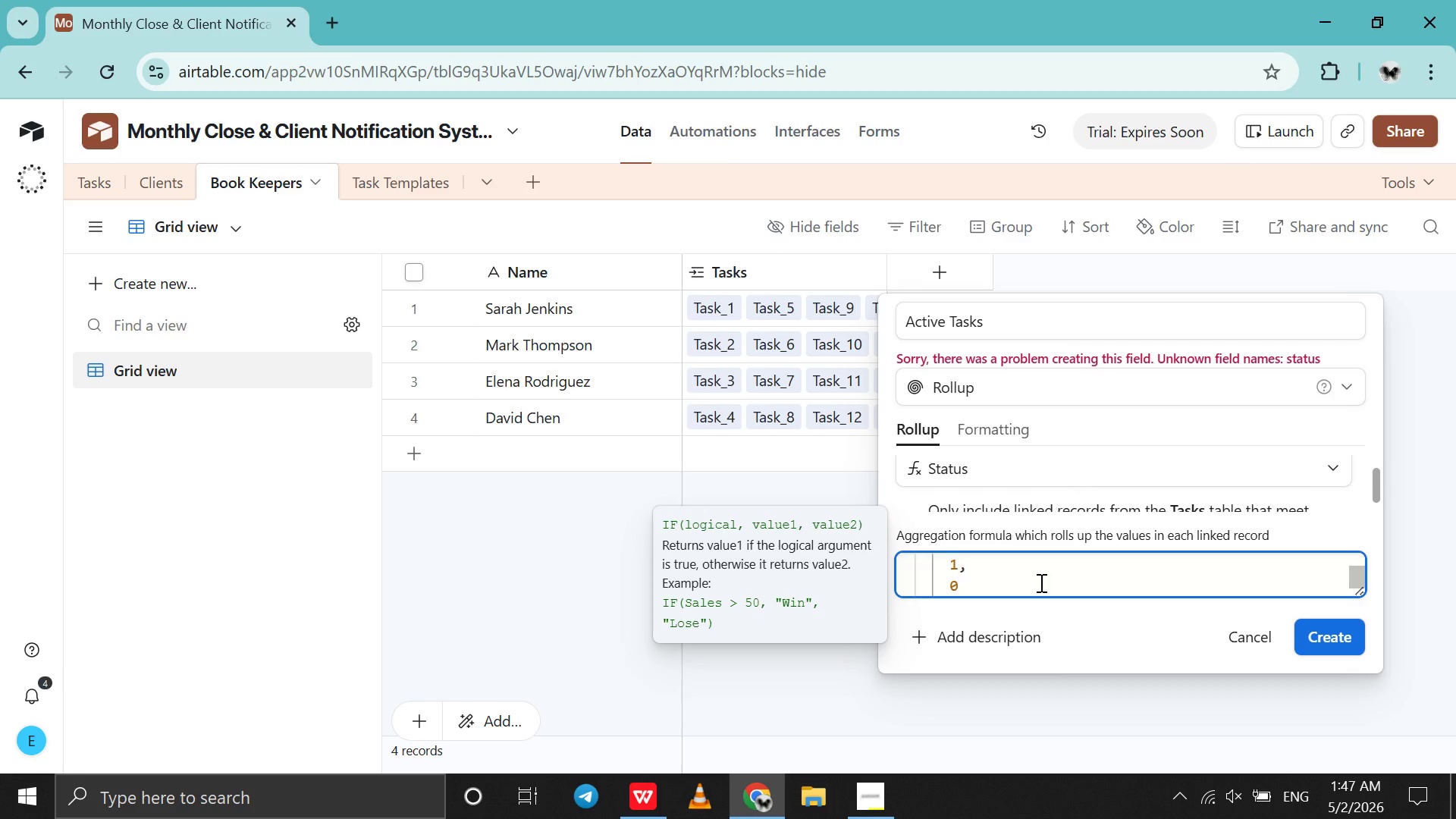 
key(ArrowDown)
 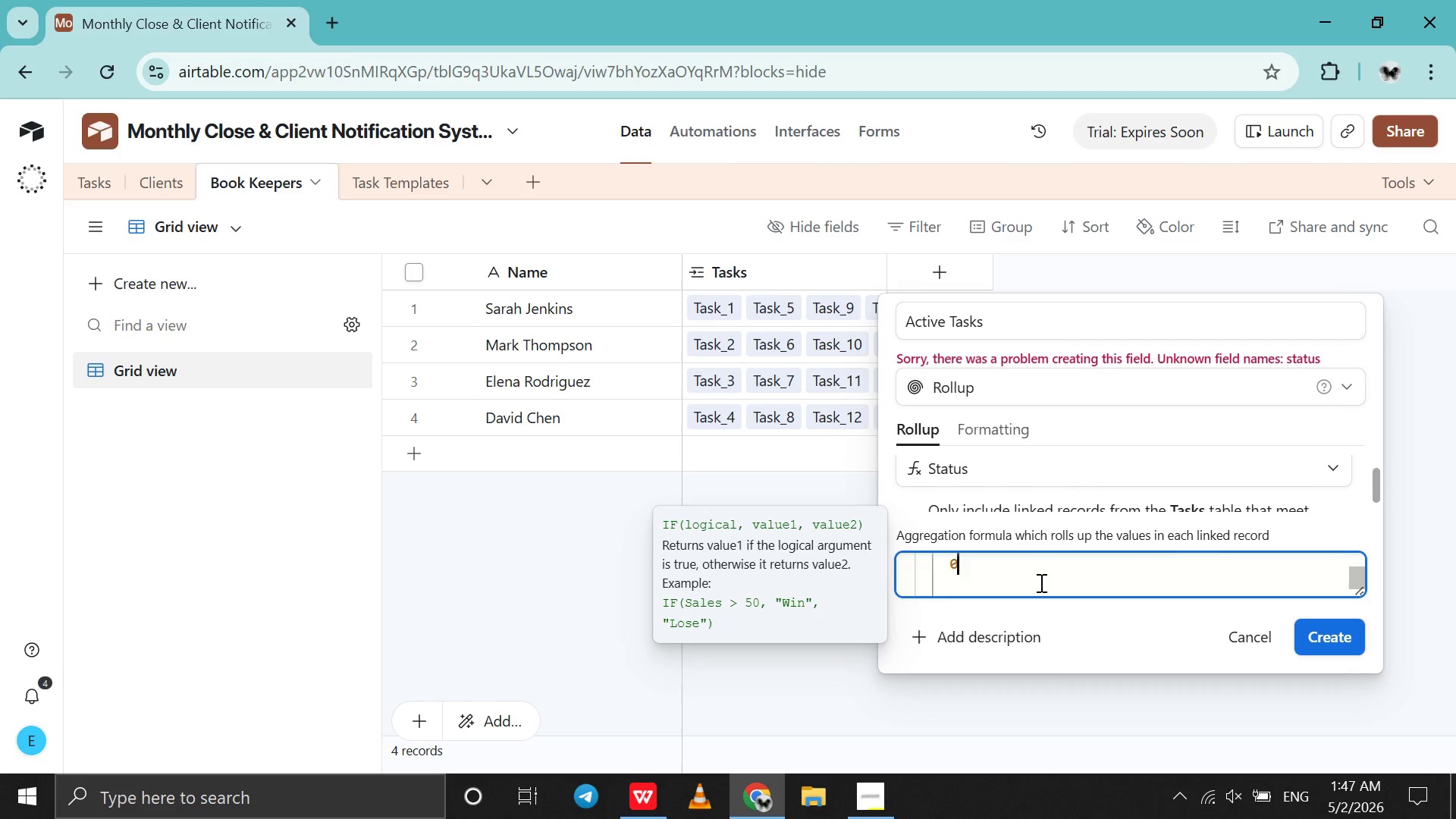 
key(ArrowDown)
 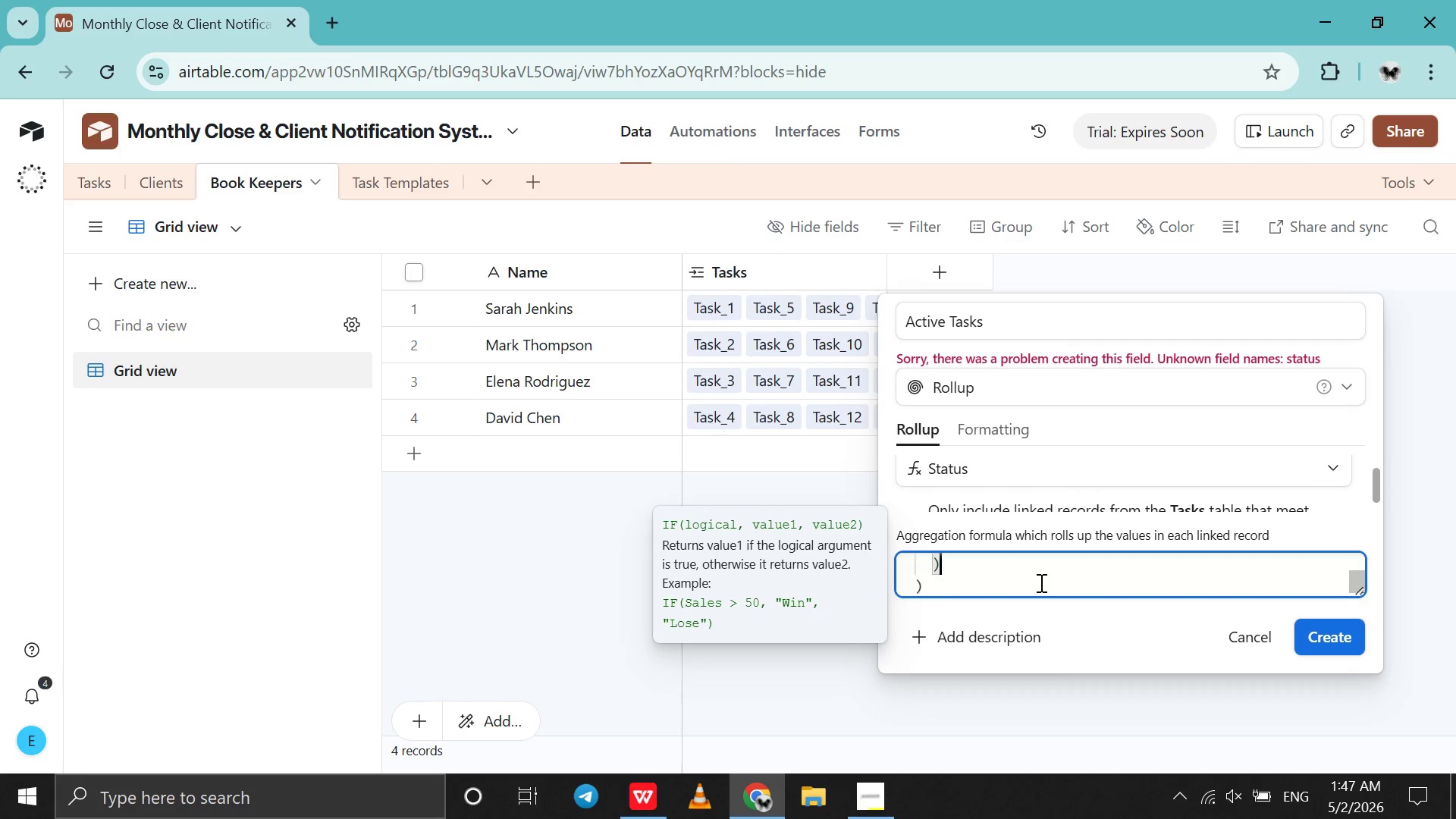 
key(ArrowDown)
 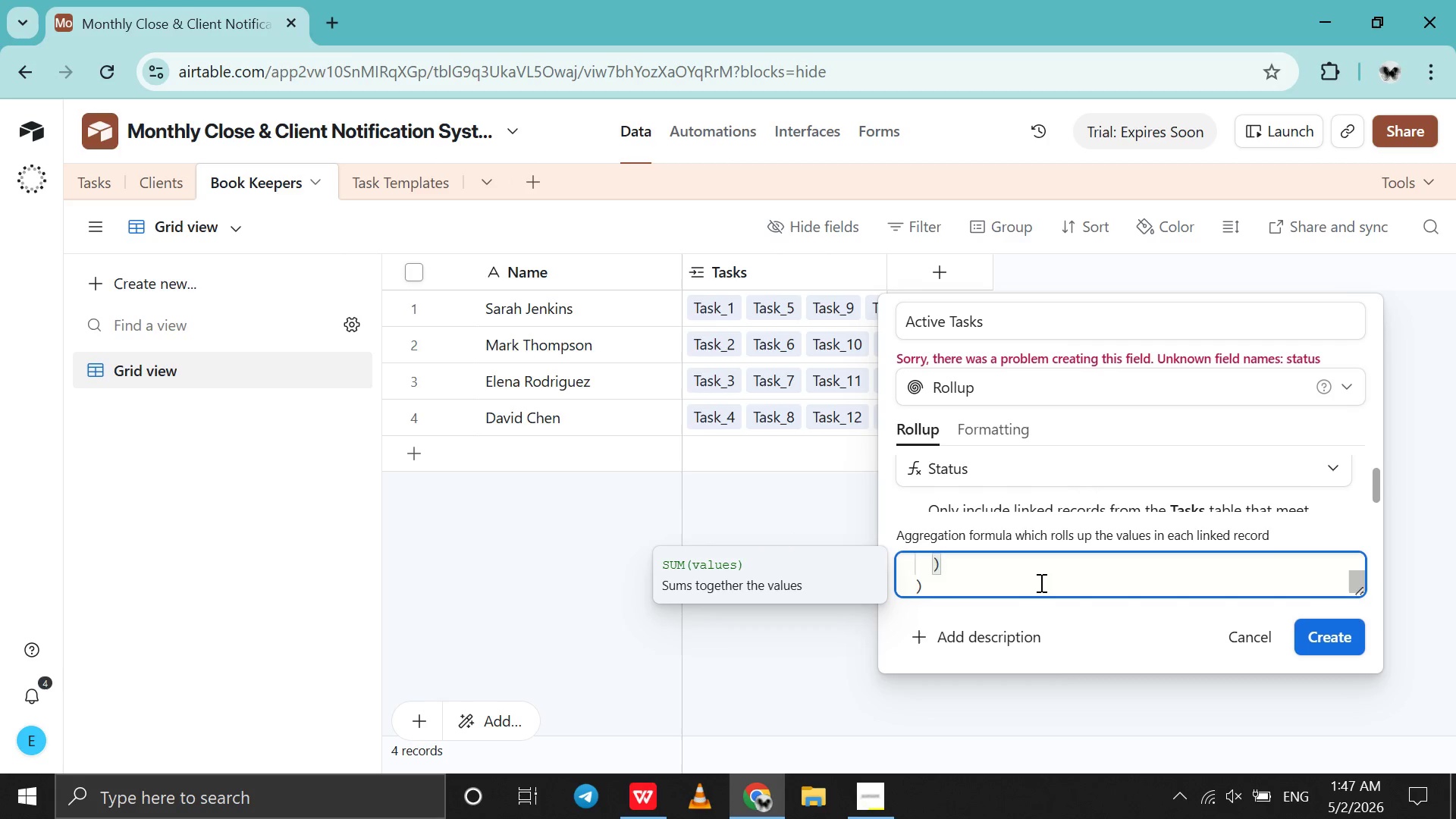 
key(ArrowUp)
 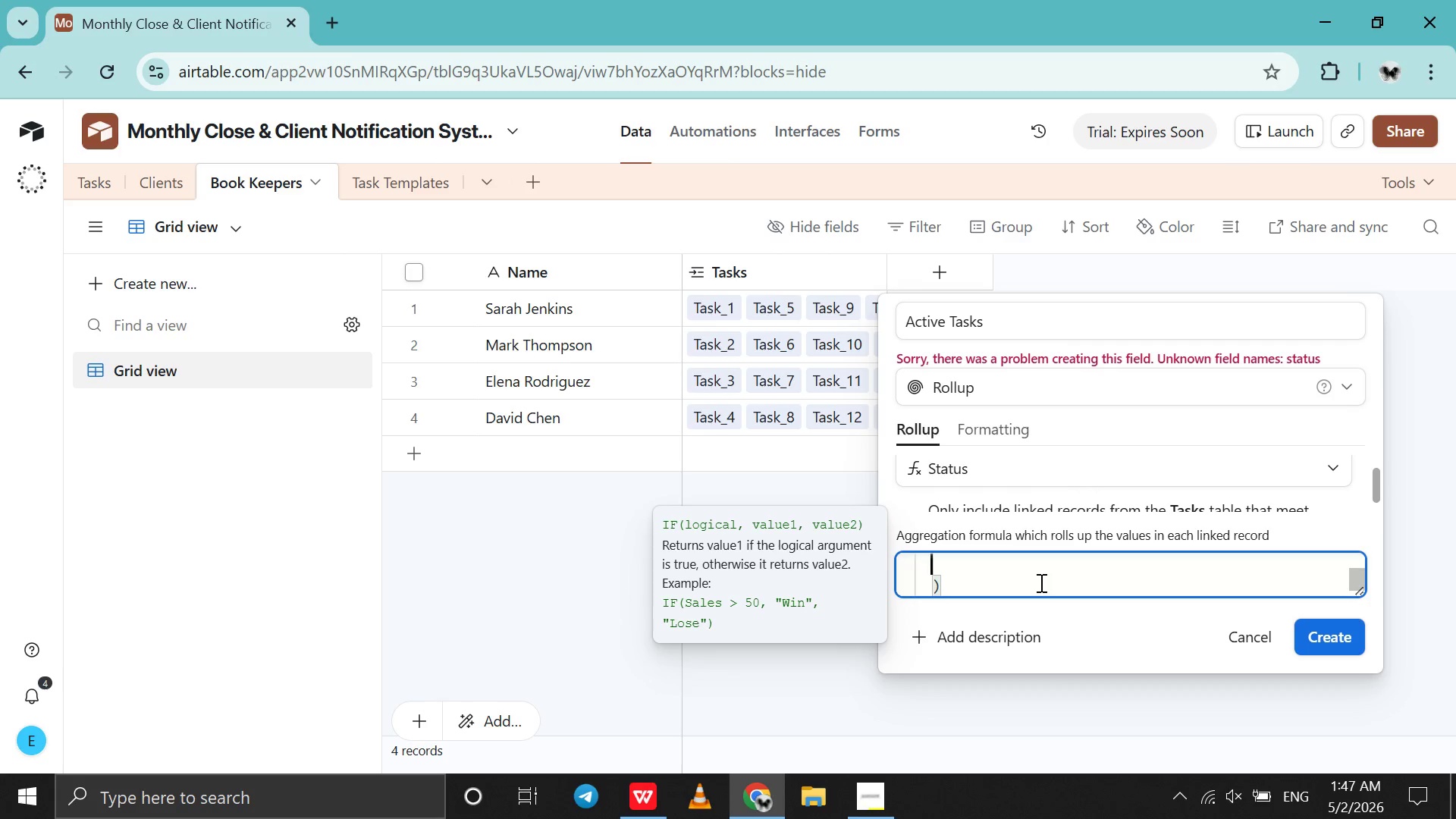 
key(Backspace)
 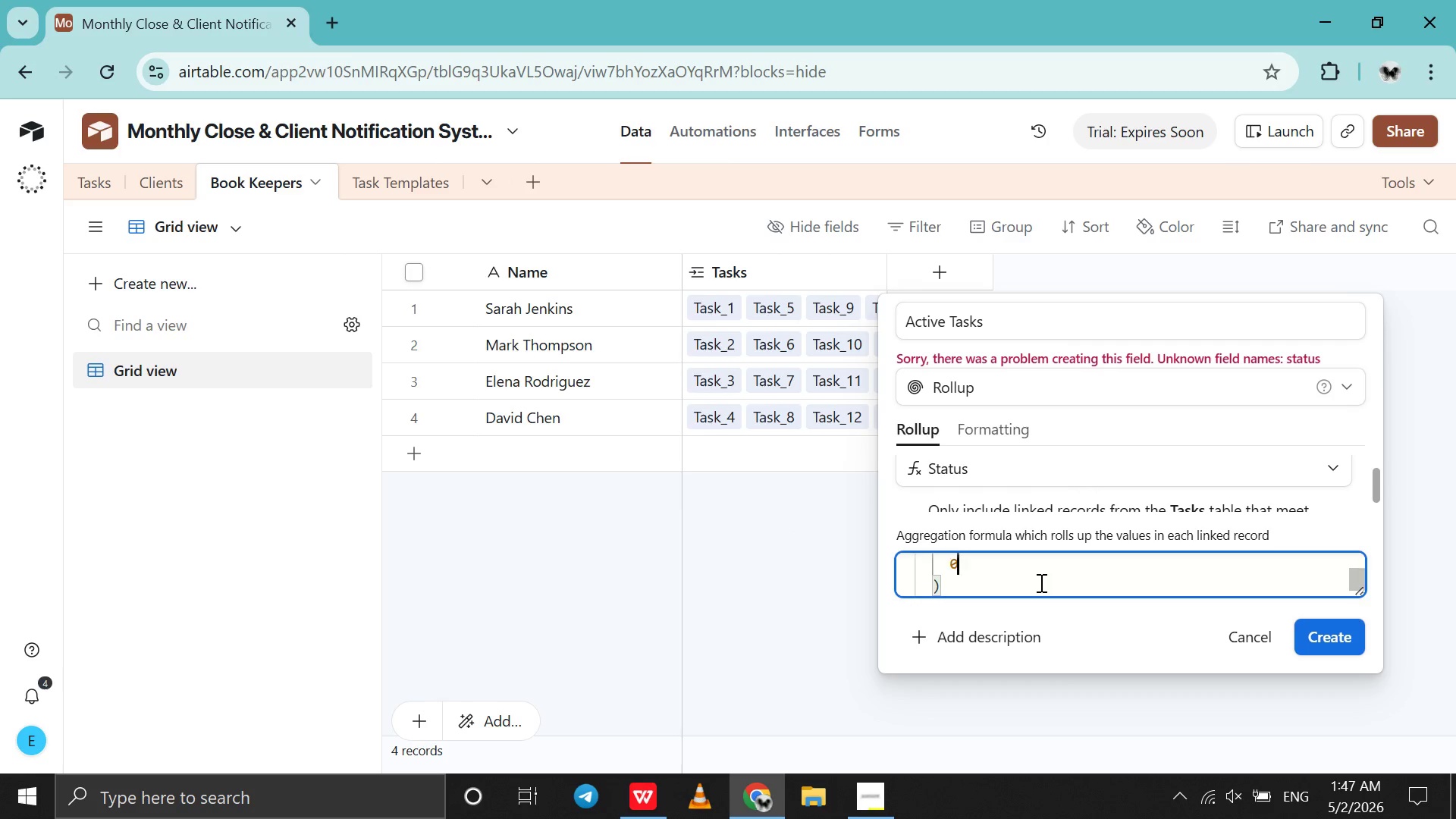 
key(Backspace)
 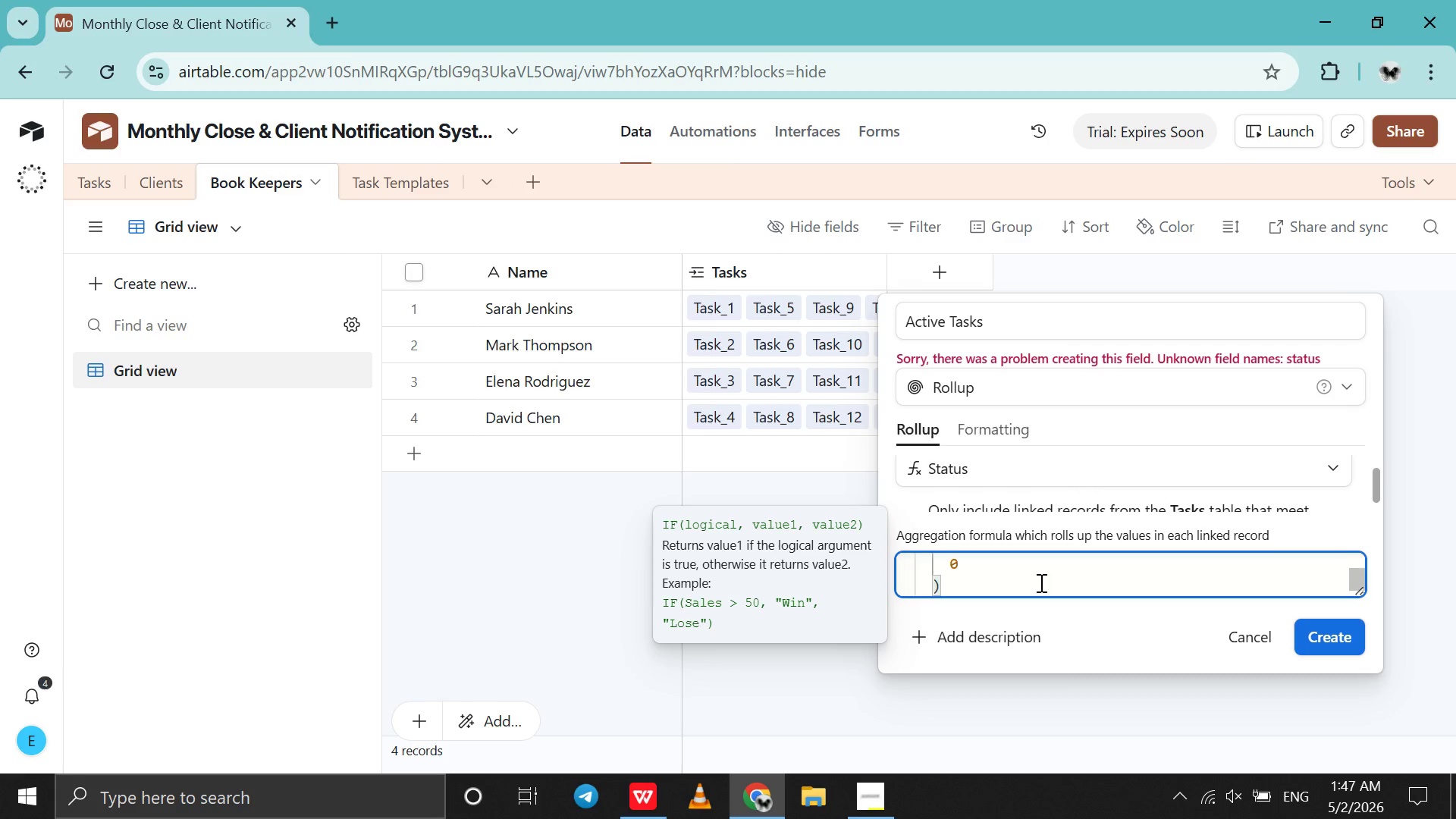 
key(ArrowDown)
 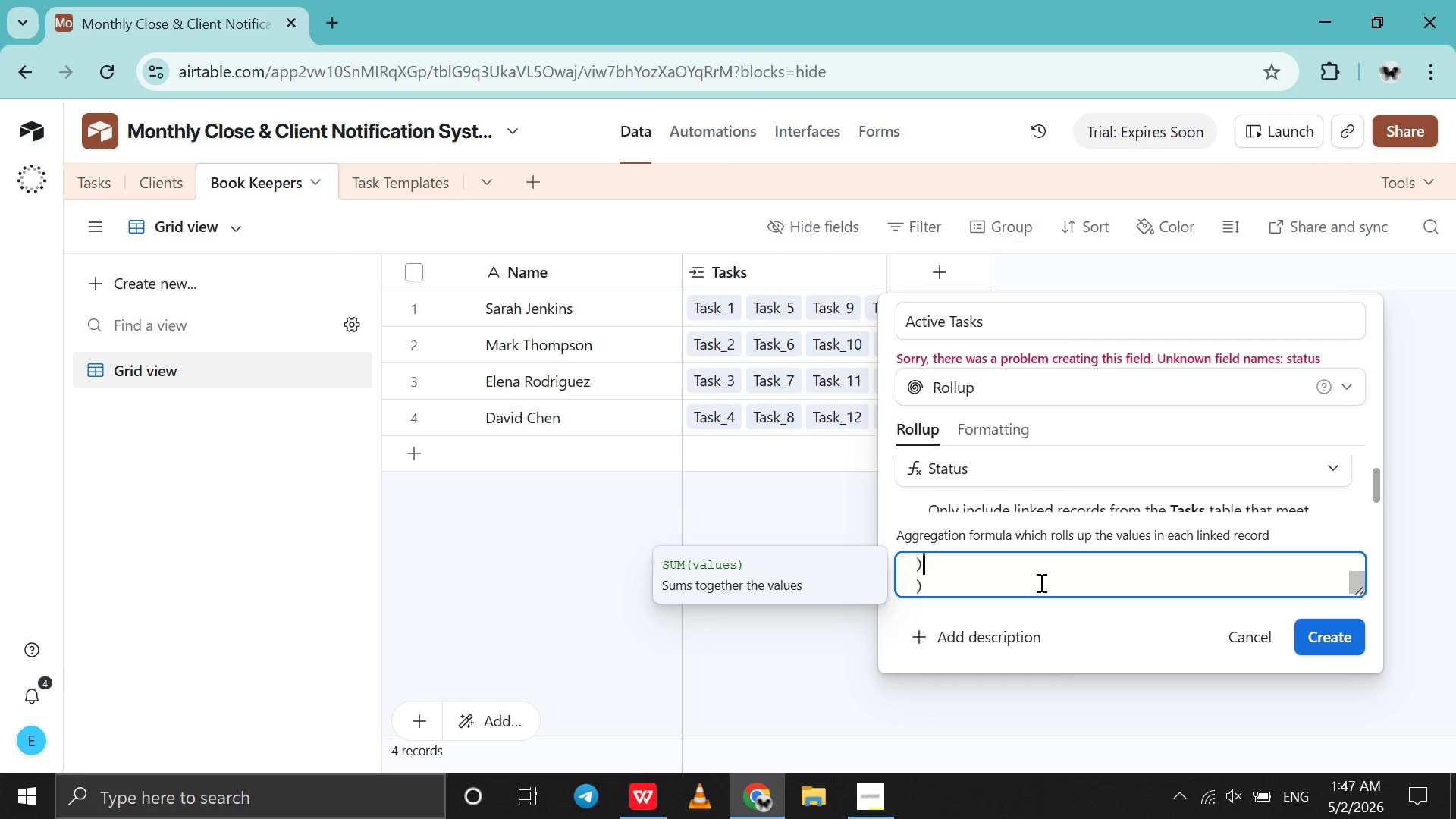 
key(ArrowDown)
 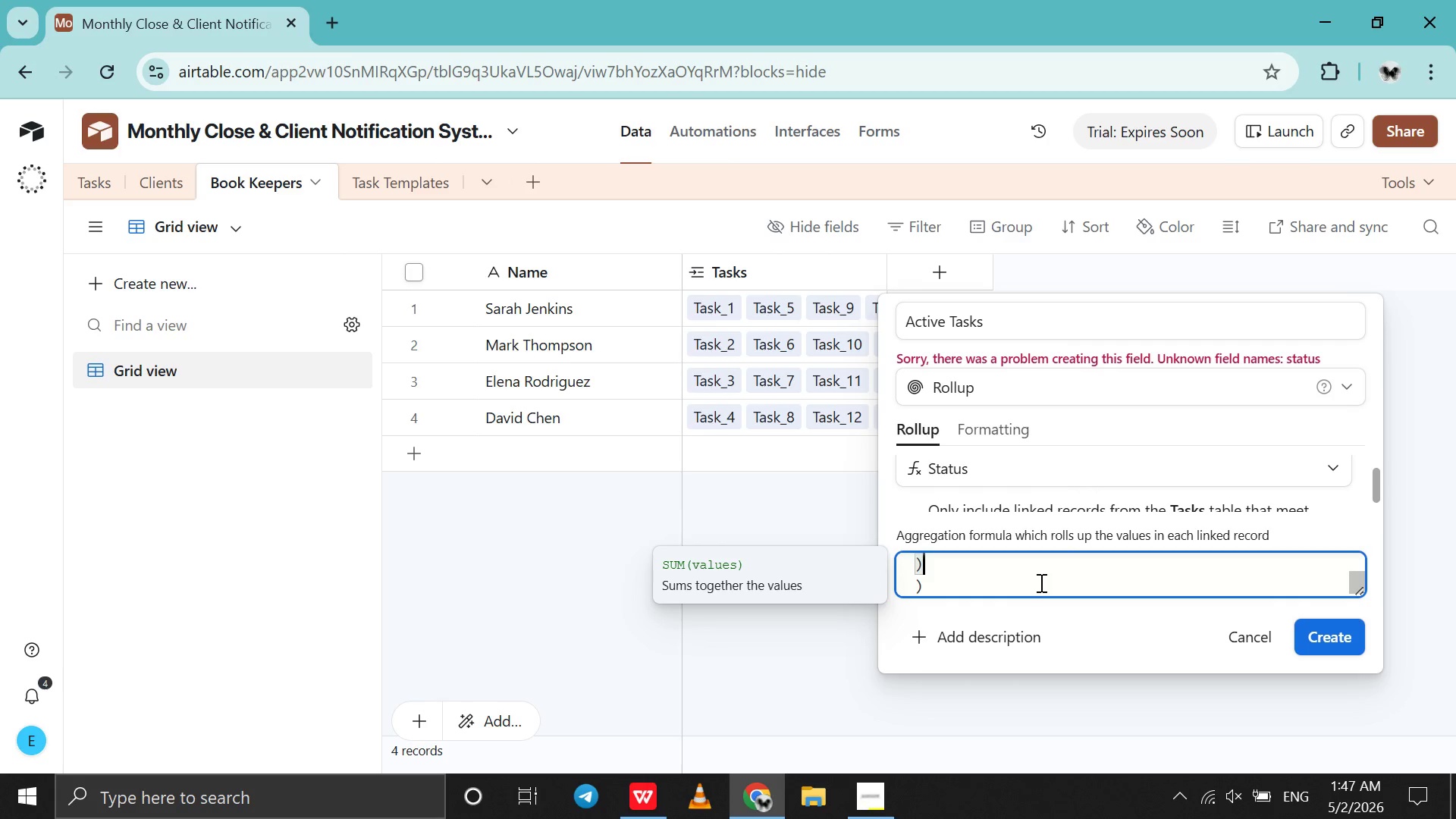 
key(ArrowDown)
 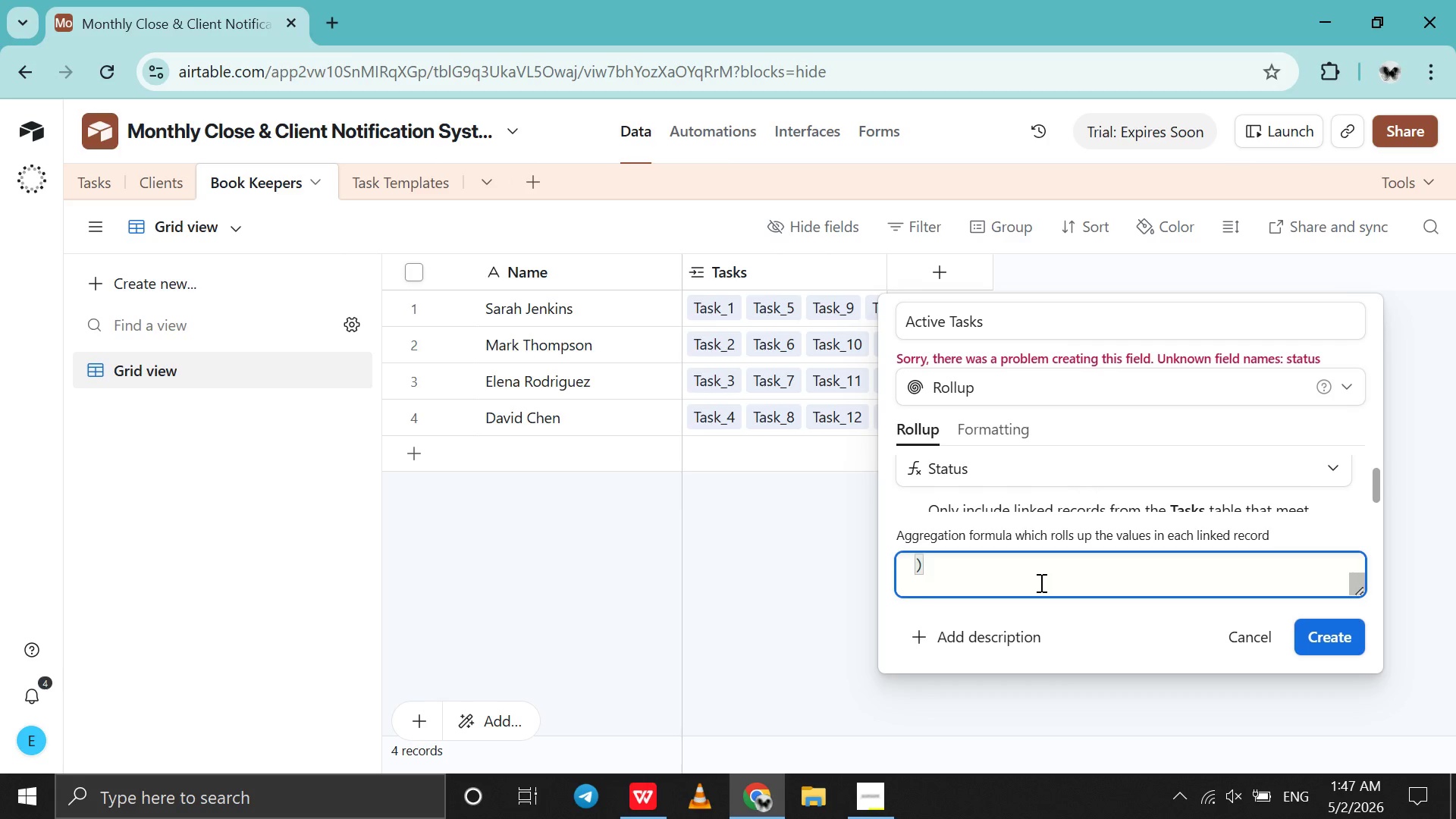 
key(ArrowUp)
 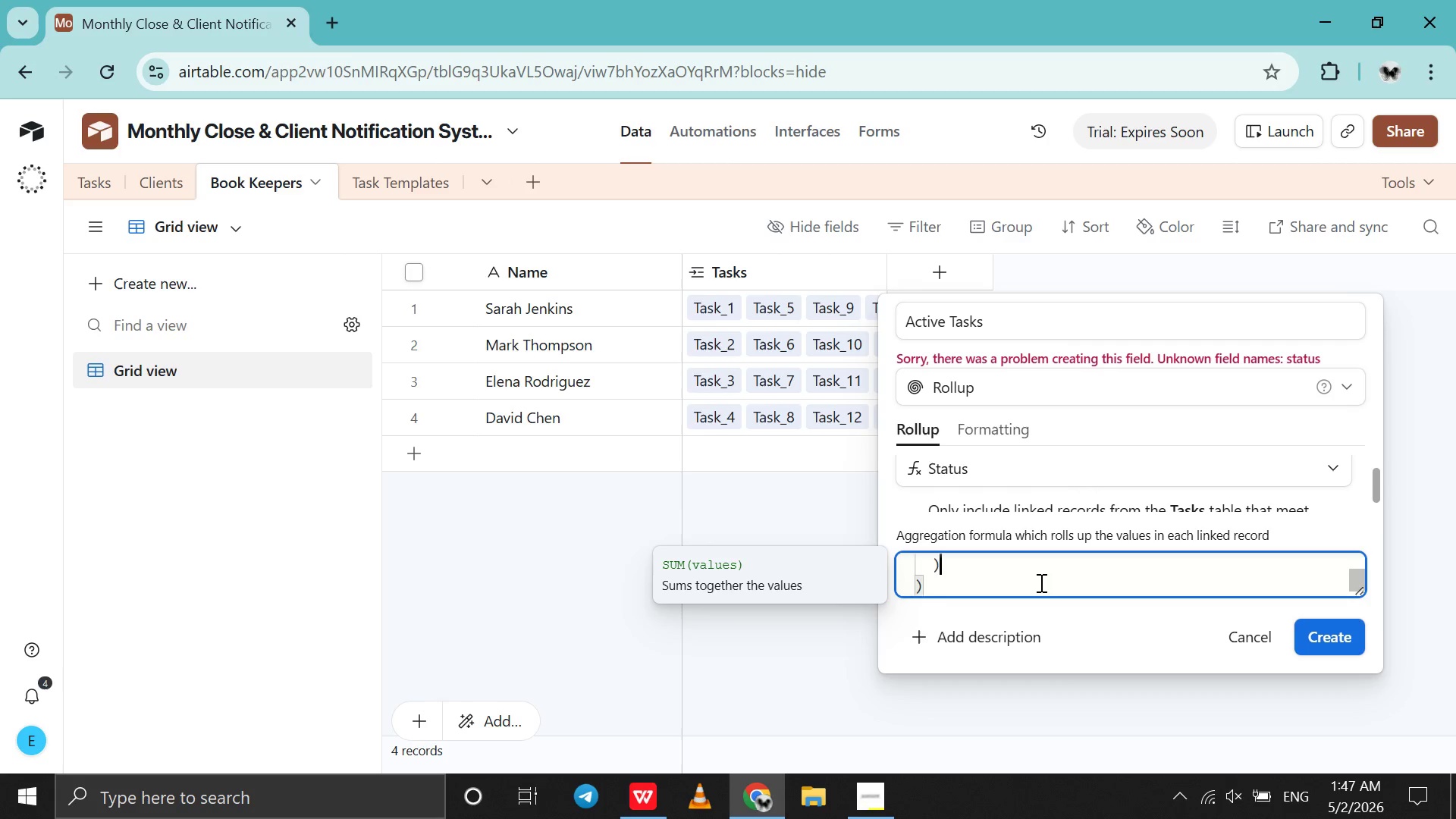 
key(ArrowUp)
 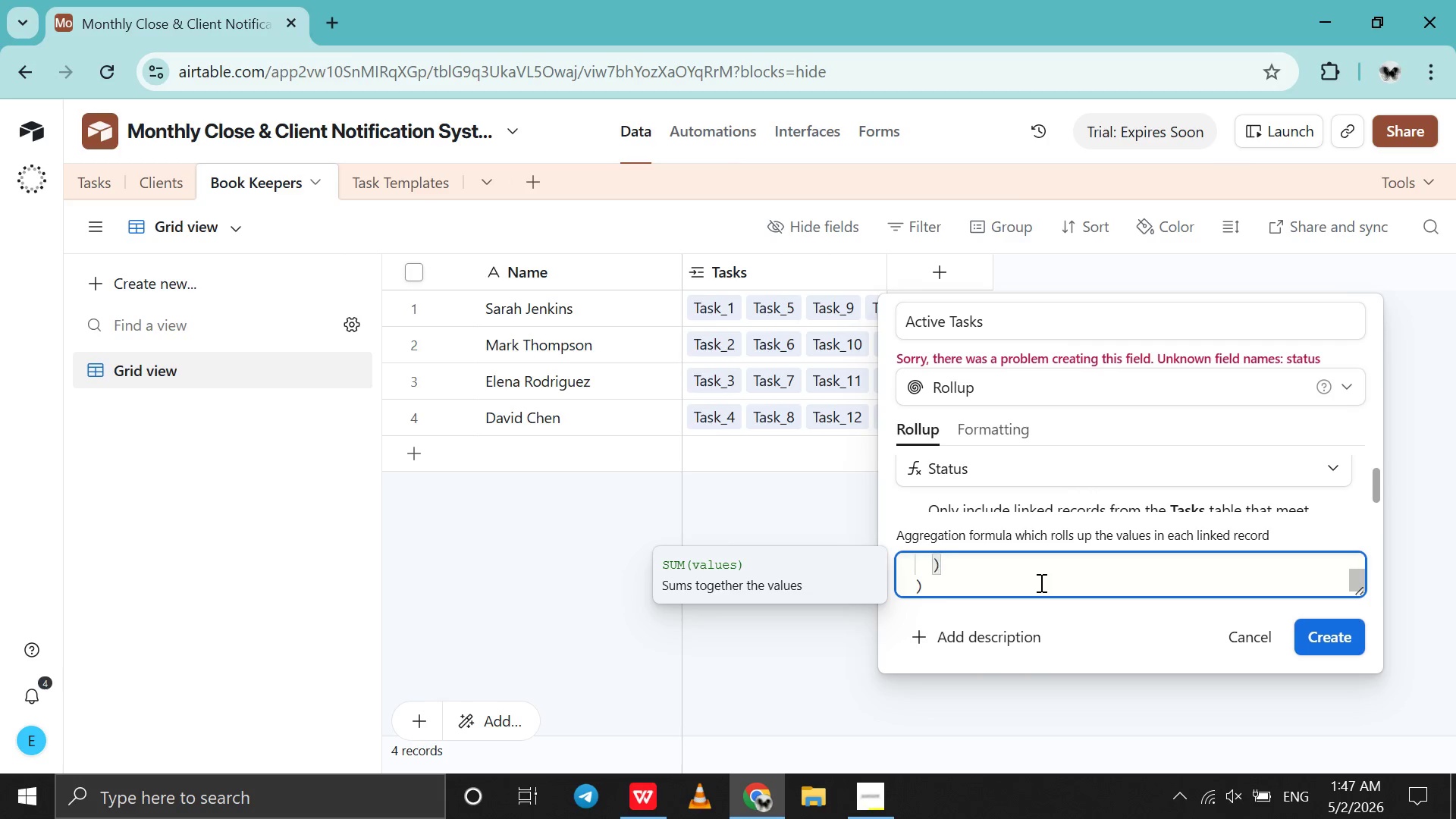 
key(ArrowUp)
 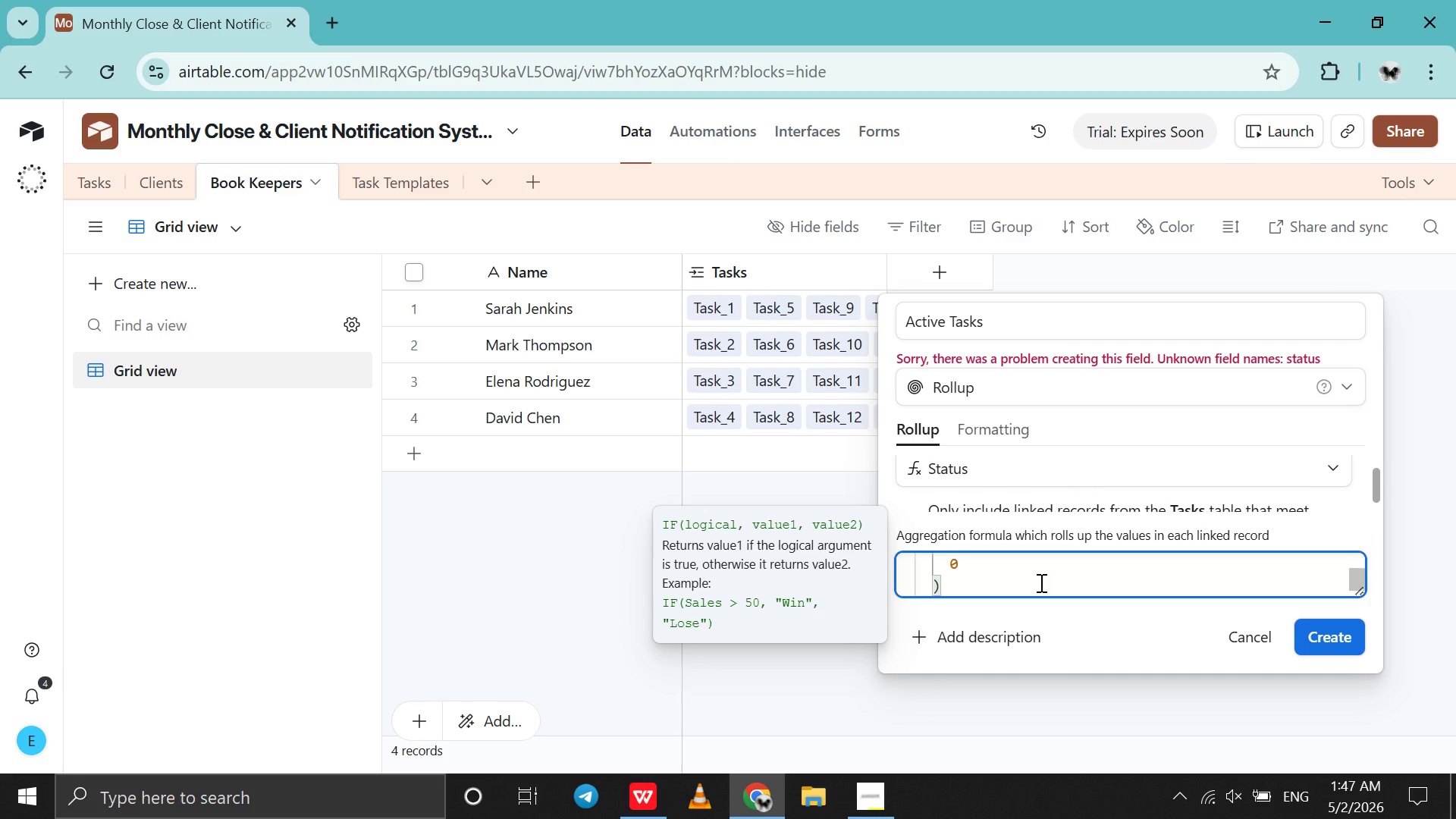 
key(ArrowUp)
 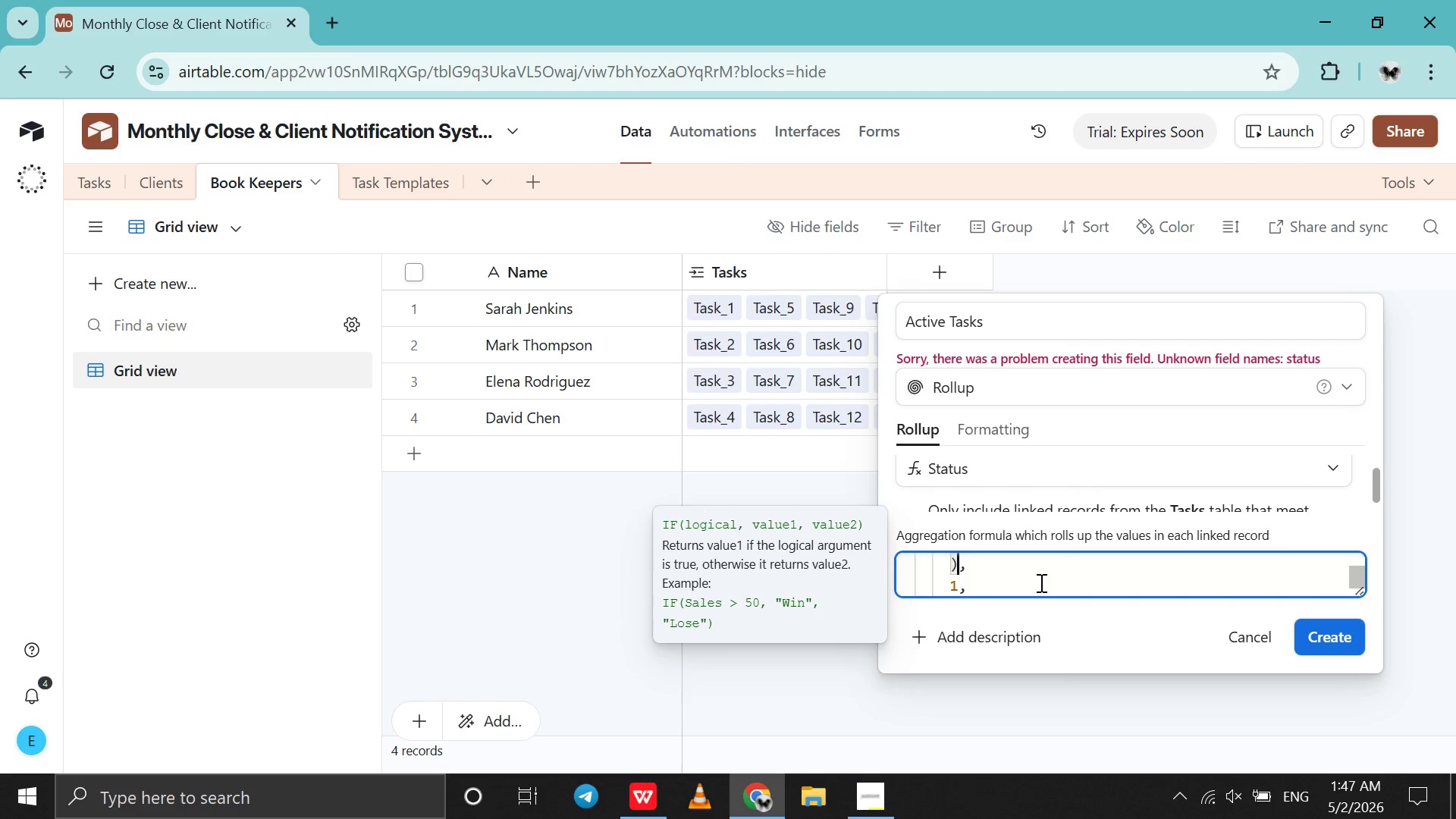 
key(ArrowUp)
 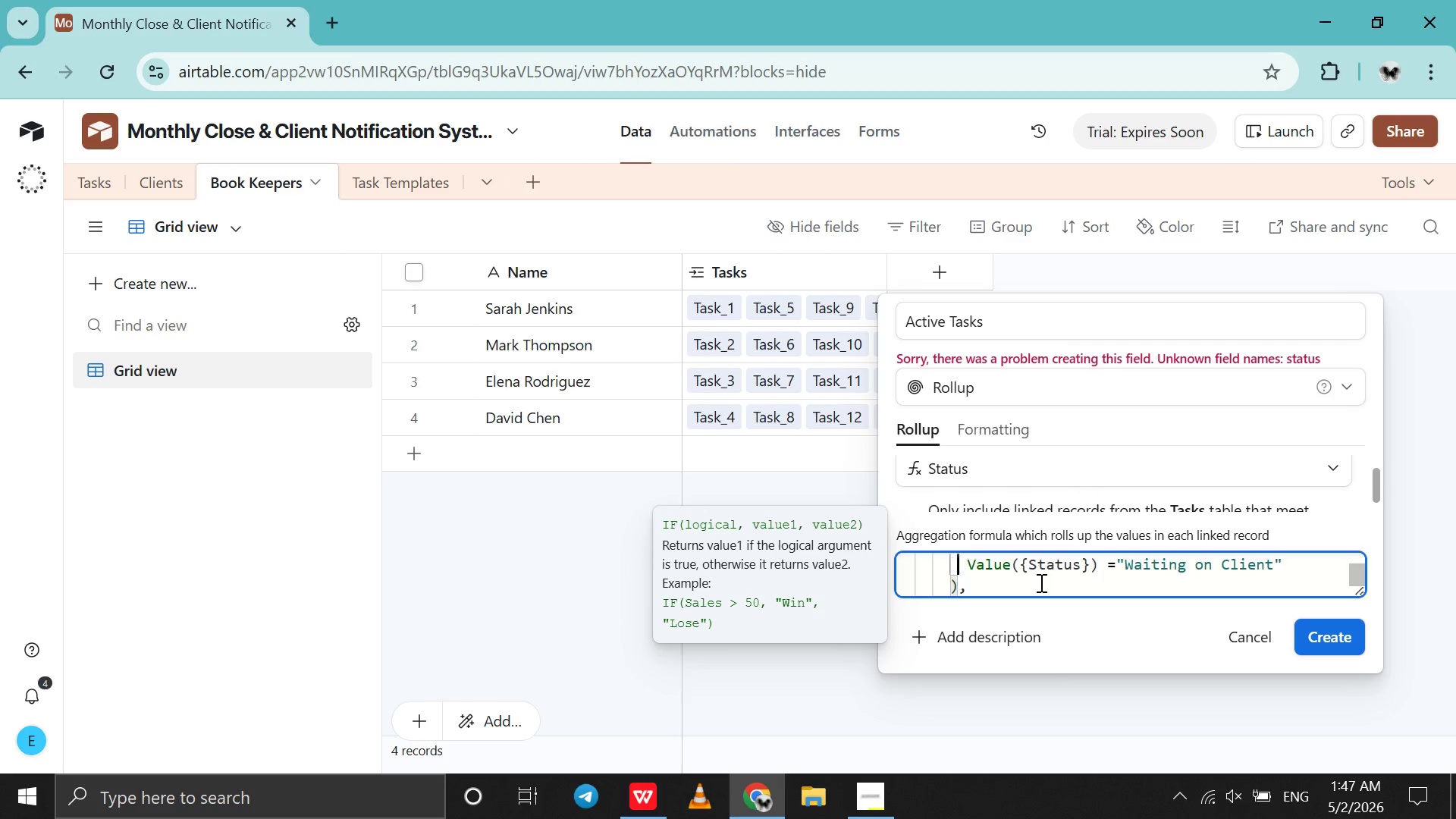 
key(ArrowUp)
 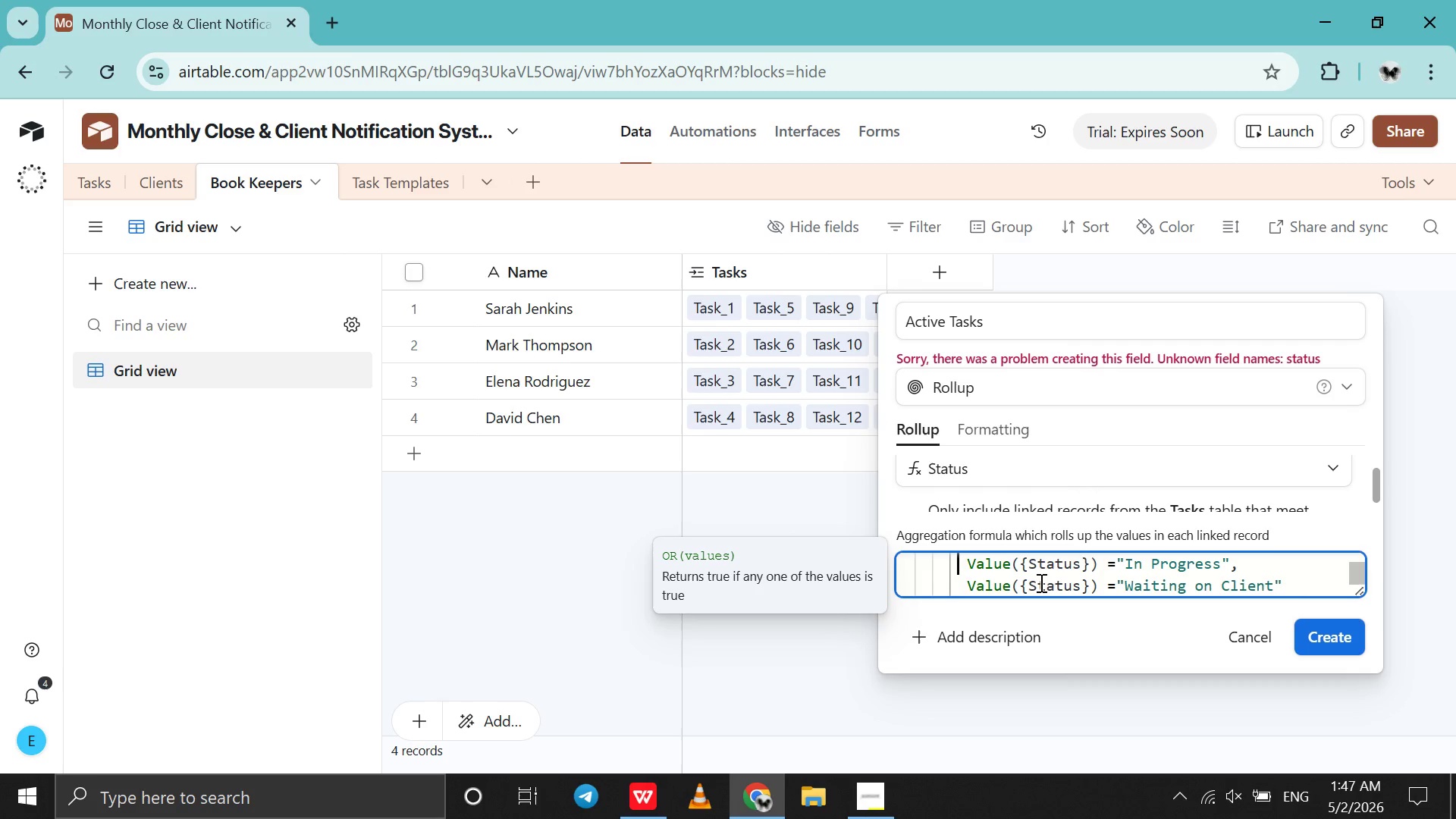 
key(ArrowUp)
 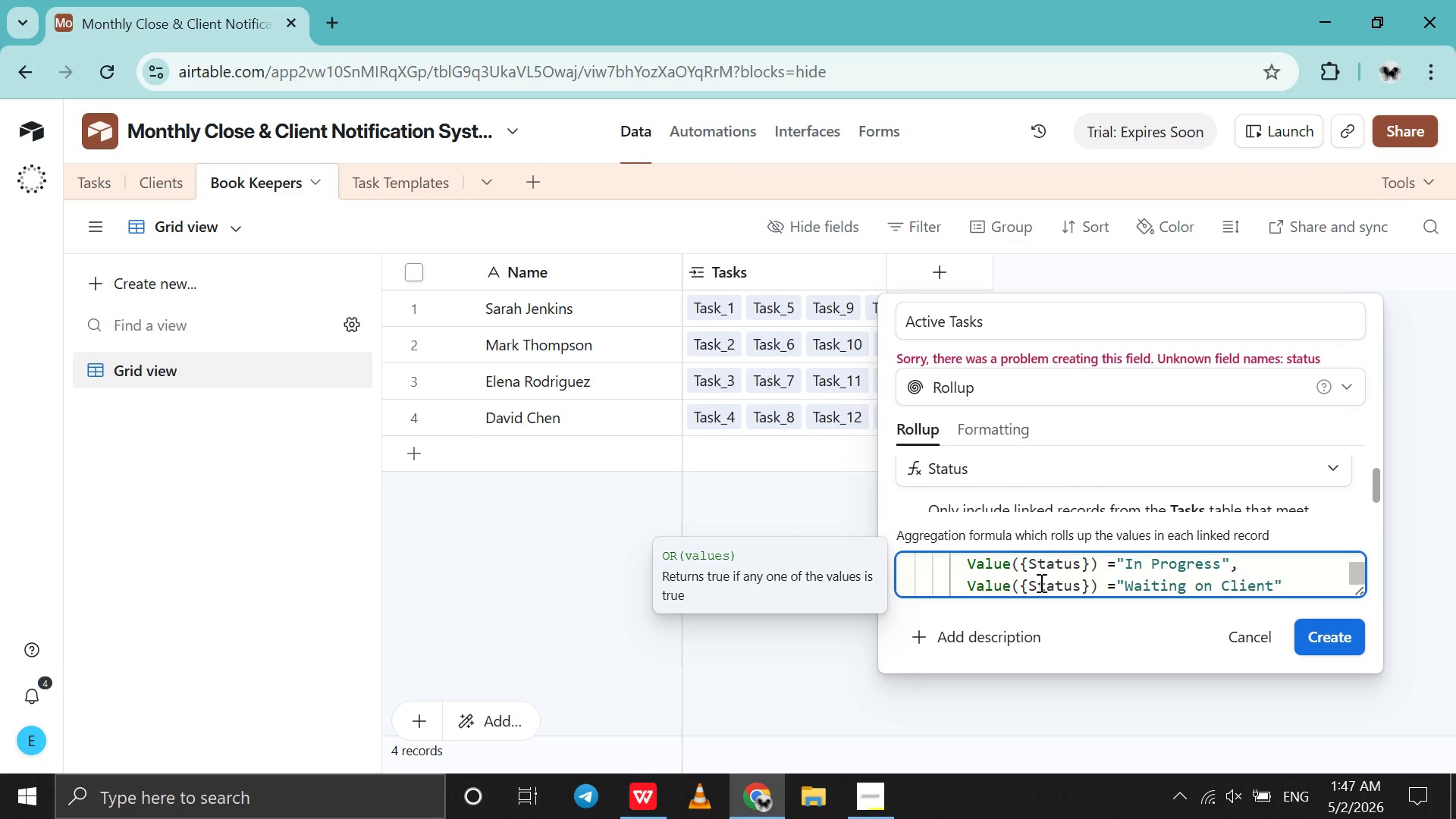 
key(ArrowUp)
 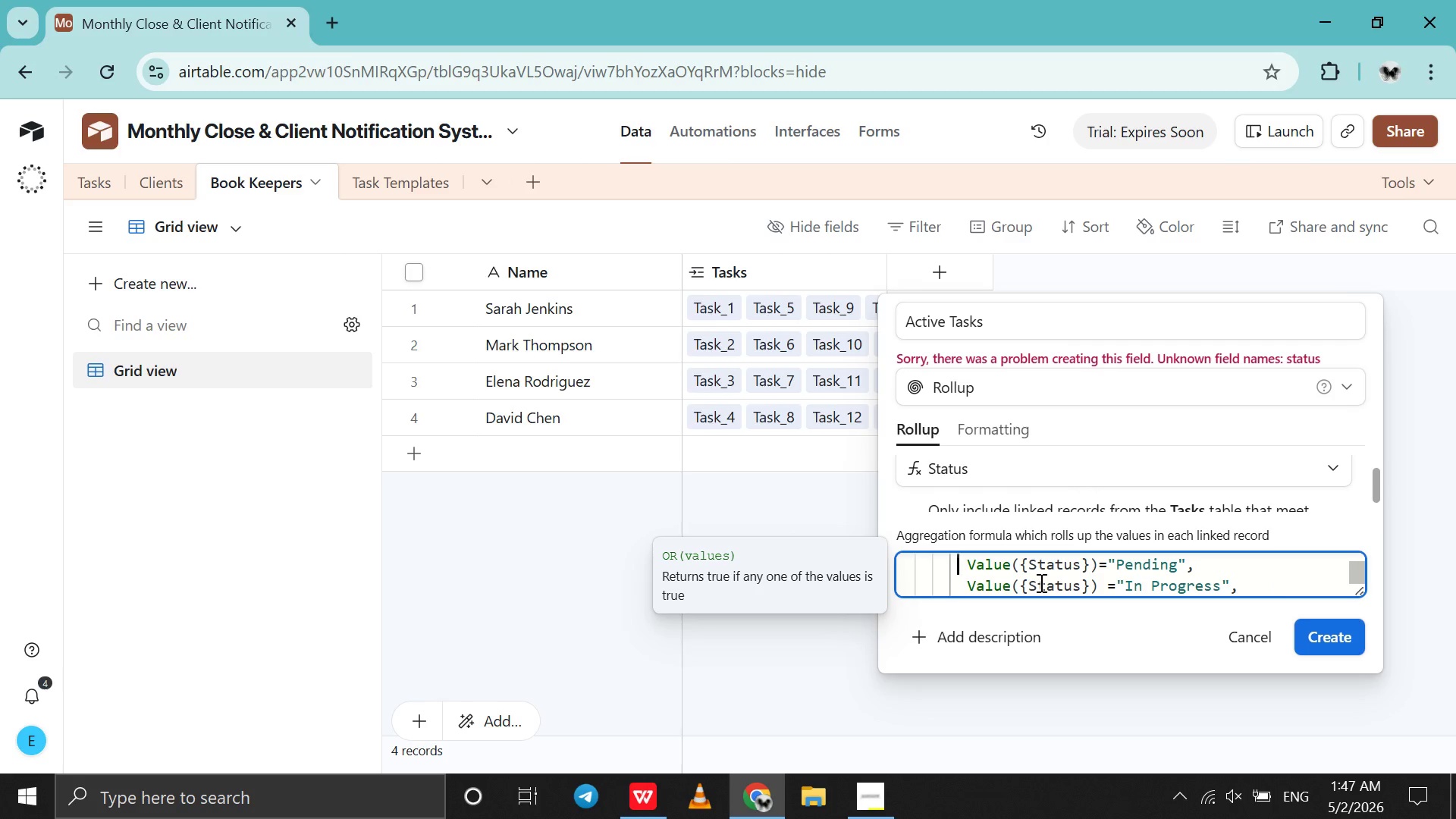 
key(ArrowUp)
 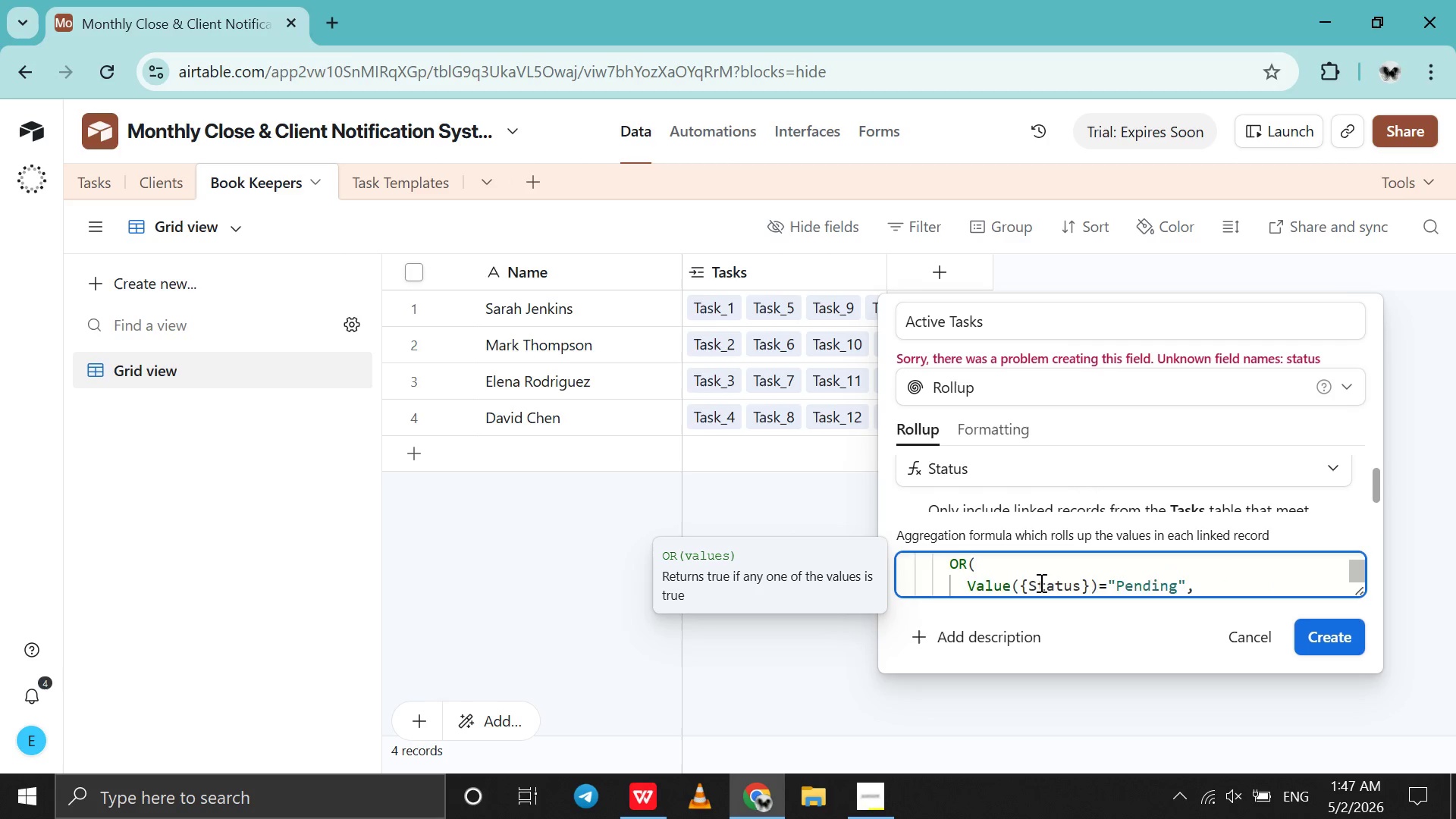 
key(ArrowUp)
 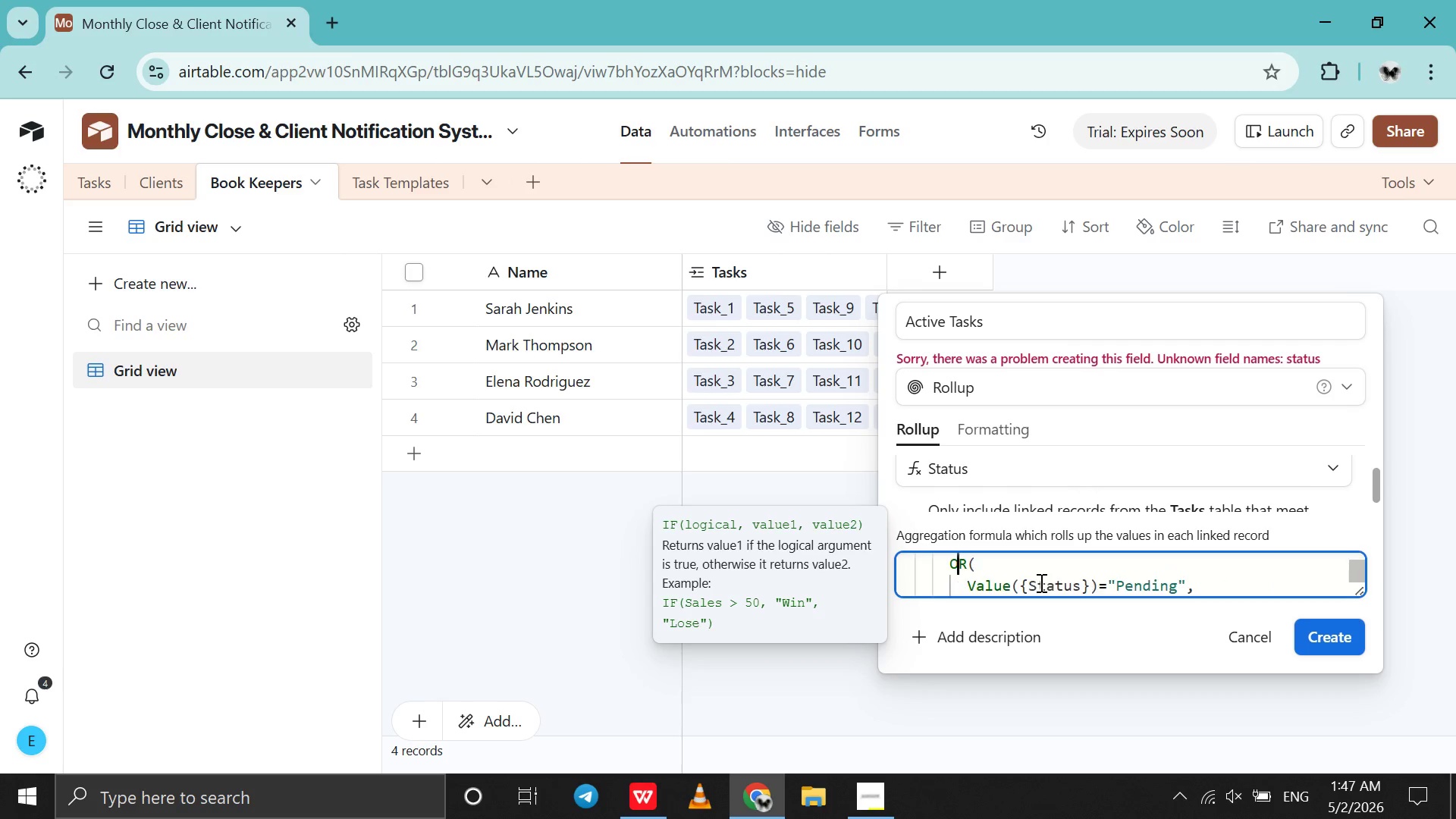 
key(ArrowDown)
 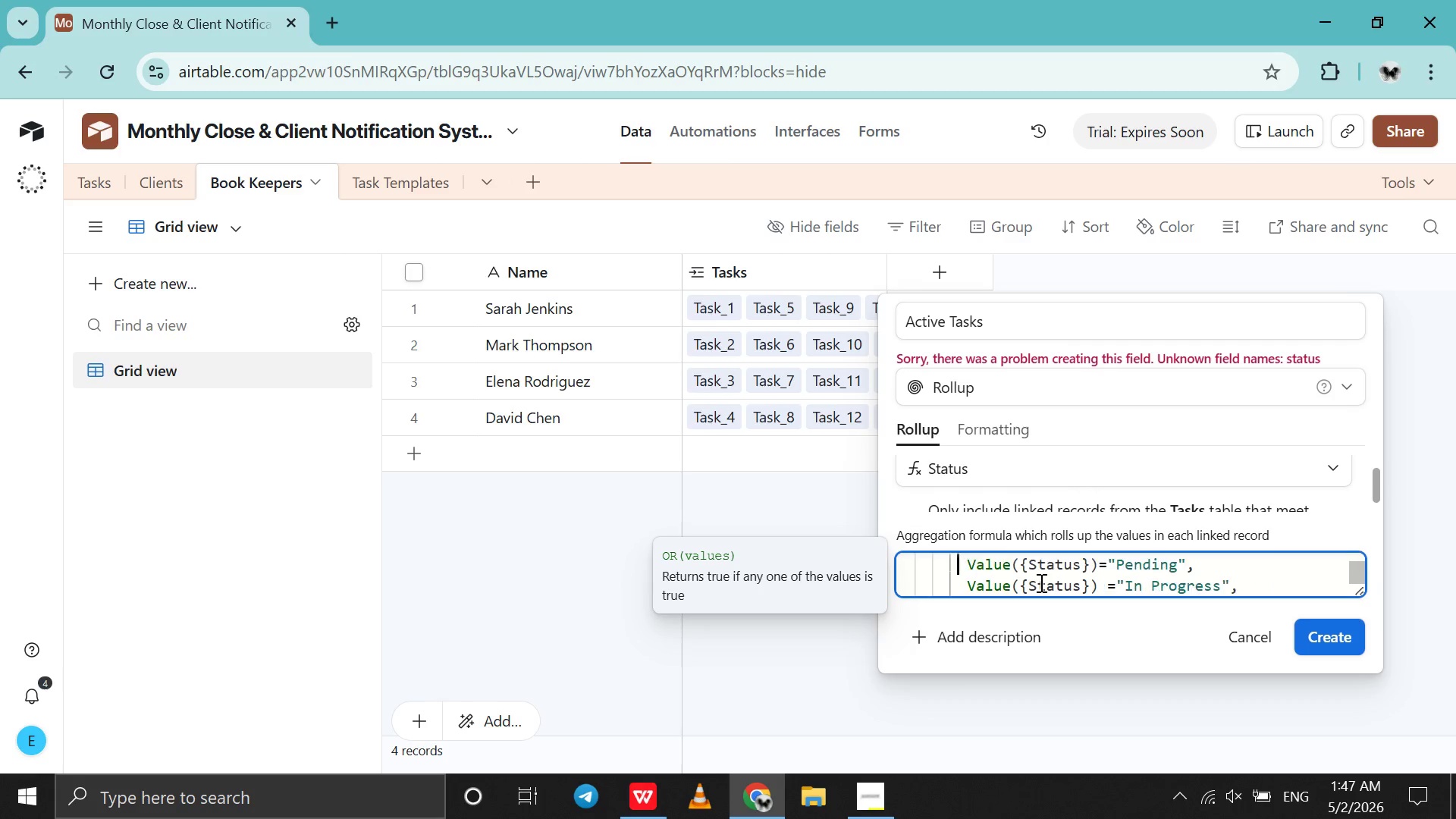 
key(ArrowDown)
 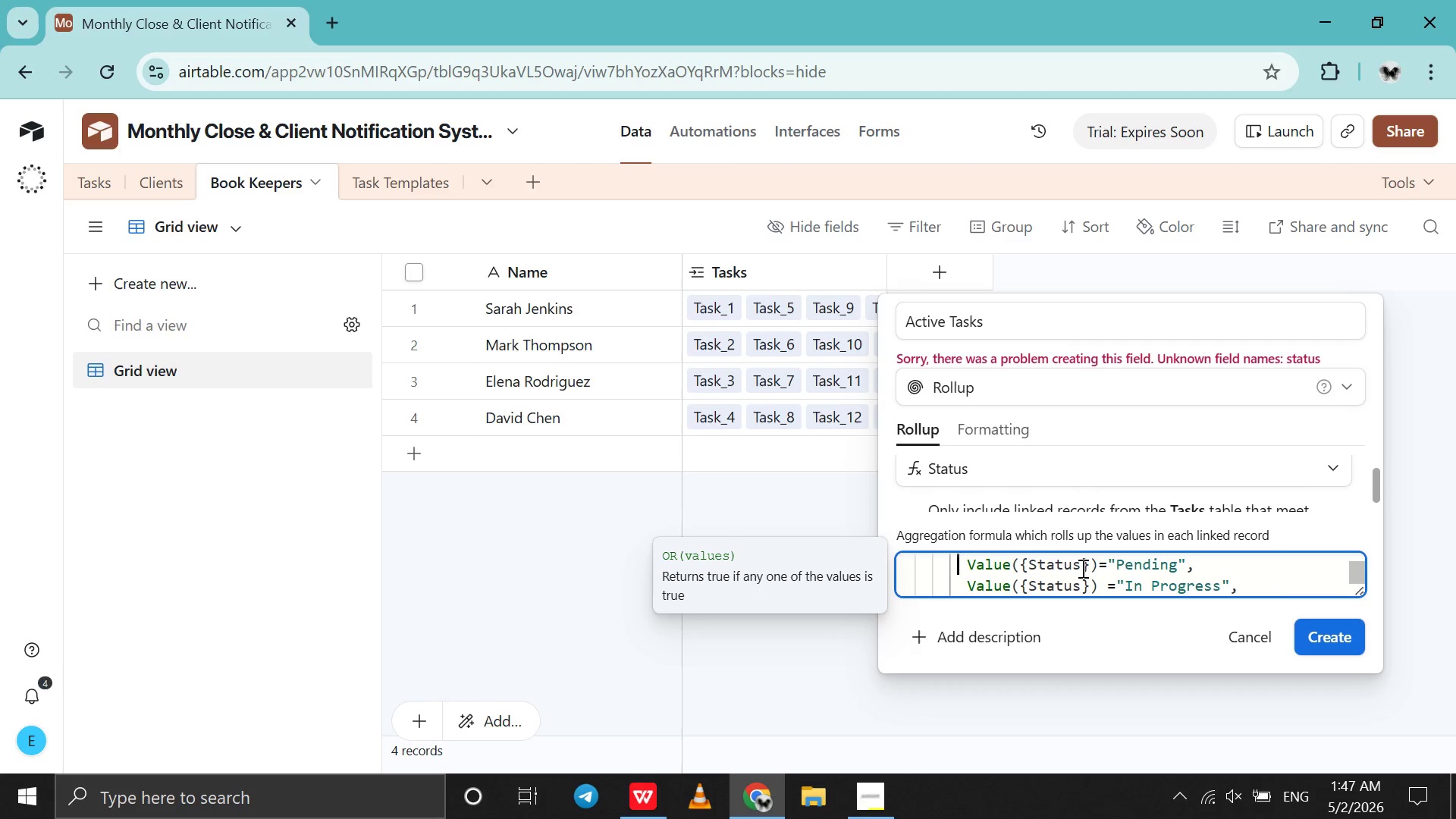 
left_click([1081, 568])
 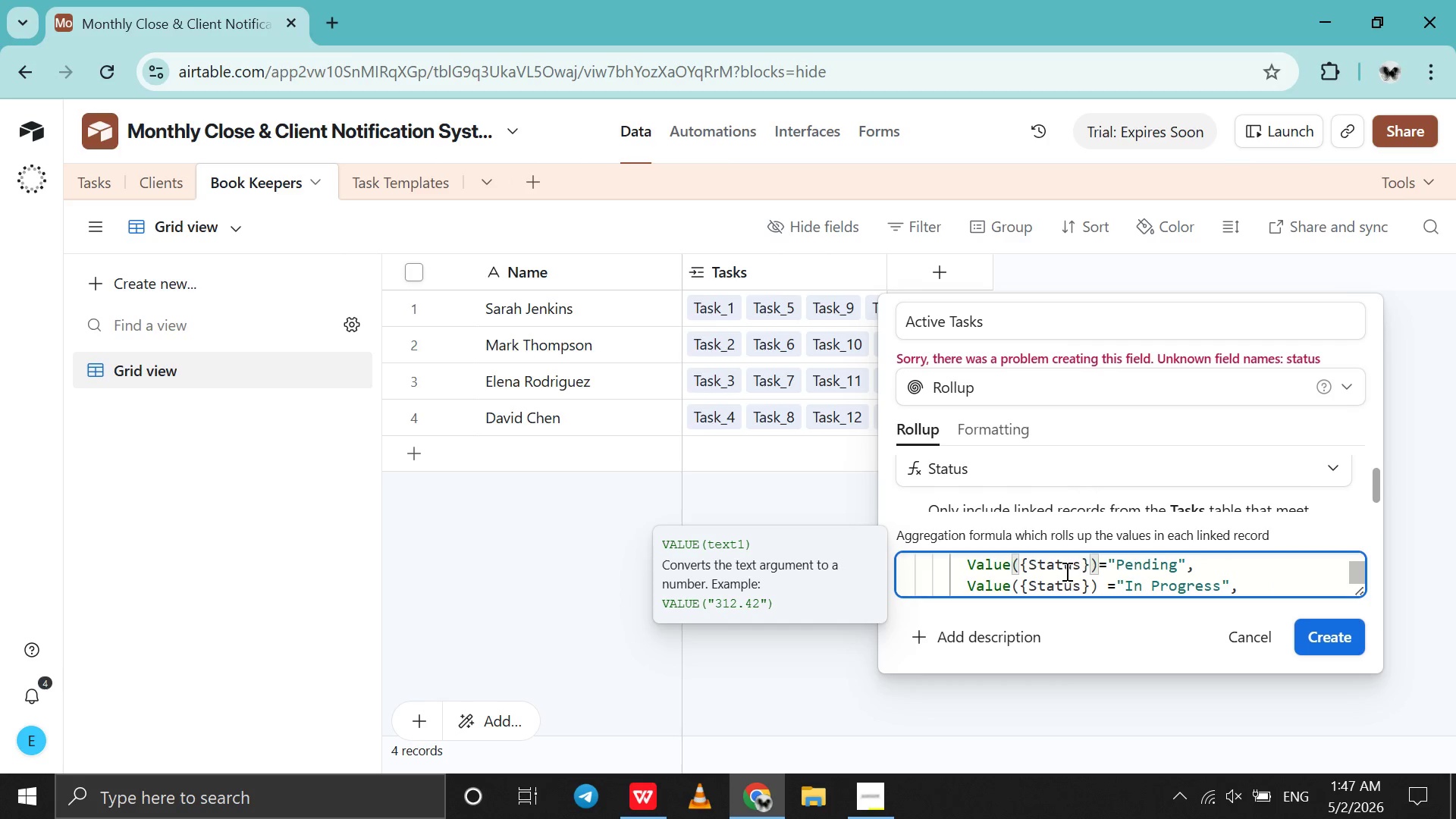 
left_click([1065, 571])
 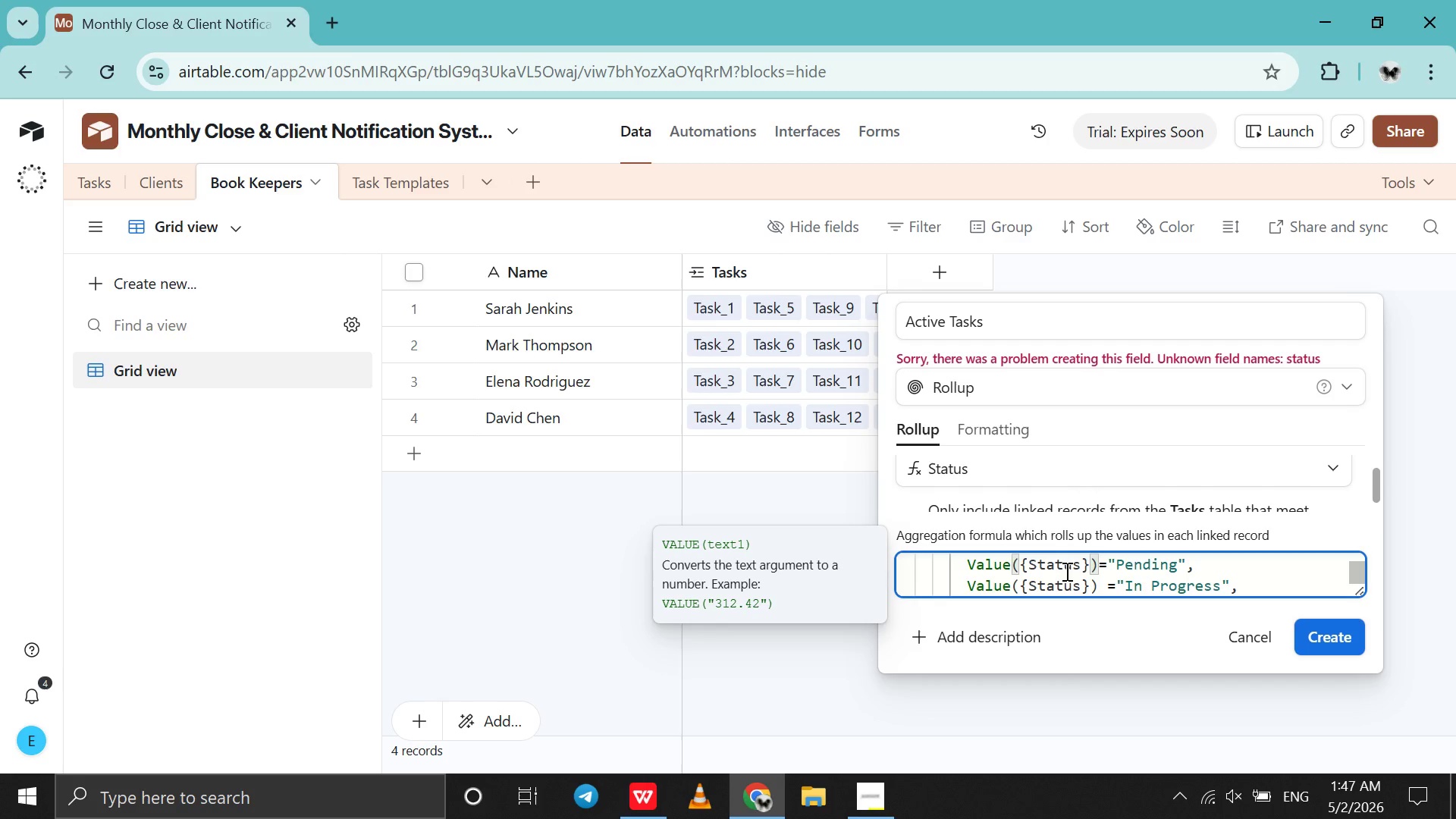 
wait(6.25)
 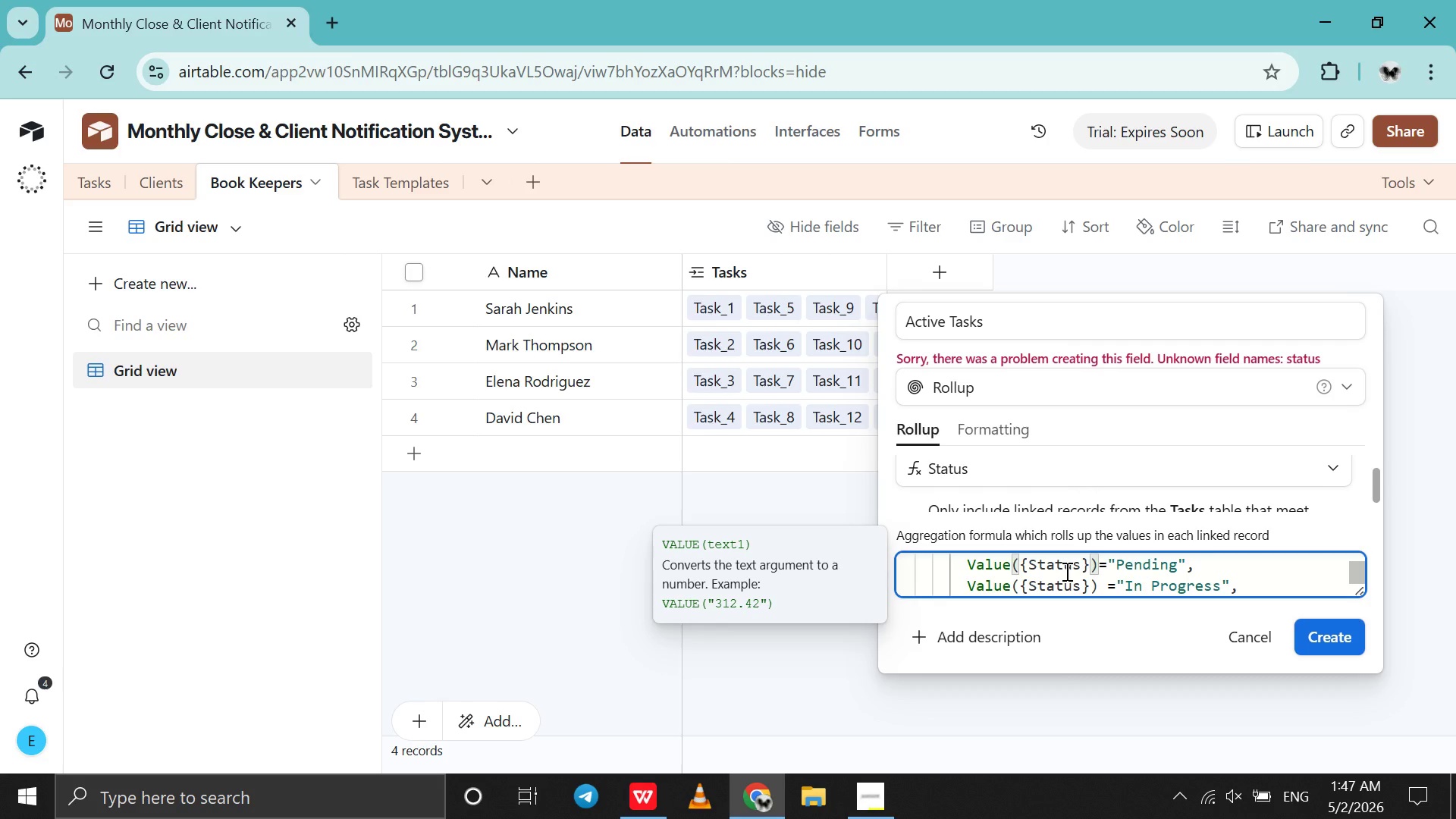 
left_click_drag(start_coordinate=[1098, 570], to_coordinate=[1012, 573])
 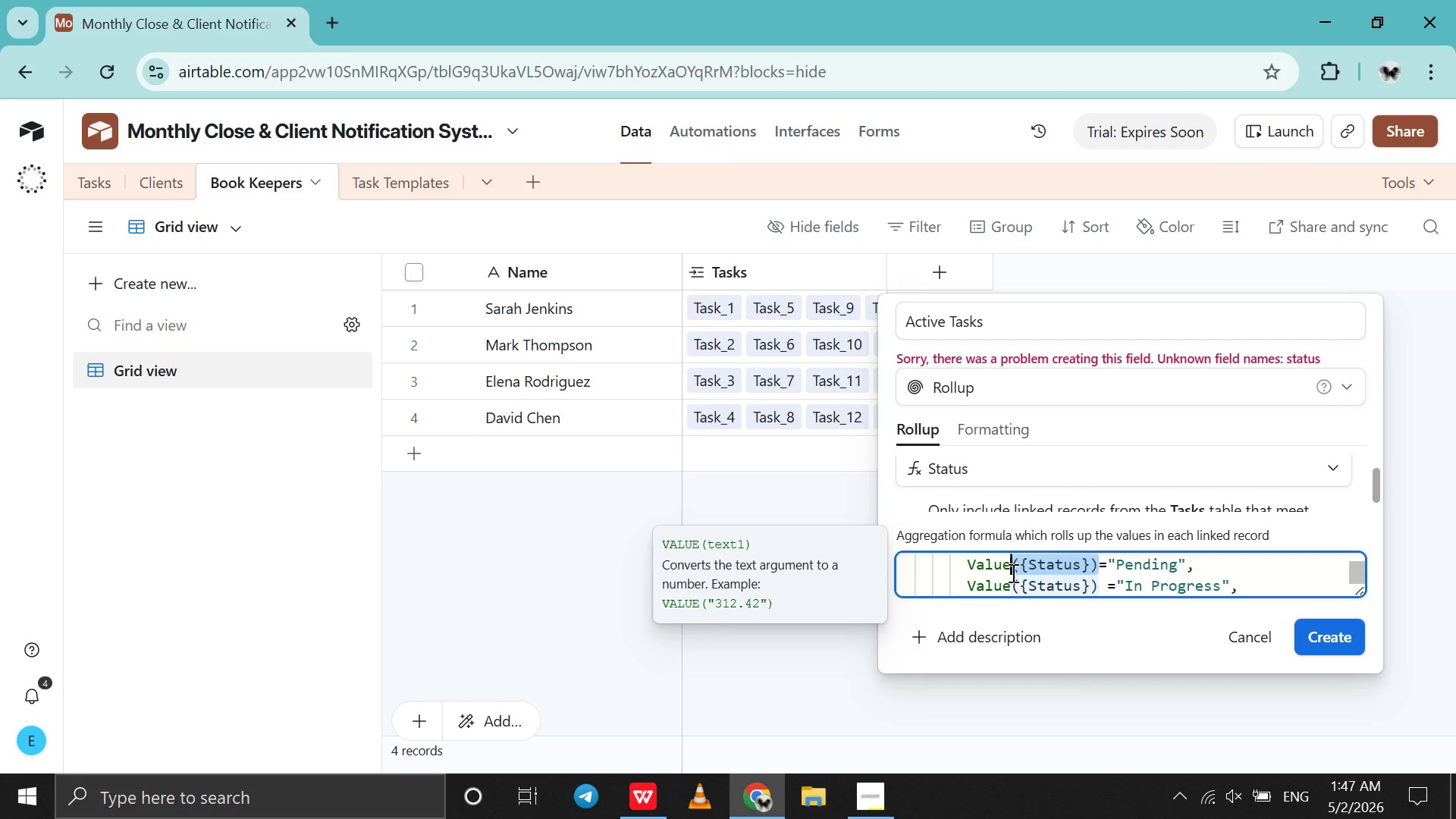 
key(Backspace)
 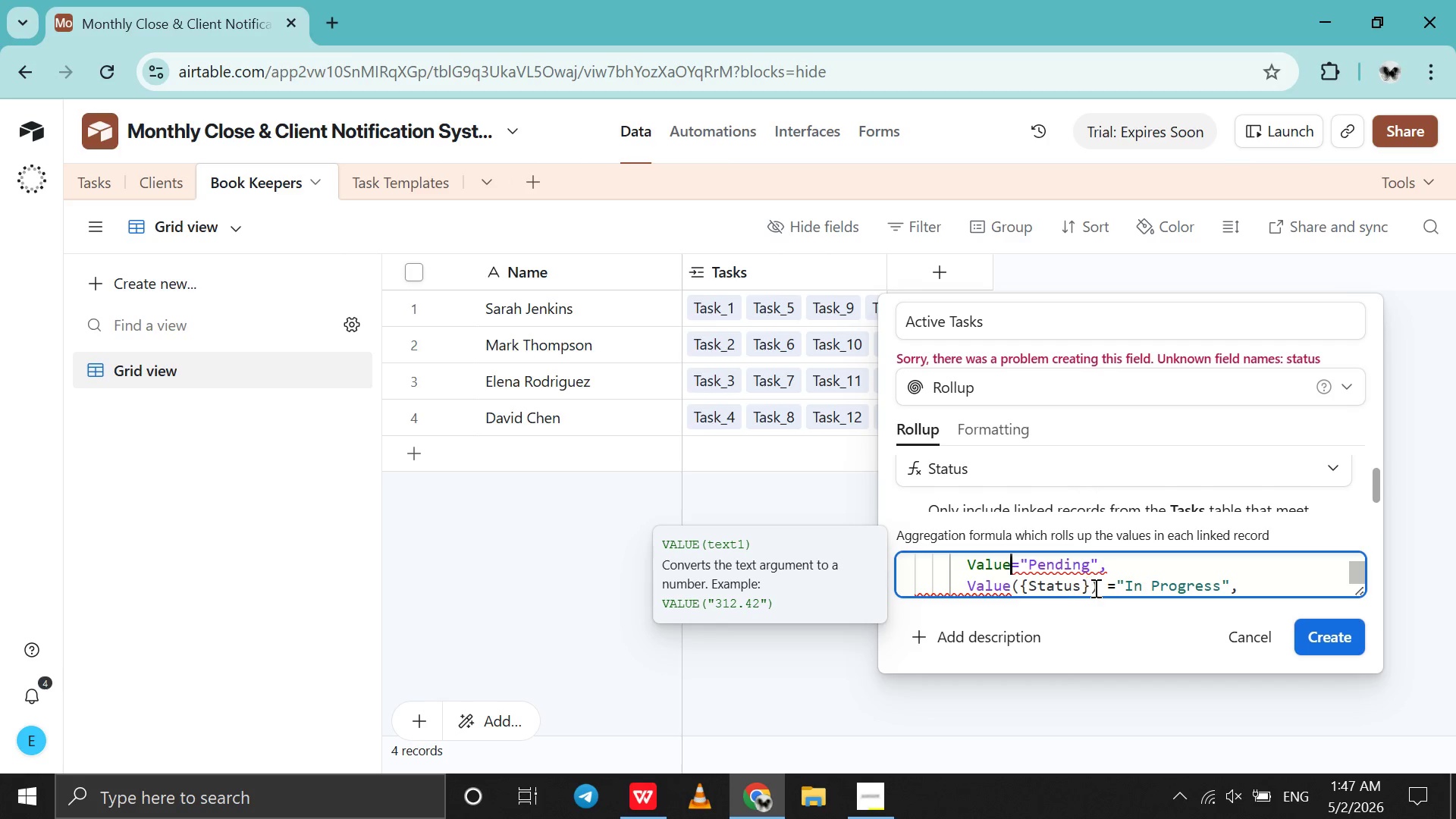 
left_click_drag(start_coordinate=[1098, 588], to_coordinate=[1017, 584])
 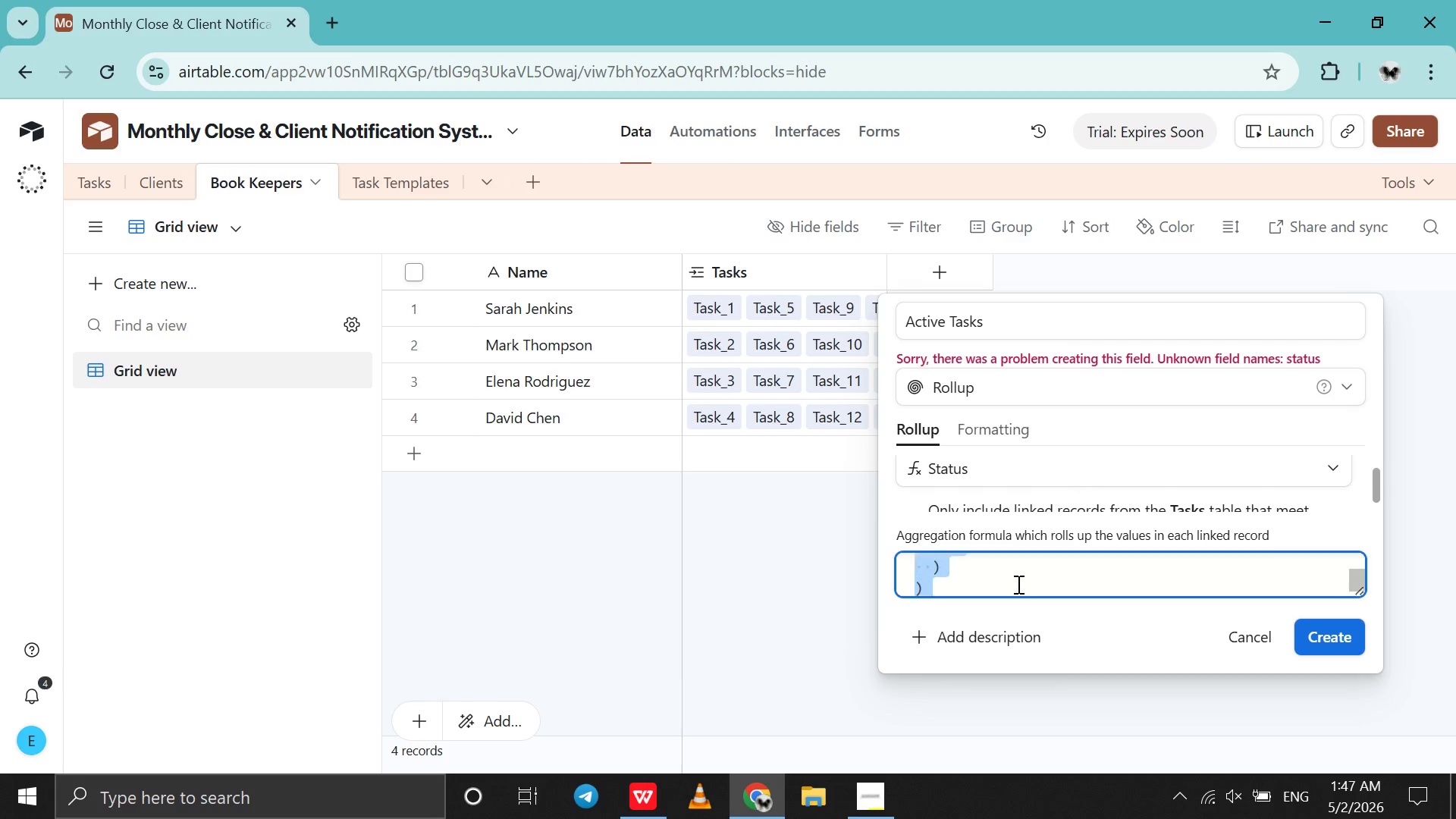 
scroll: coordinate [1017, 584], scroll_direction: up, amount: 2.0
 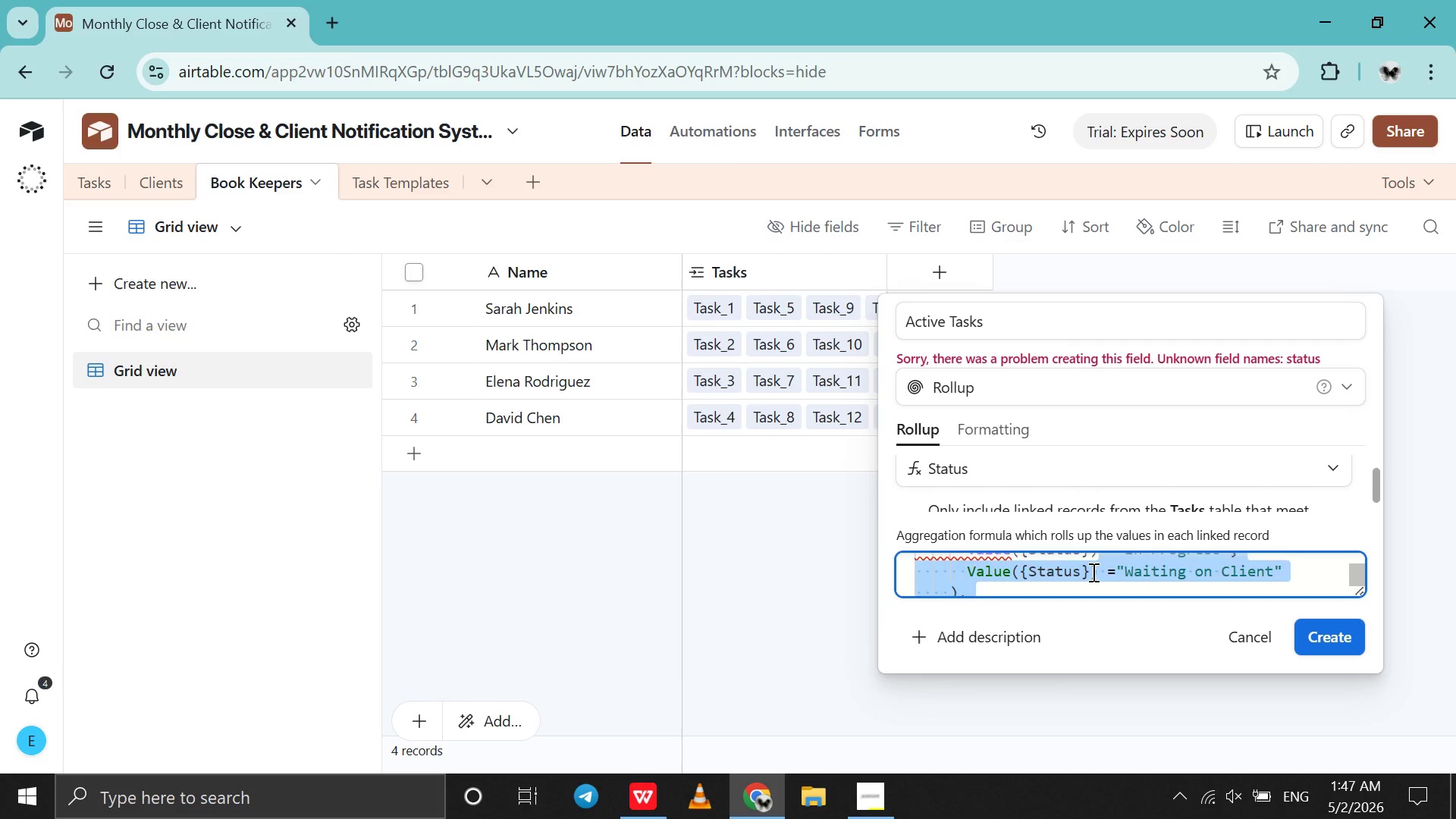 
double_click([1092, 572])
 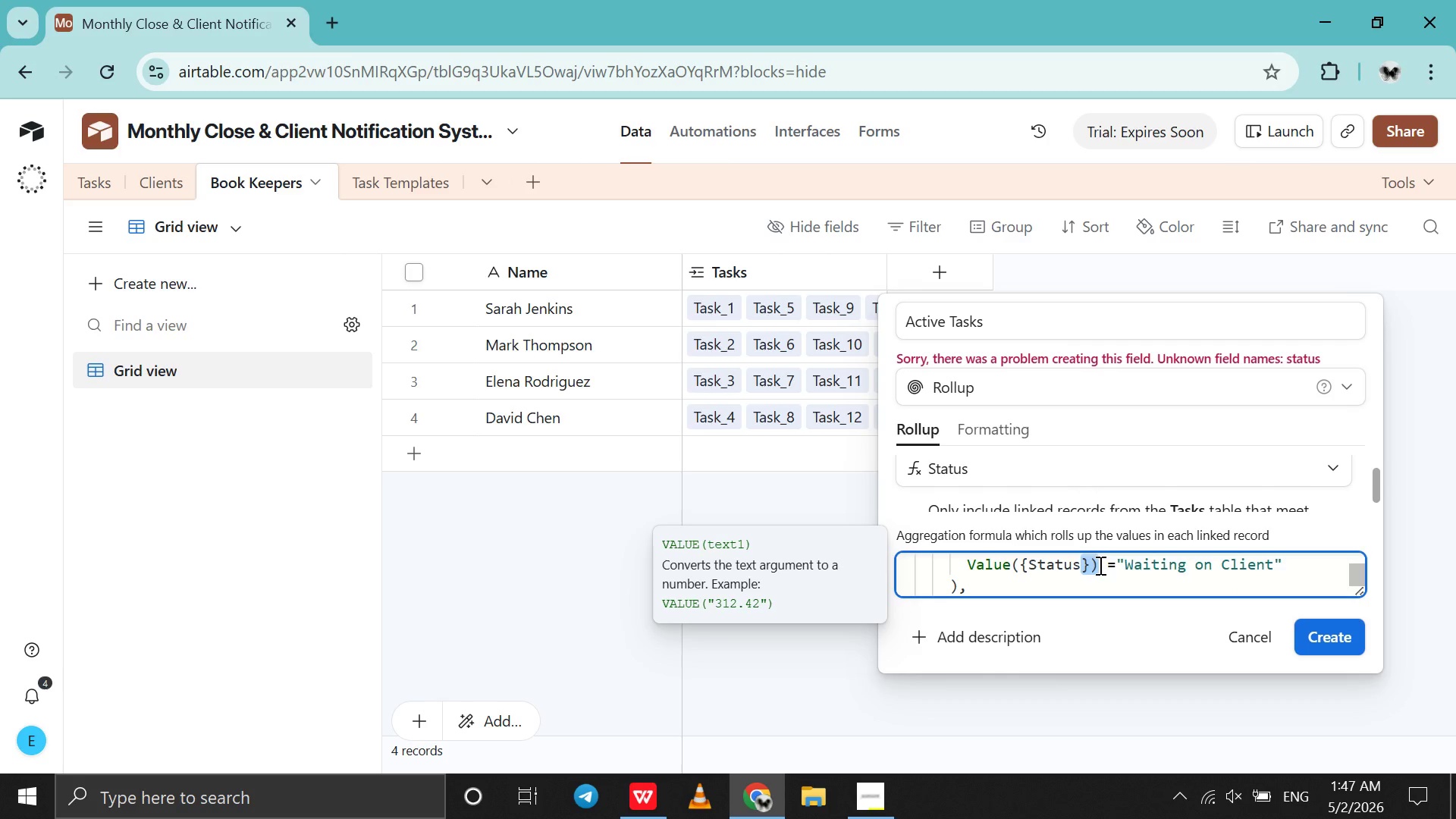 
left_click([1099, 565])
 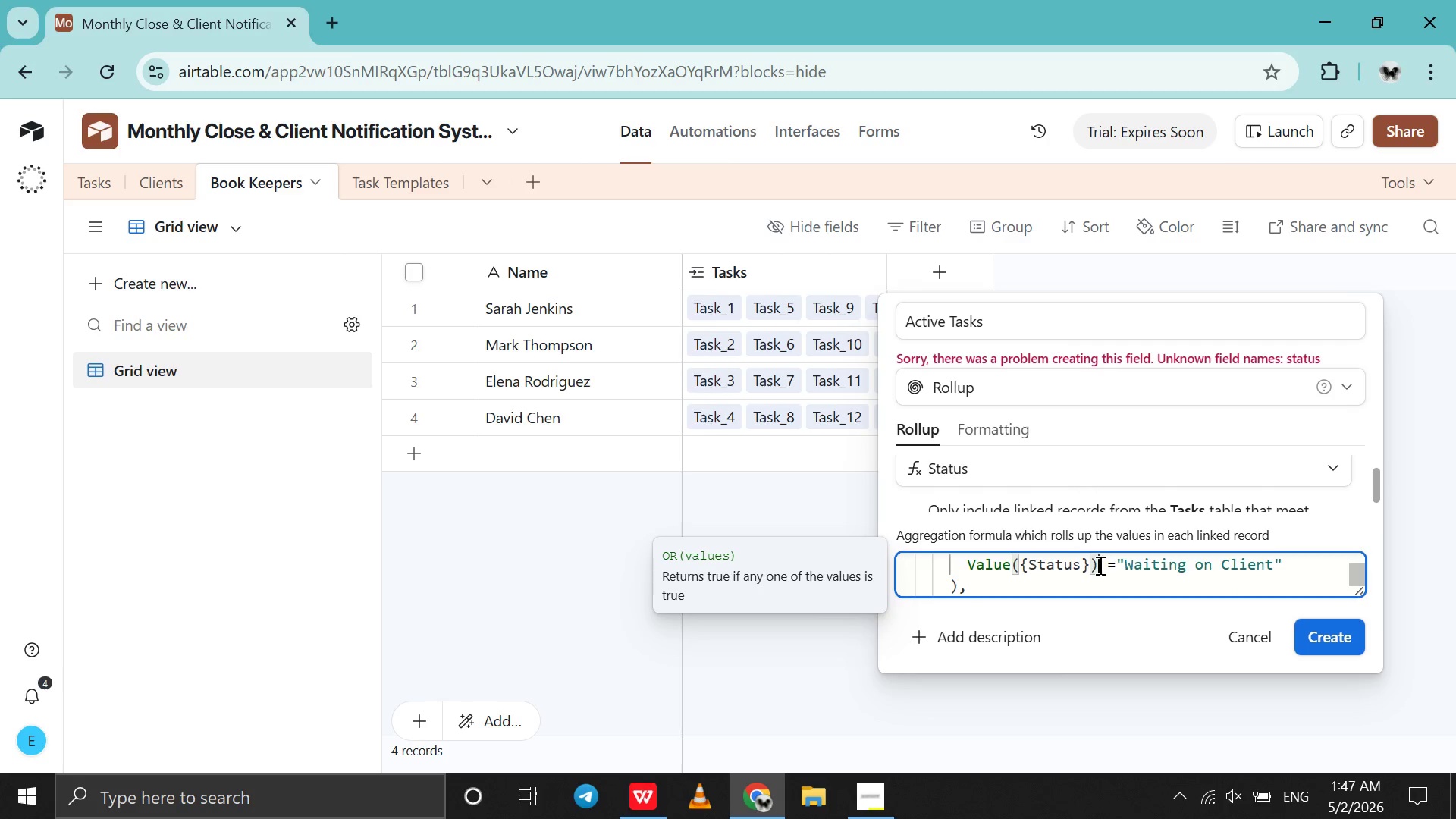 
key(Backspace)
 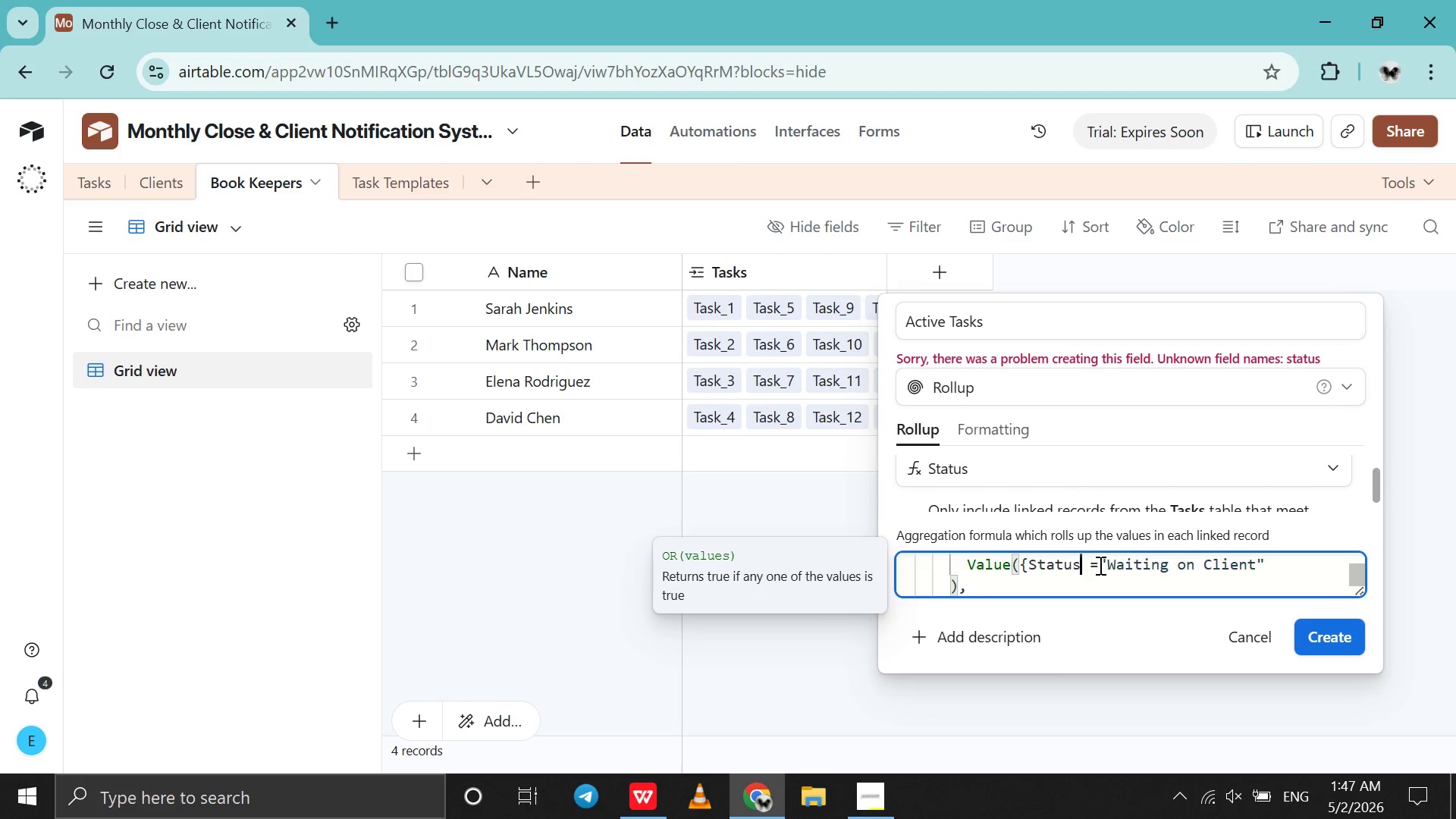 
key(Backspace)
 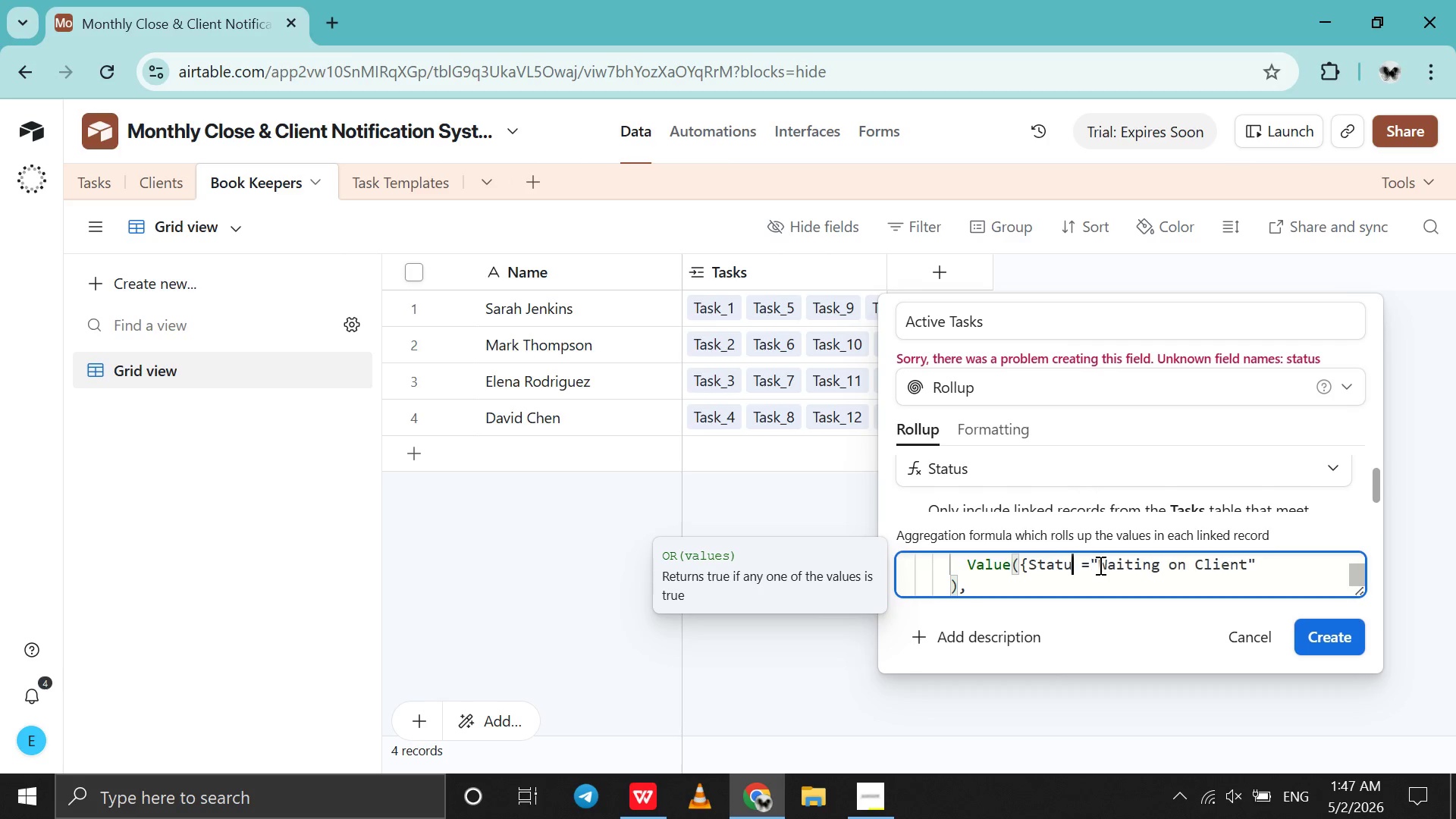 
key(Backspace)
 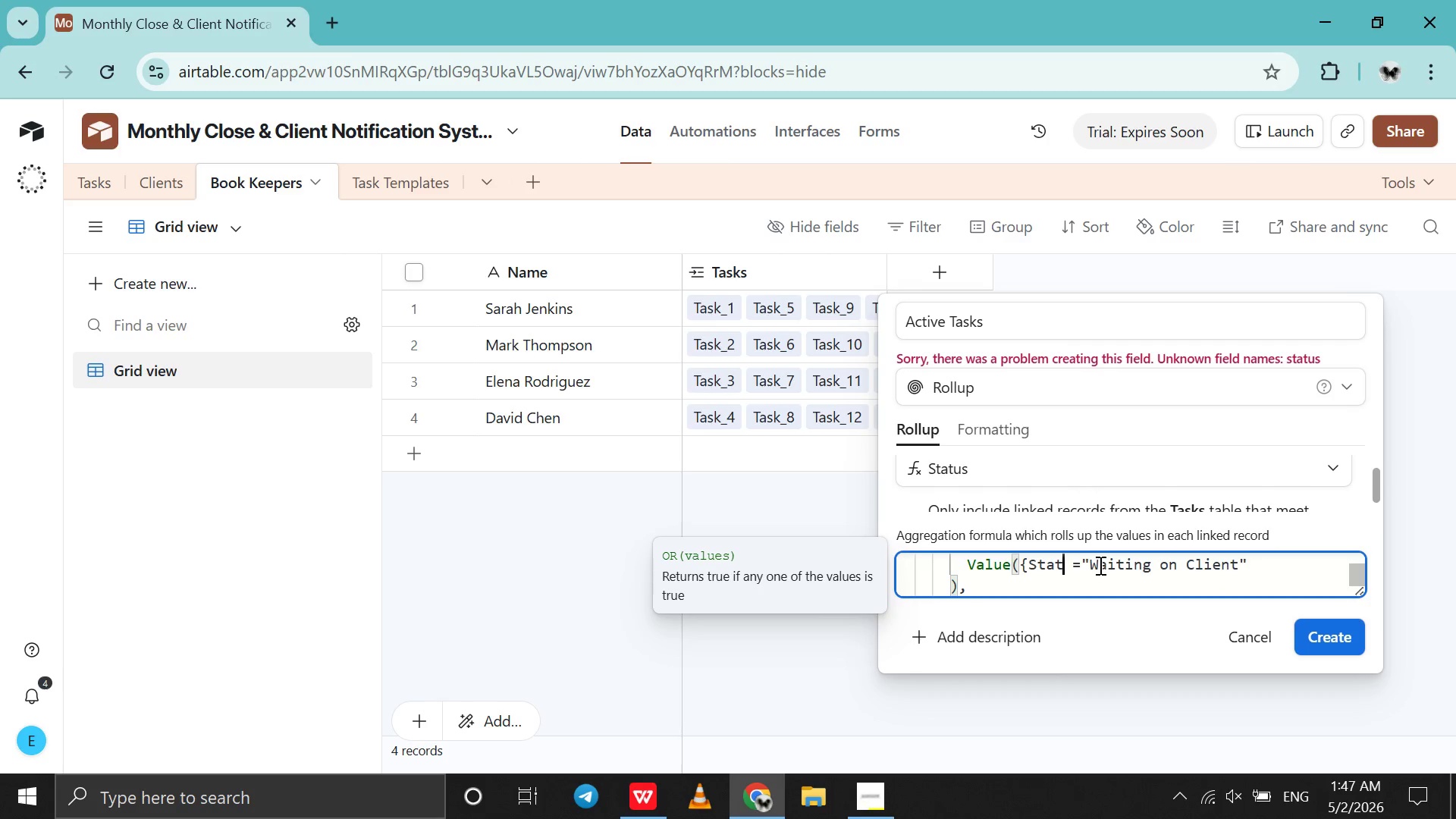 
key(Backspace)
 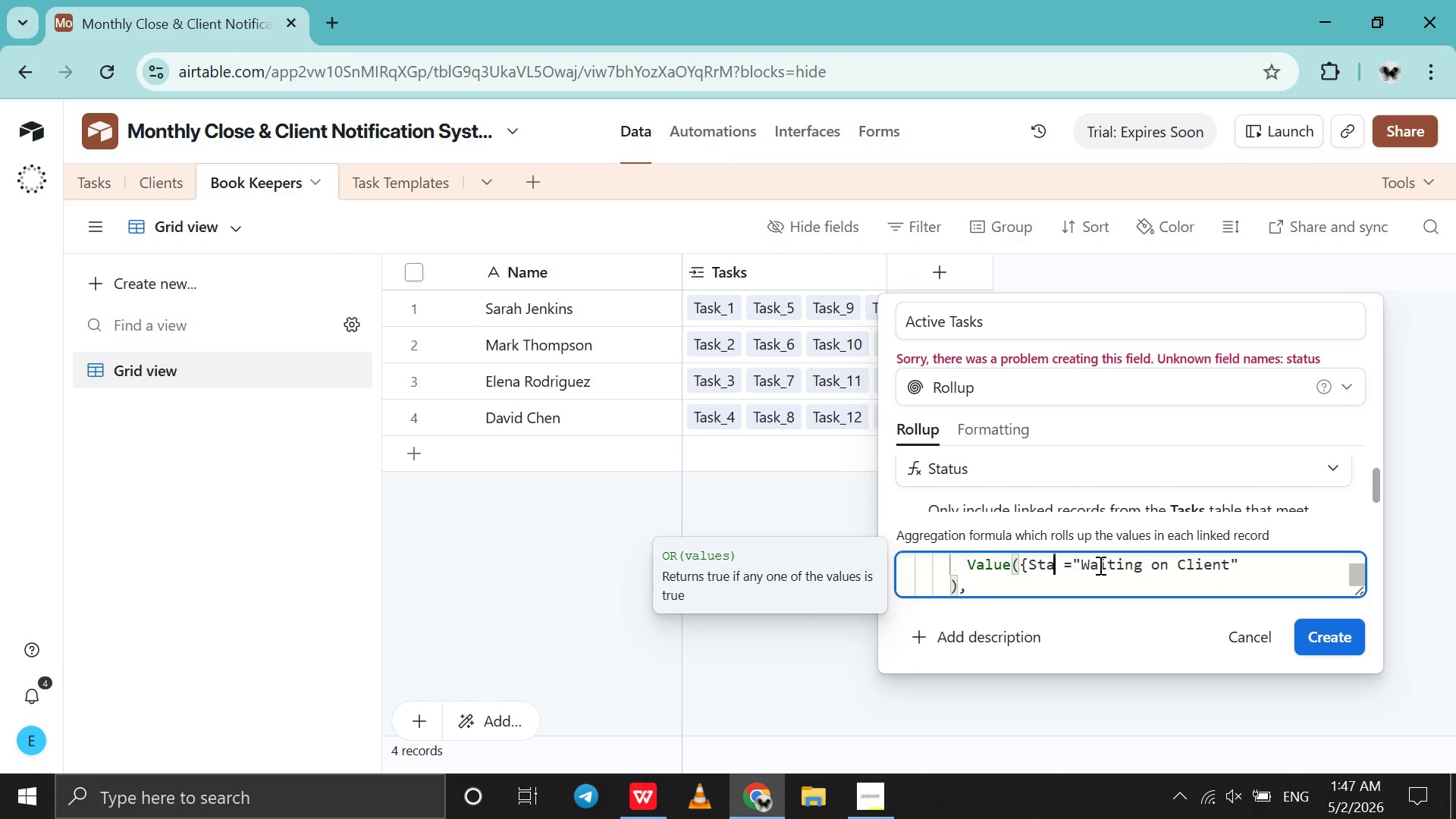 
key(Backspace)
 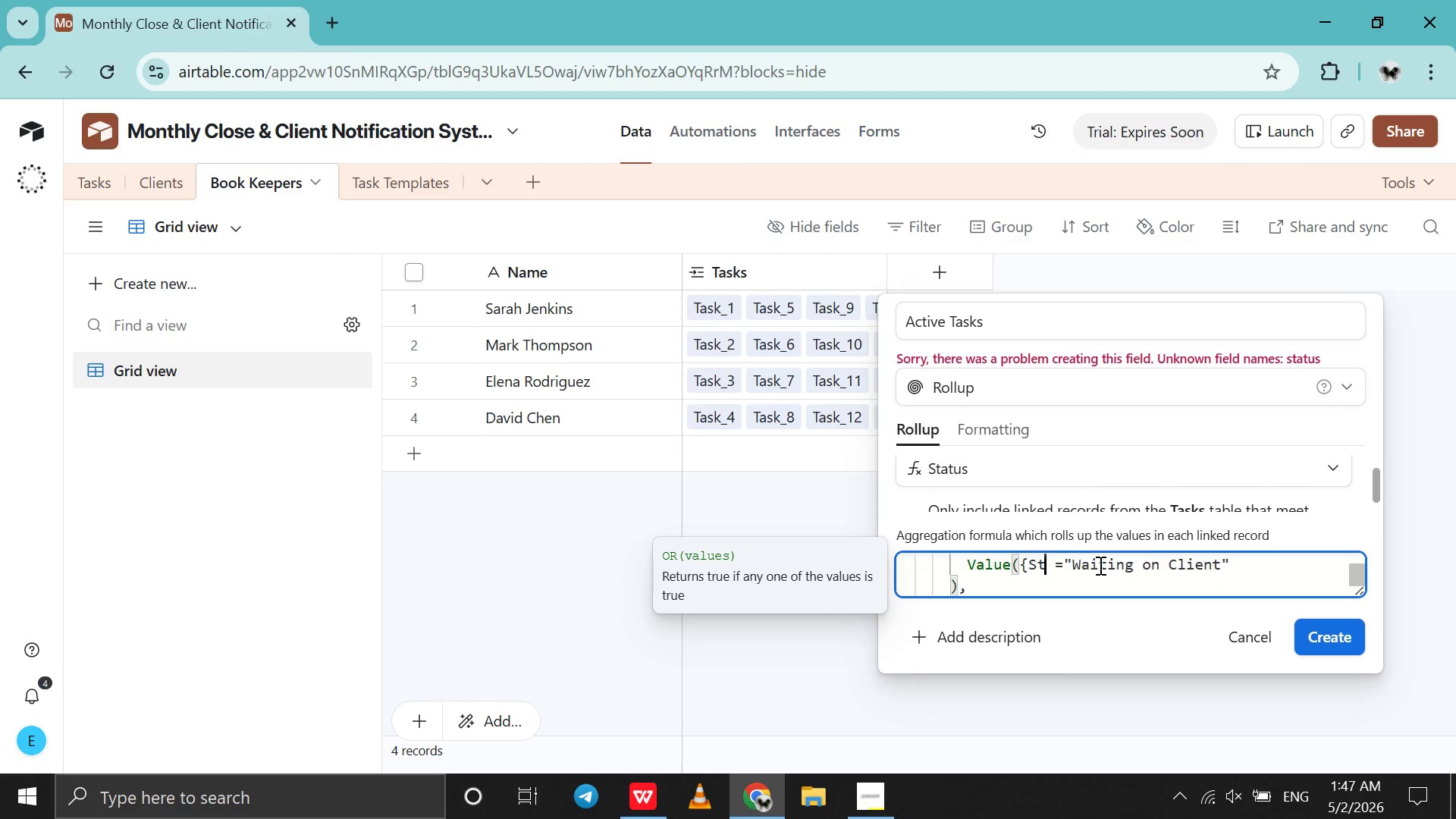 
key(Backspace)
 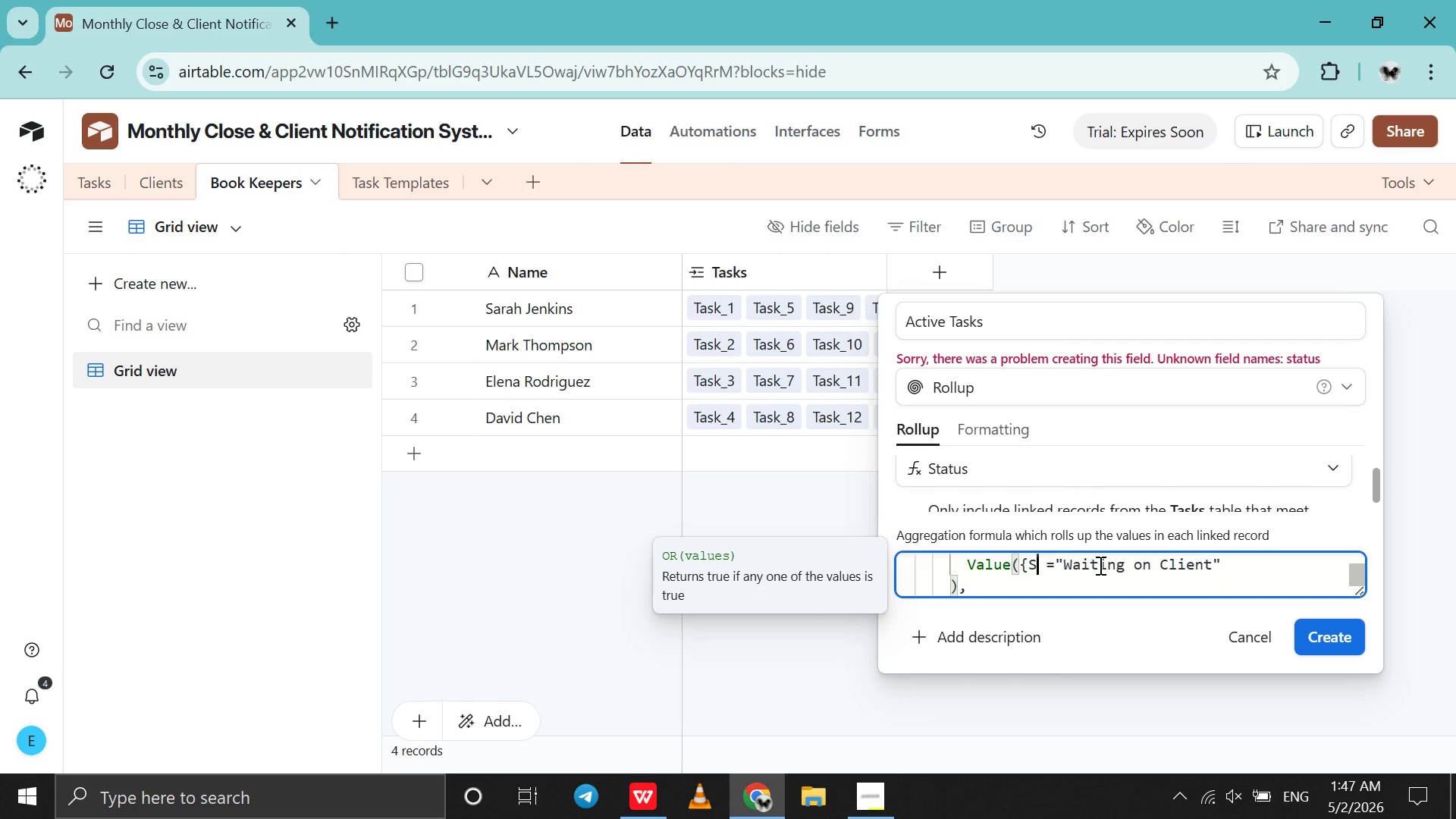 
key(Backspace)
 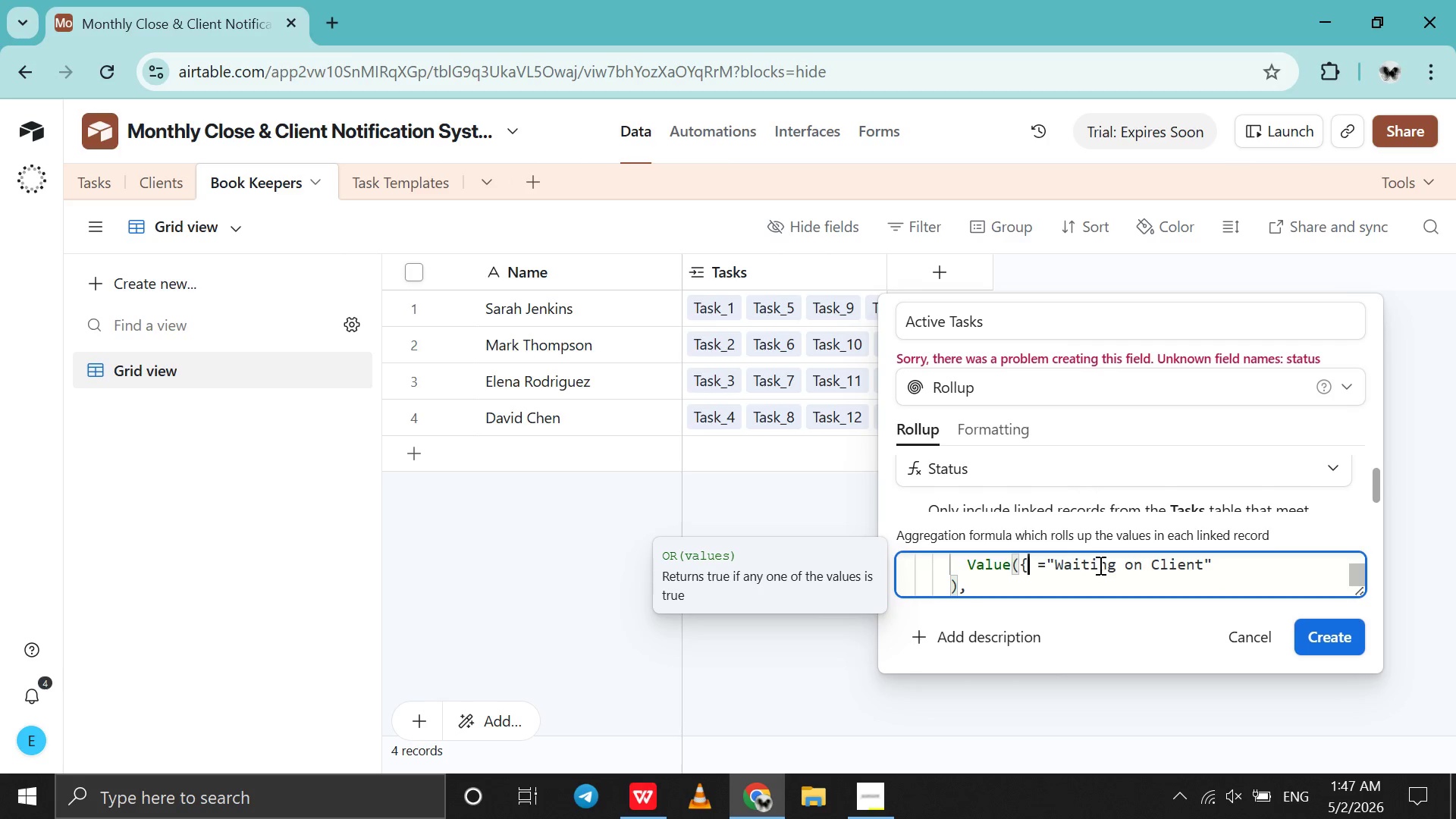 
key(Backspace)
 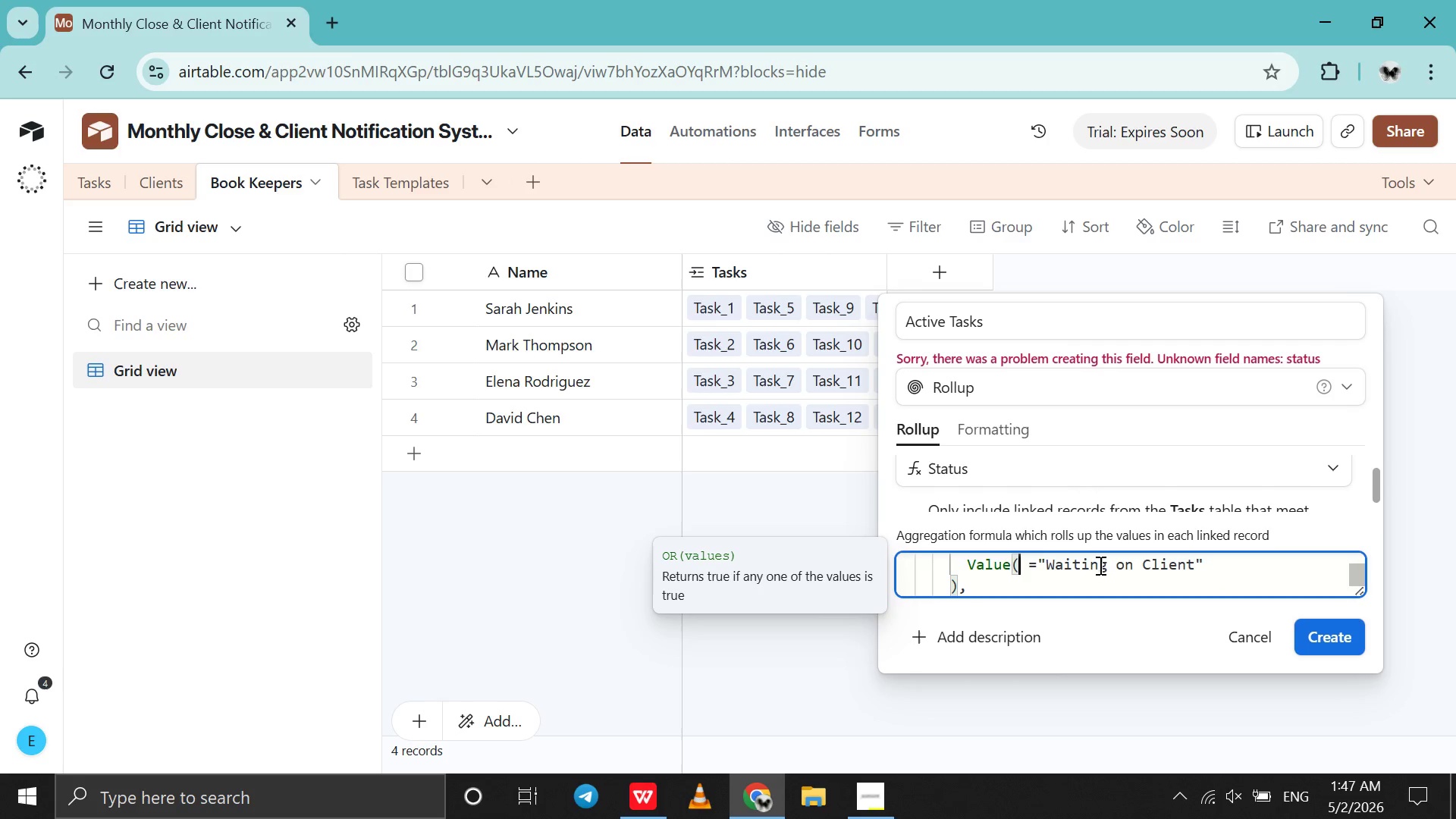 
key(Backspace)
 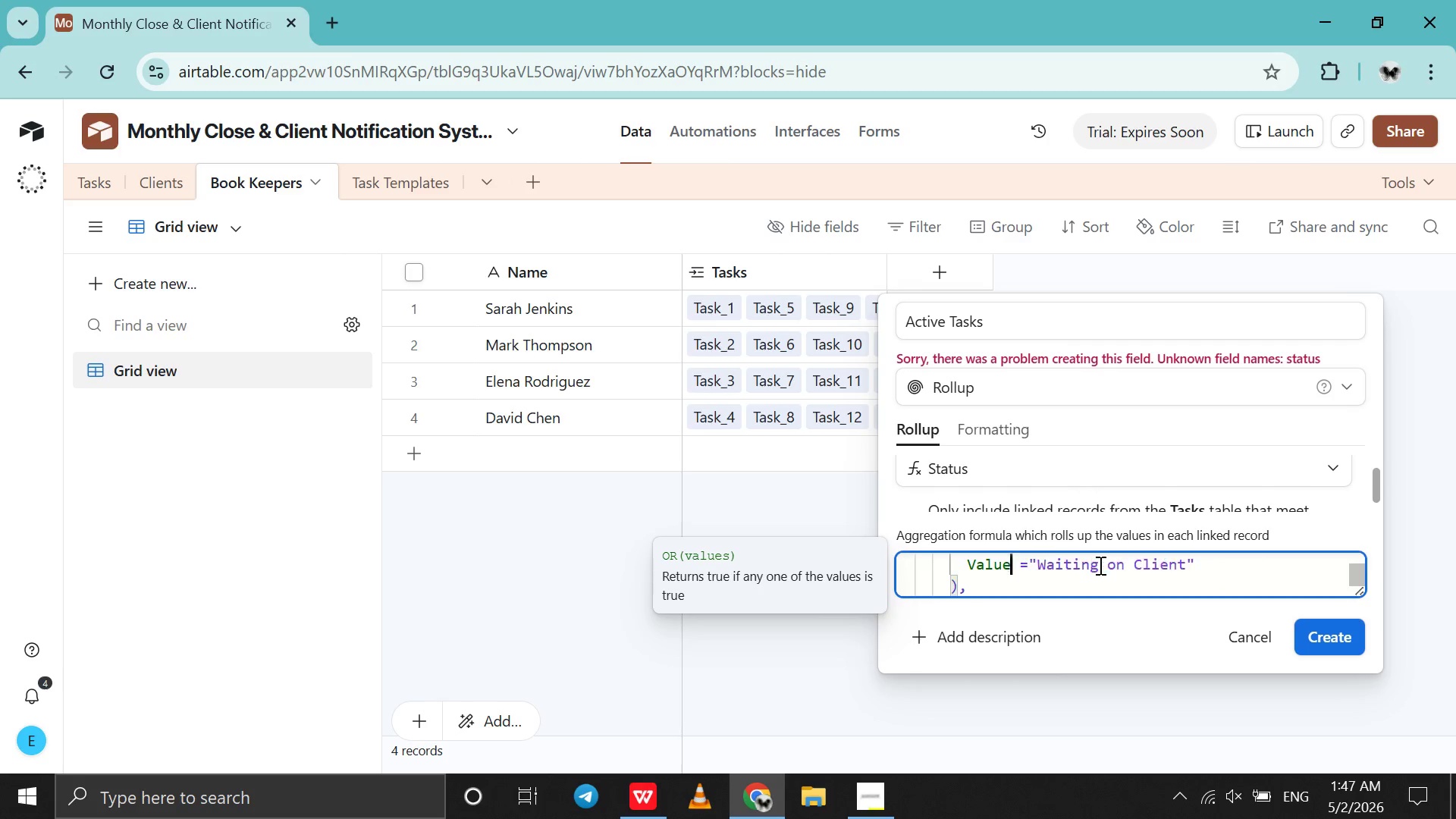 
key(Backspace)
 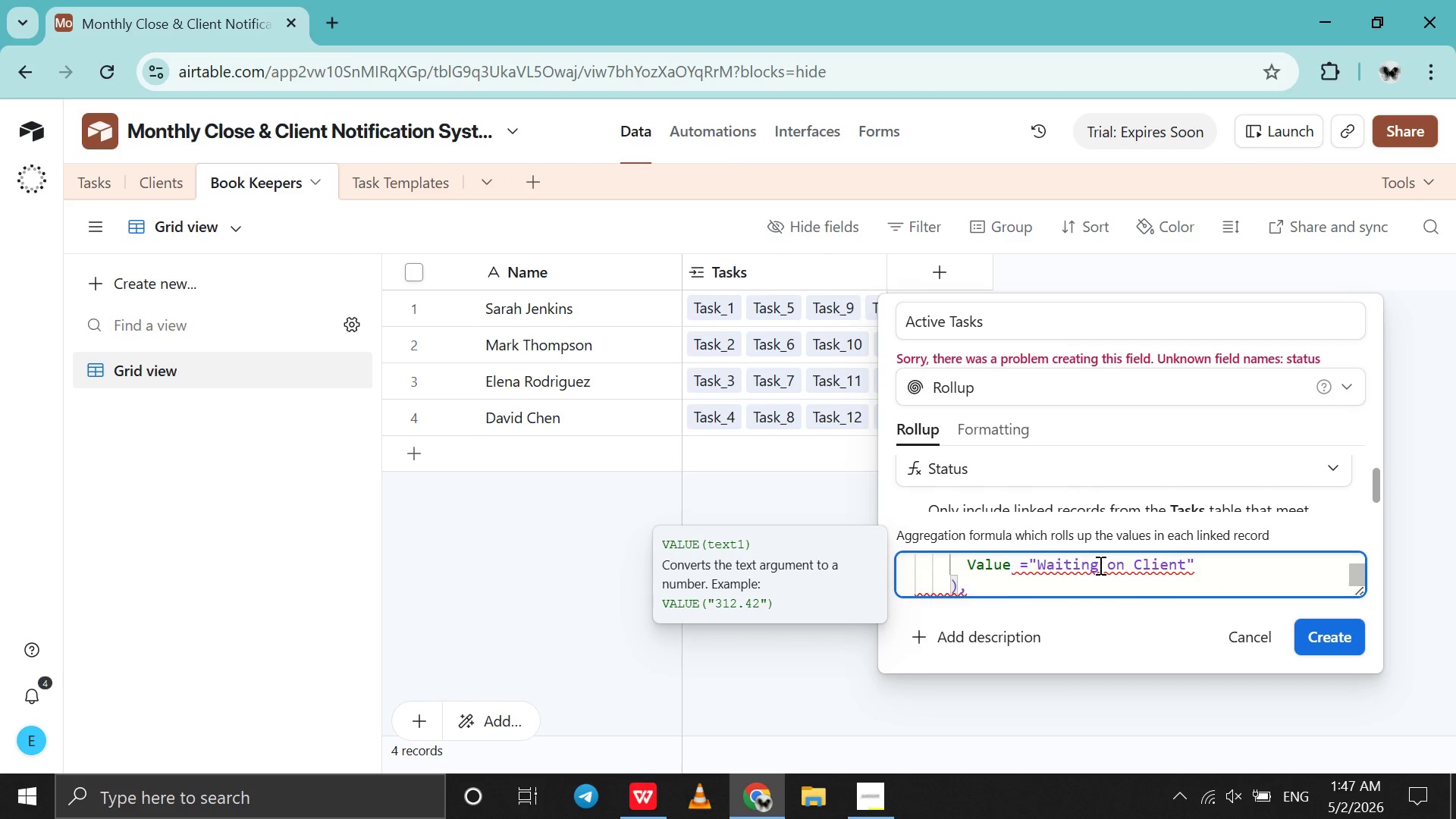 
key(ArrowUp)
 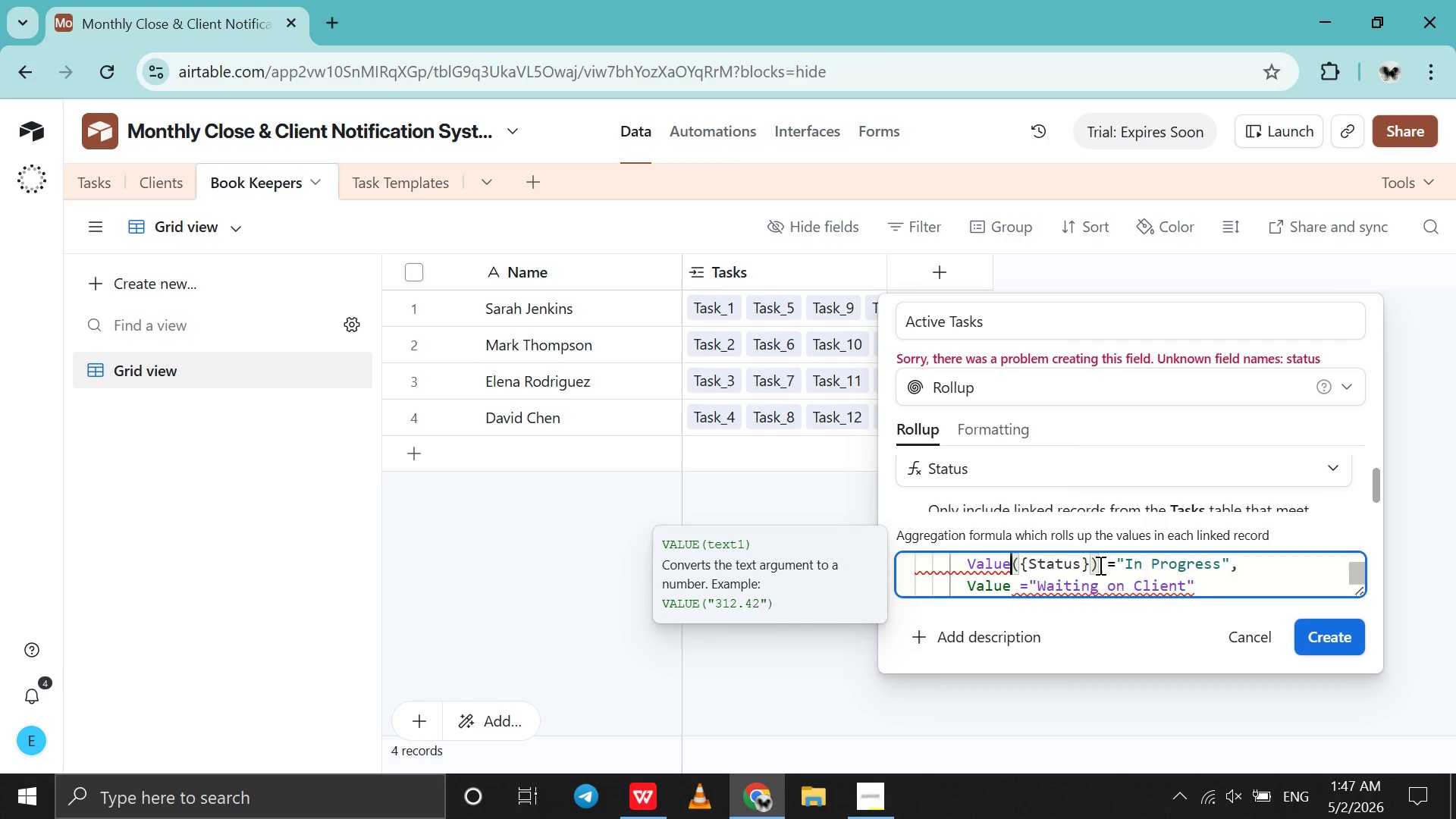 
key(ArrowDown)
 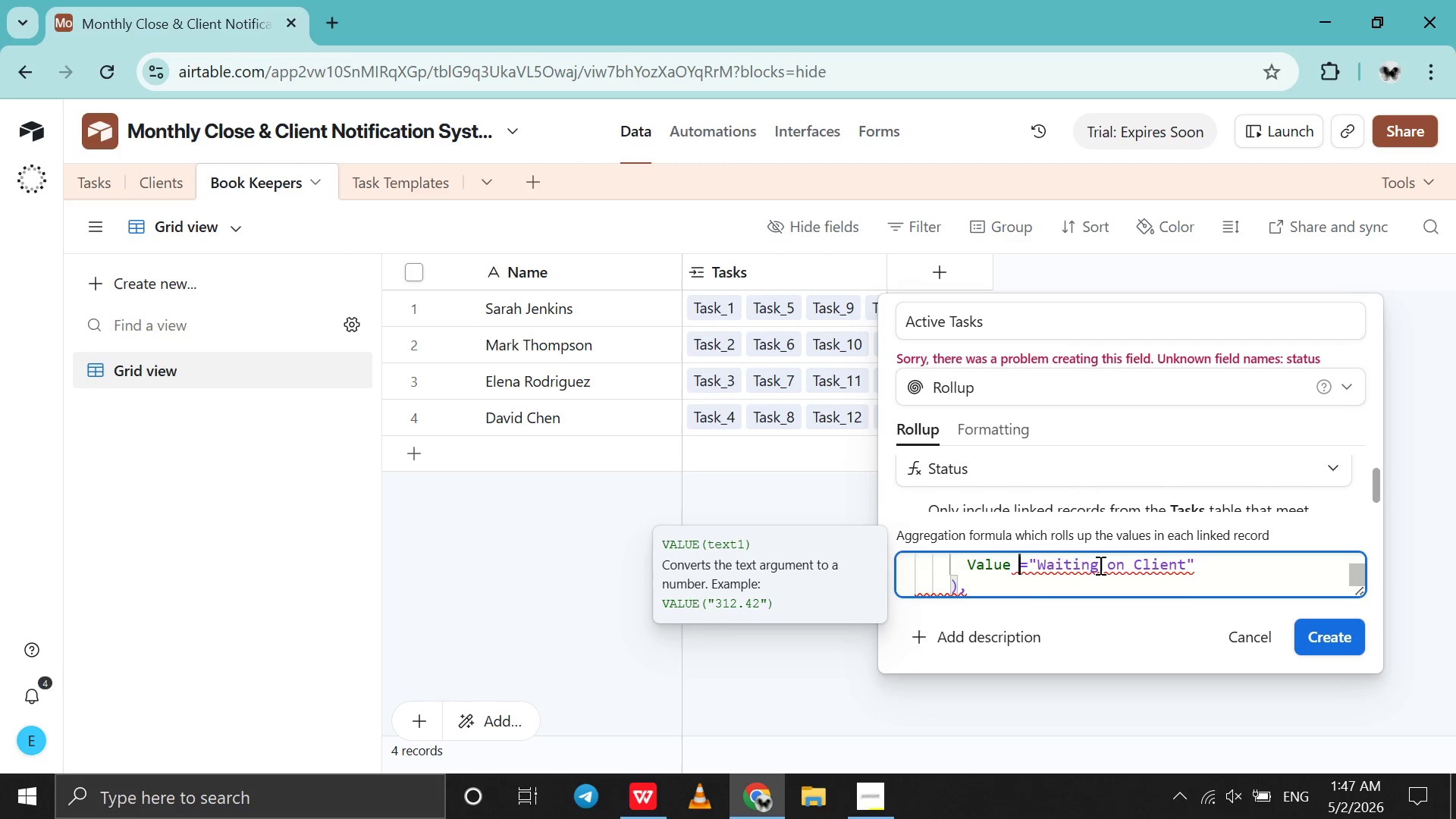 
key(ArrowRight)
 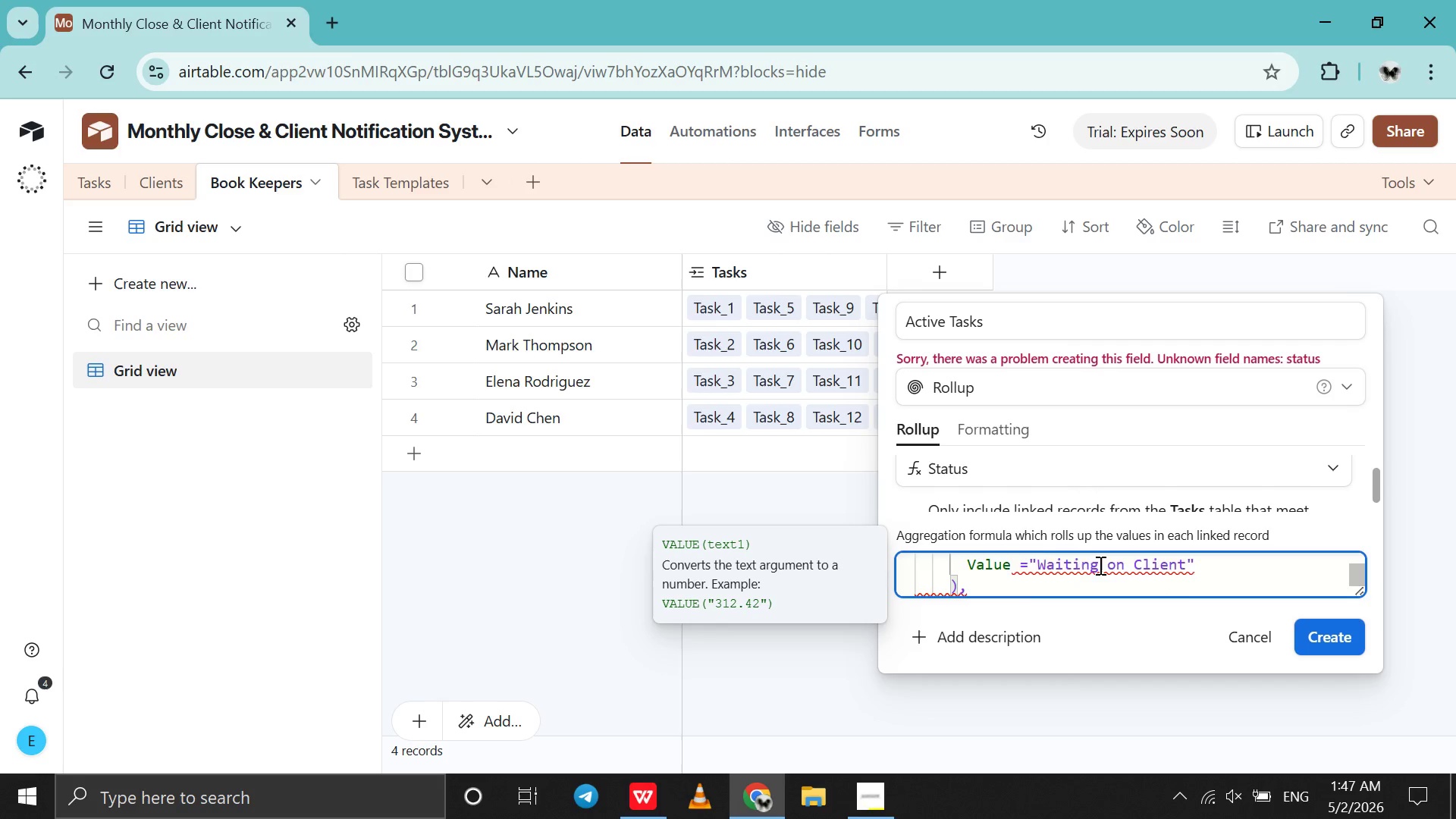 
key(Backspace)
 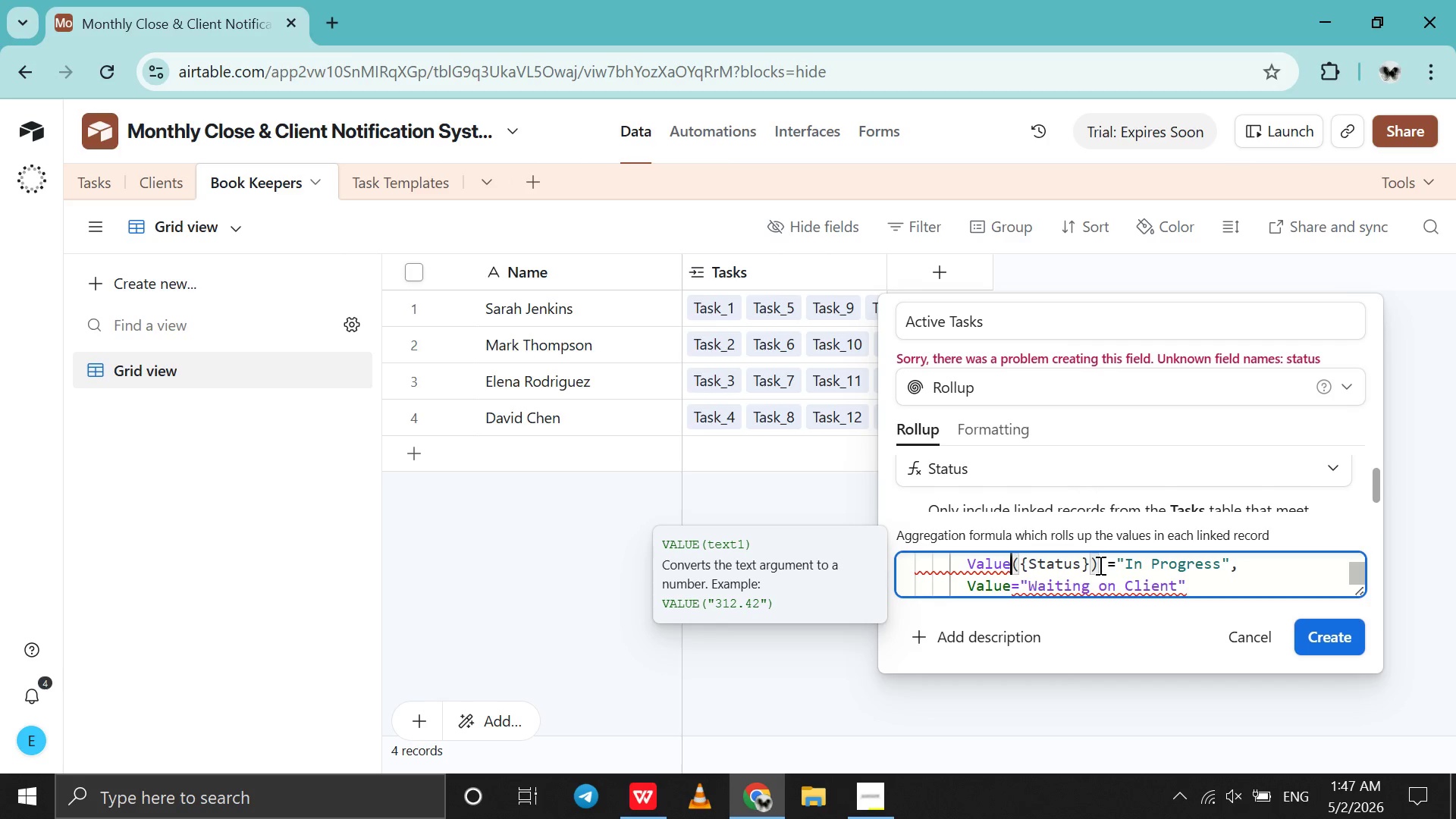 
key(ArrowUp)
 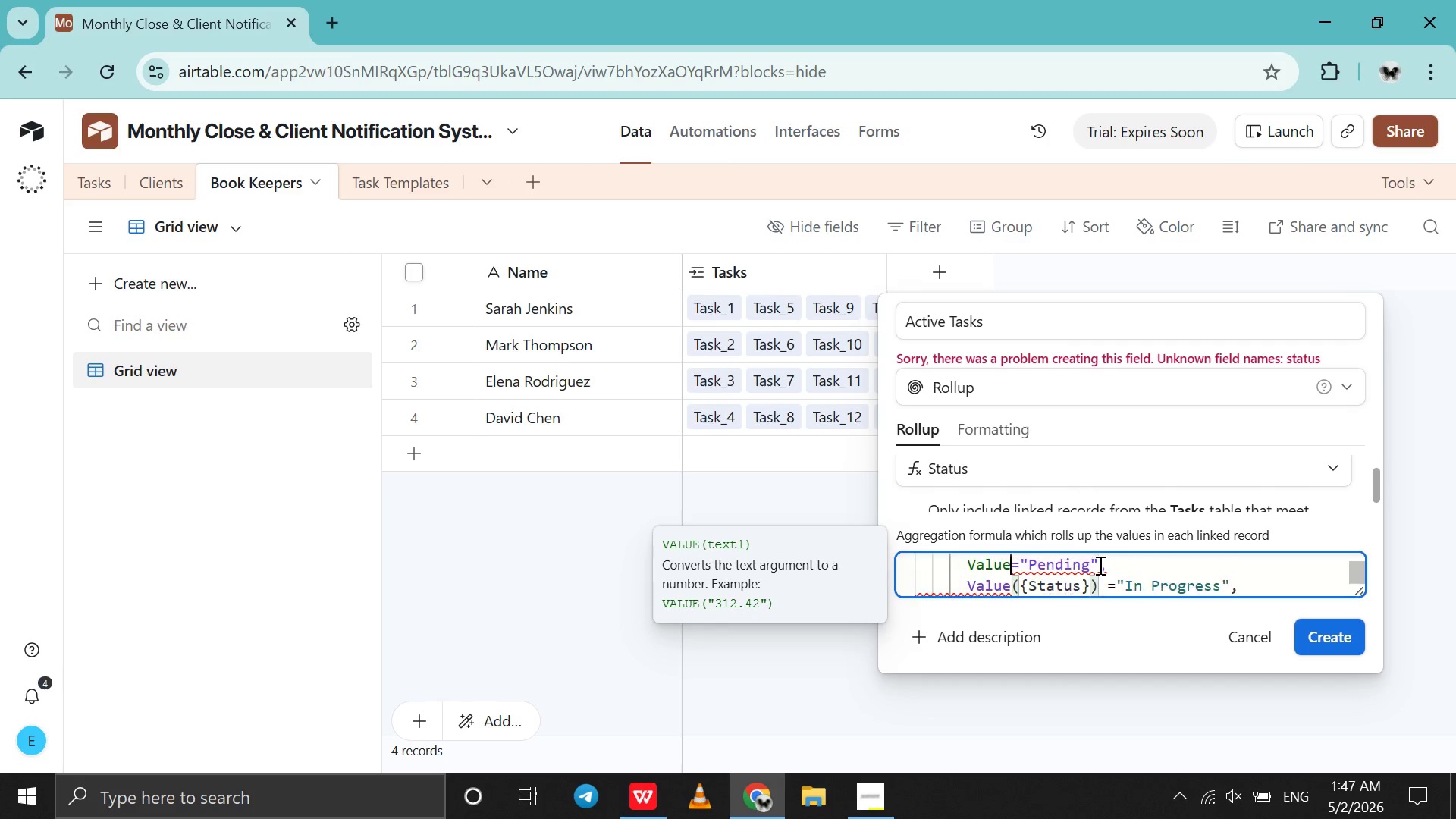 
key(ArrowUp)
 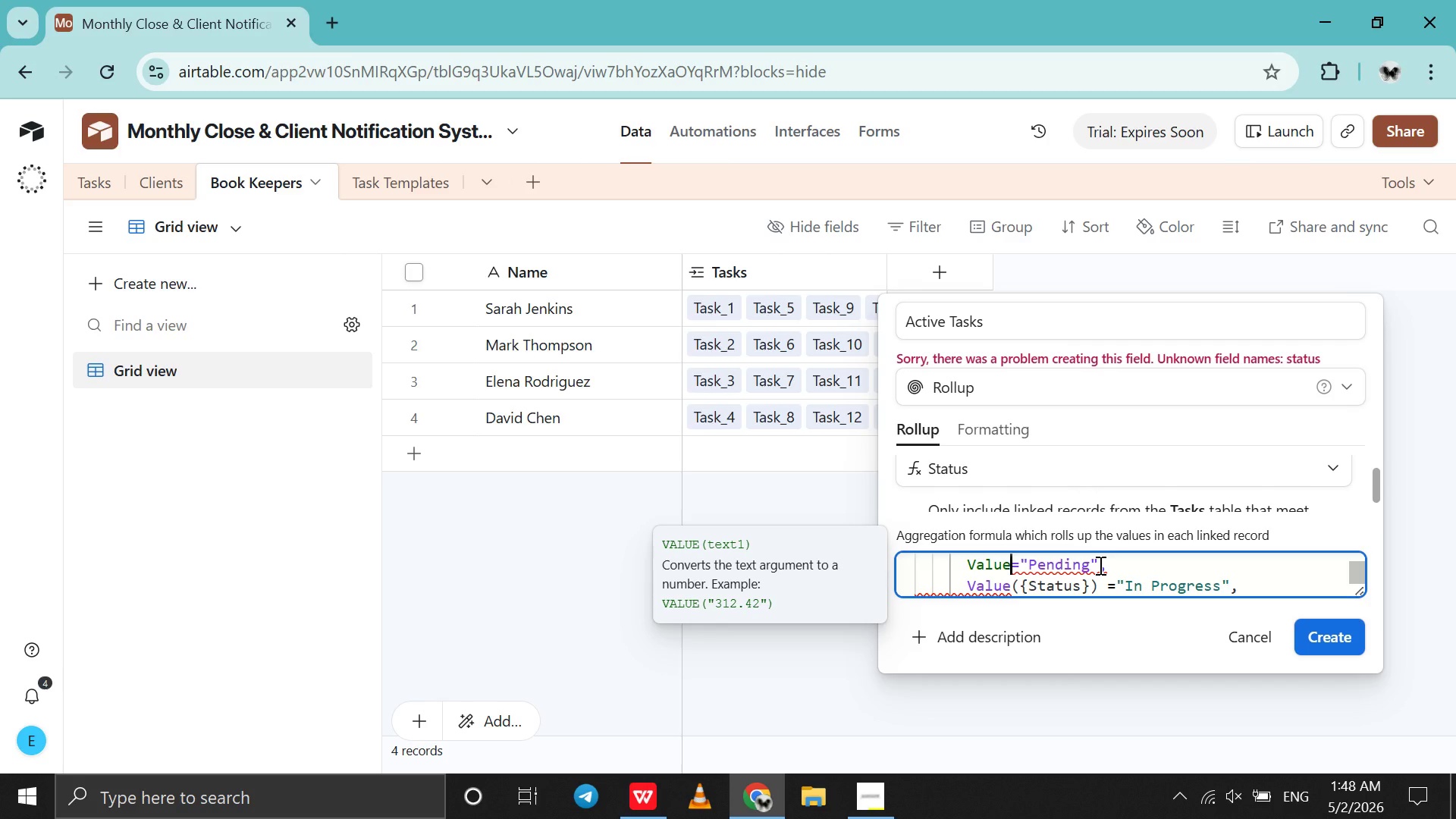 
key(ArrowUp)
 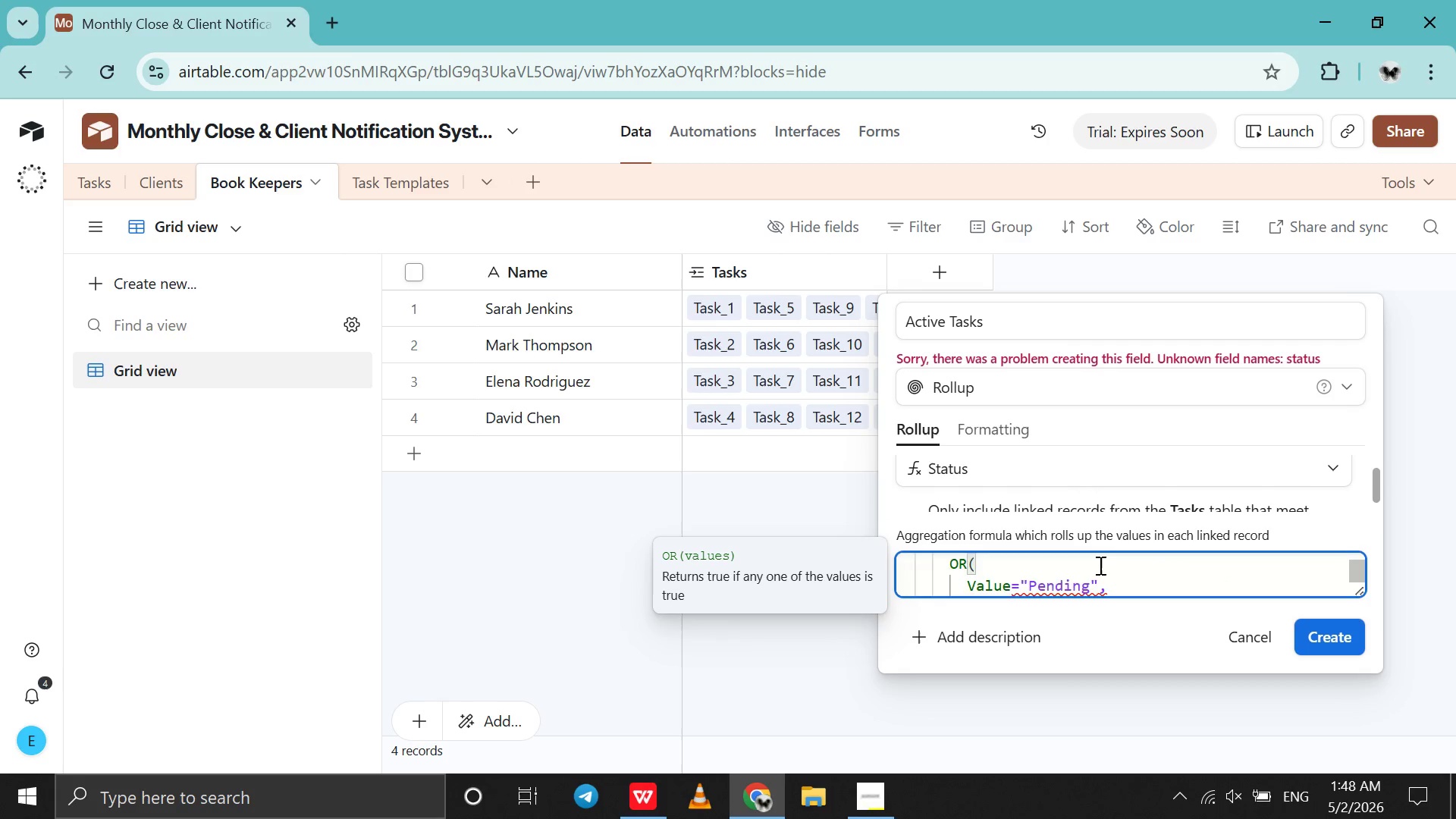 
key(ArrowDown)
 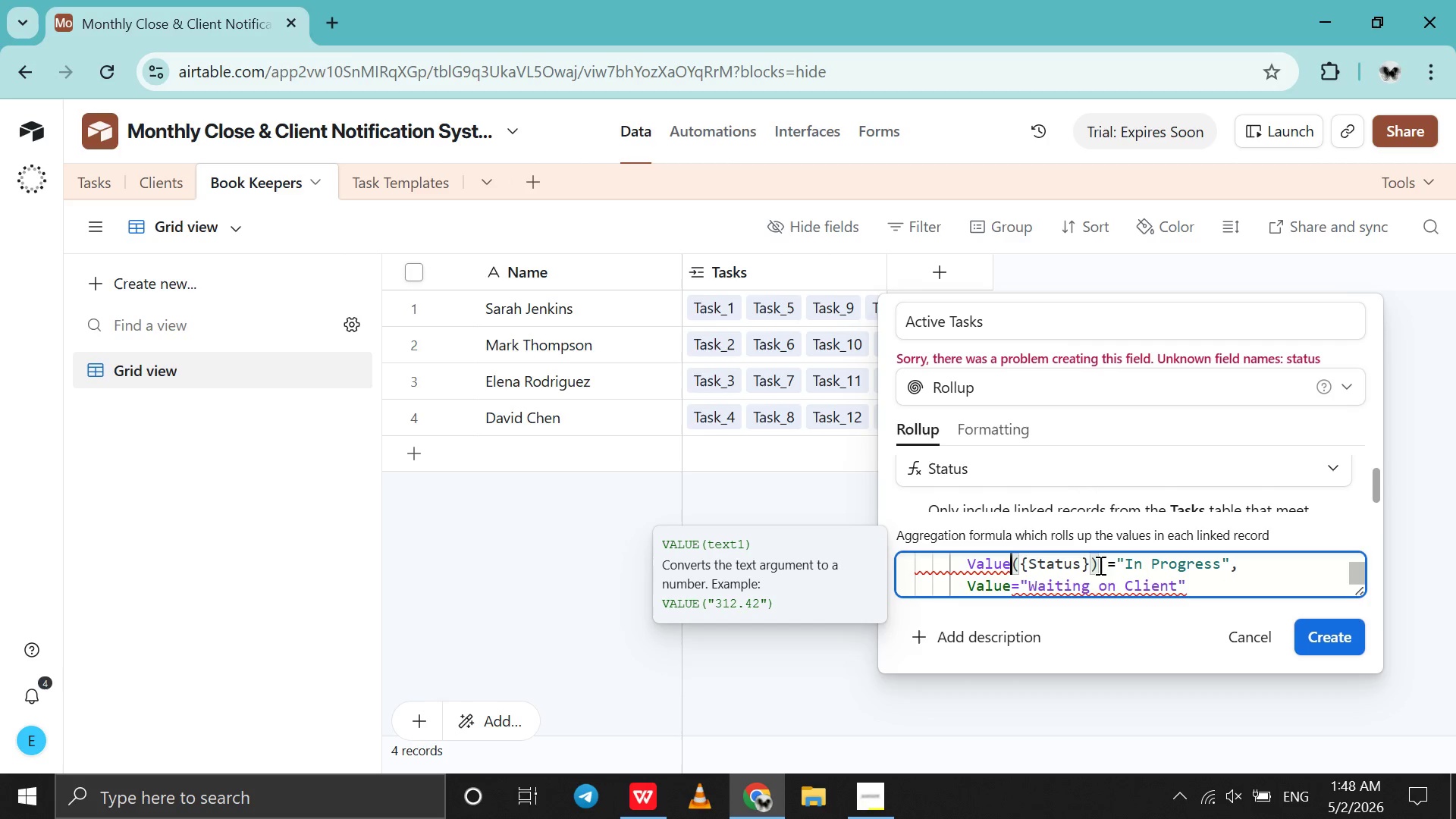 
key(ArrowDown)
 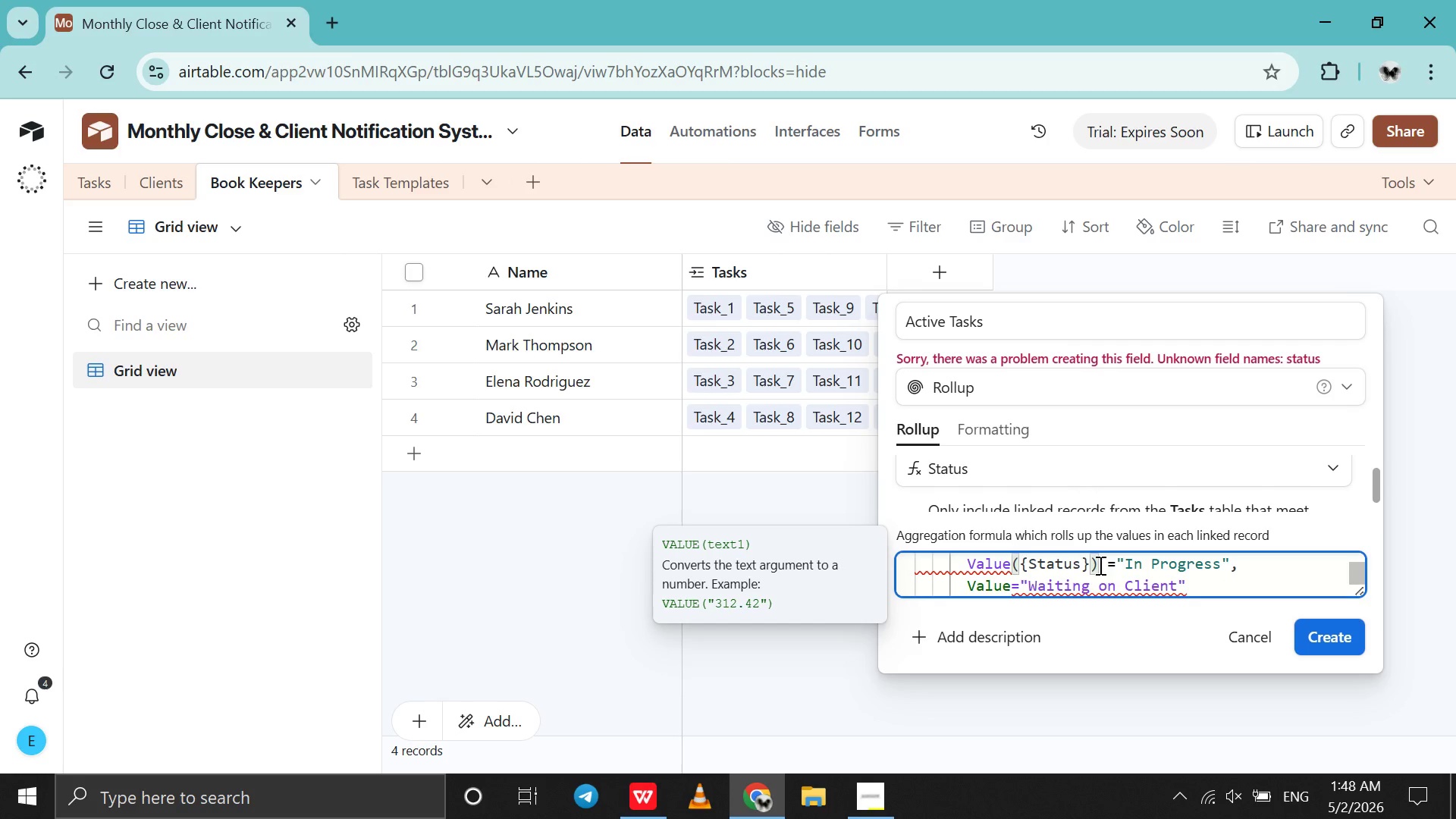 
hold_key(key=ArrowRight, duration=0.7)
 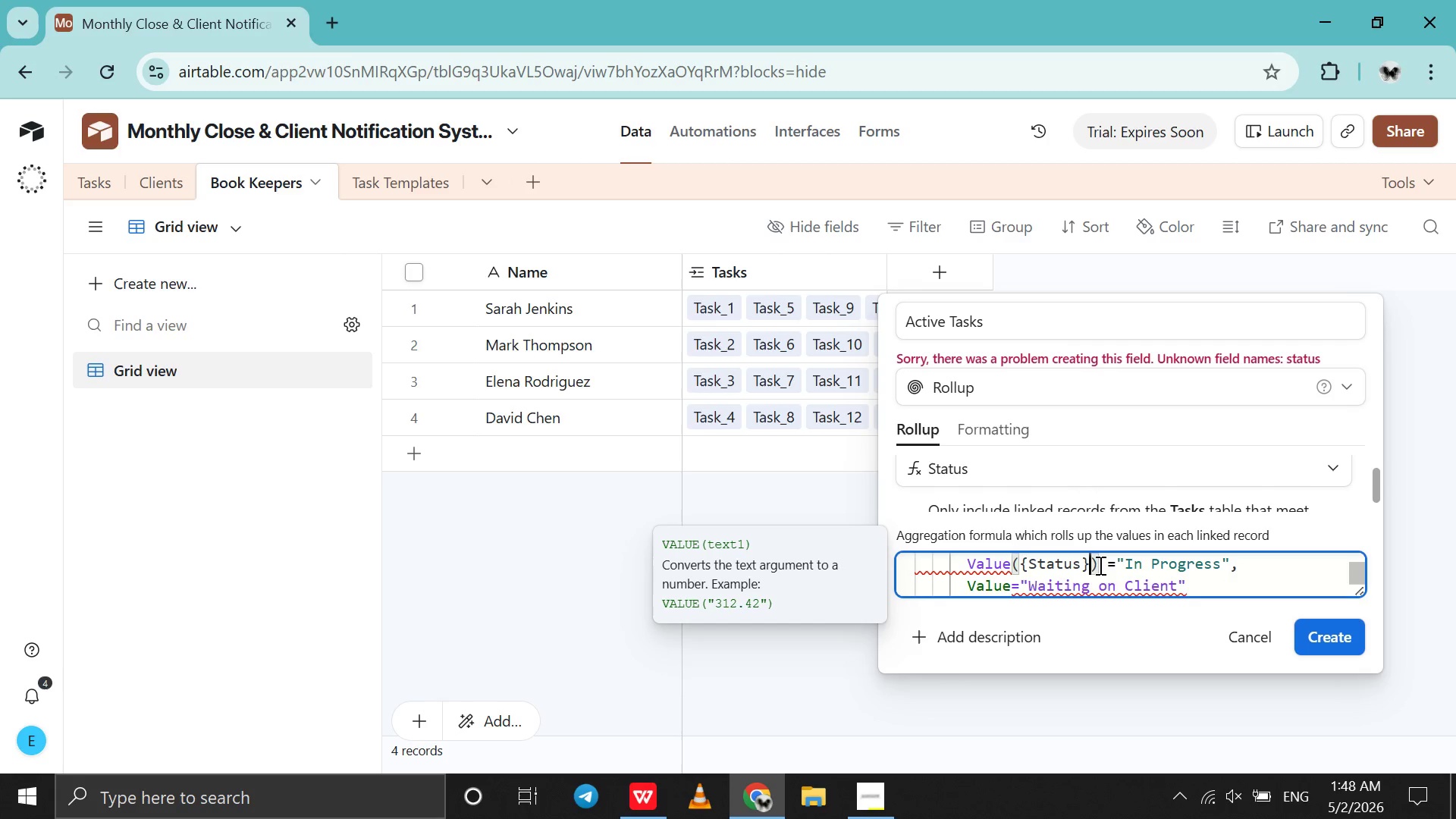 
key(ArrowRight)
 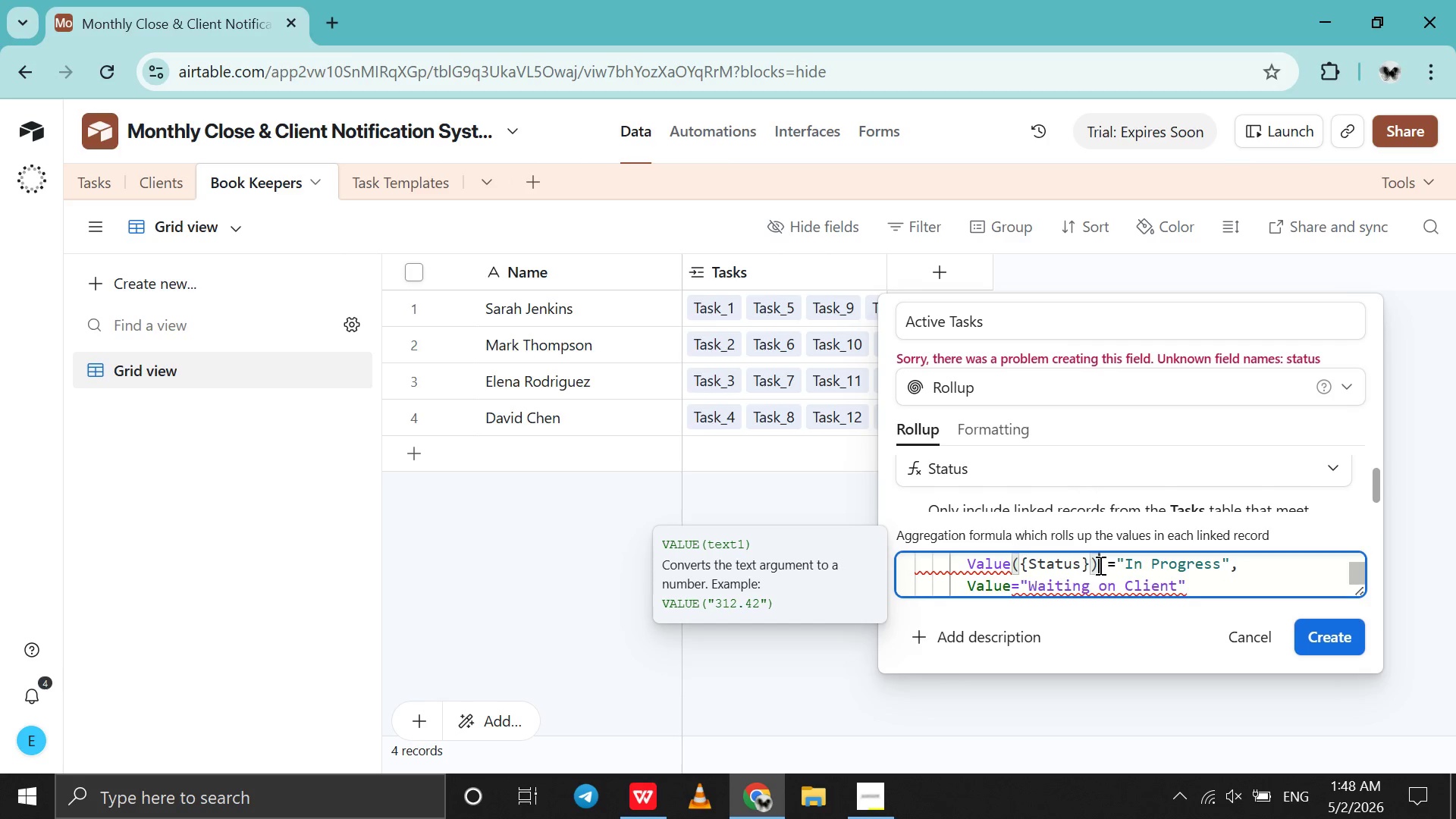 
key(ArrowRight)
 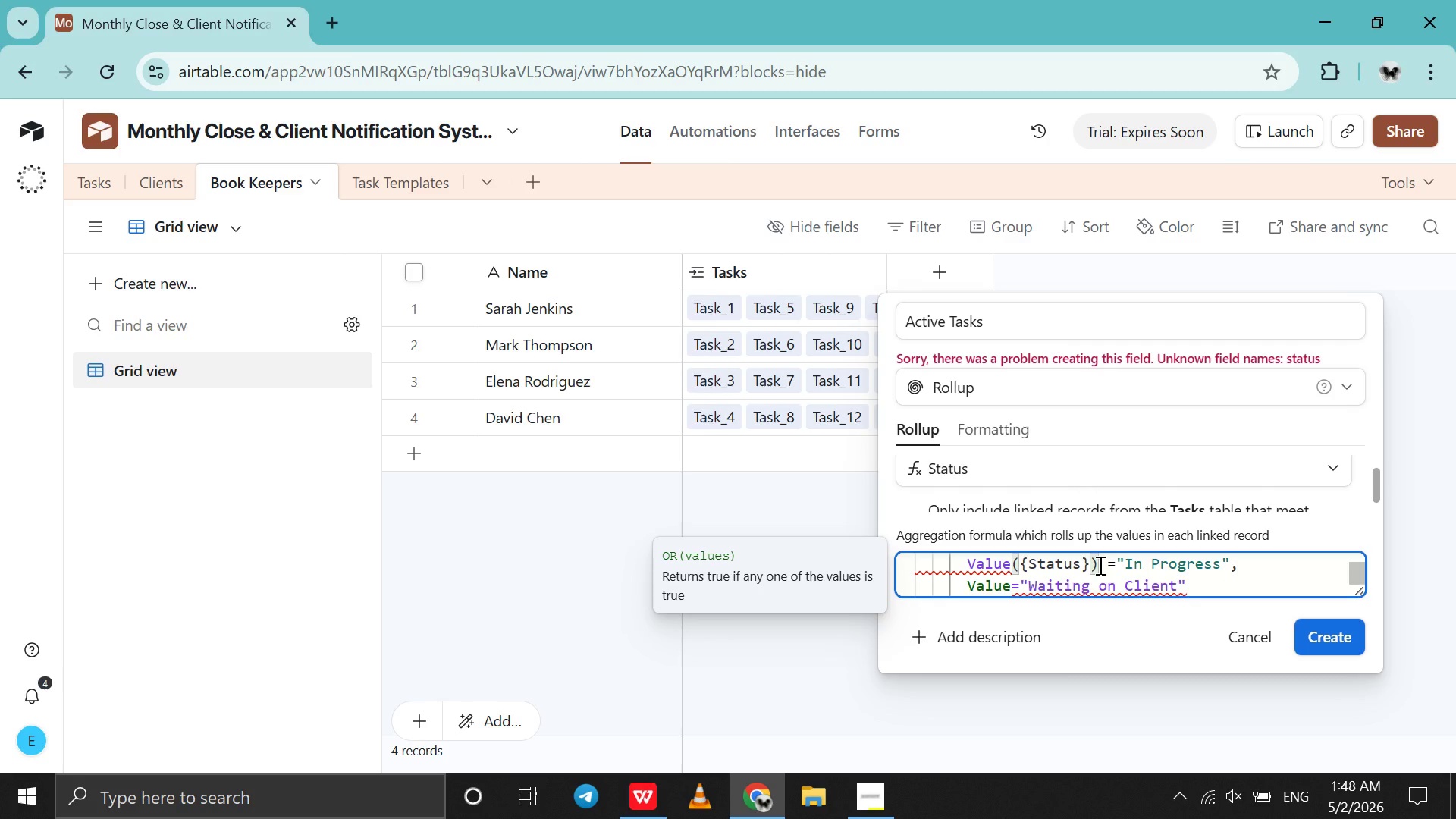 
key(Backspace)
 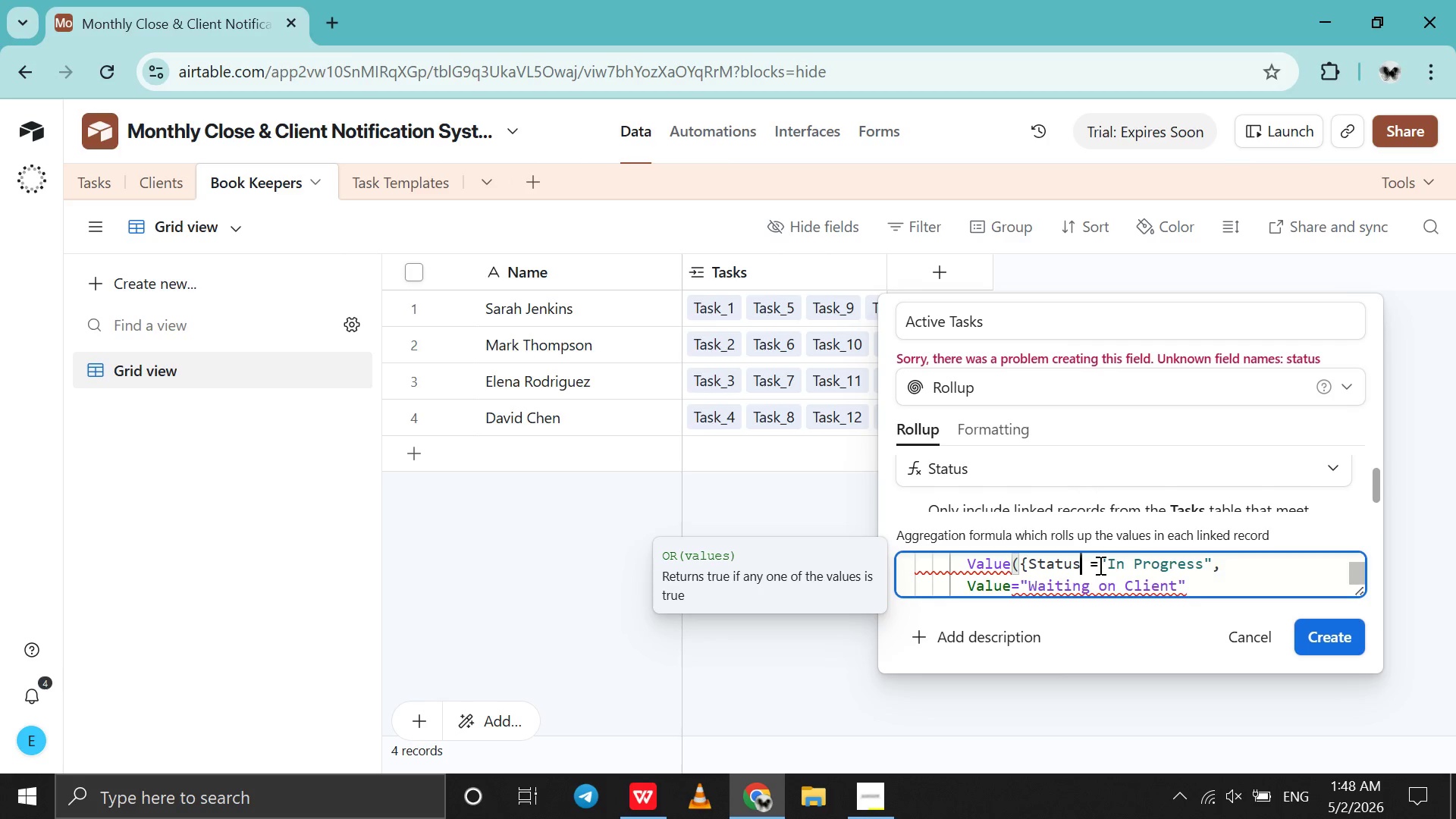 
key(Backspace)
 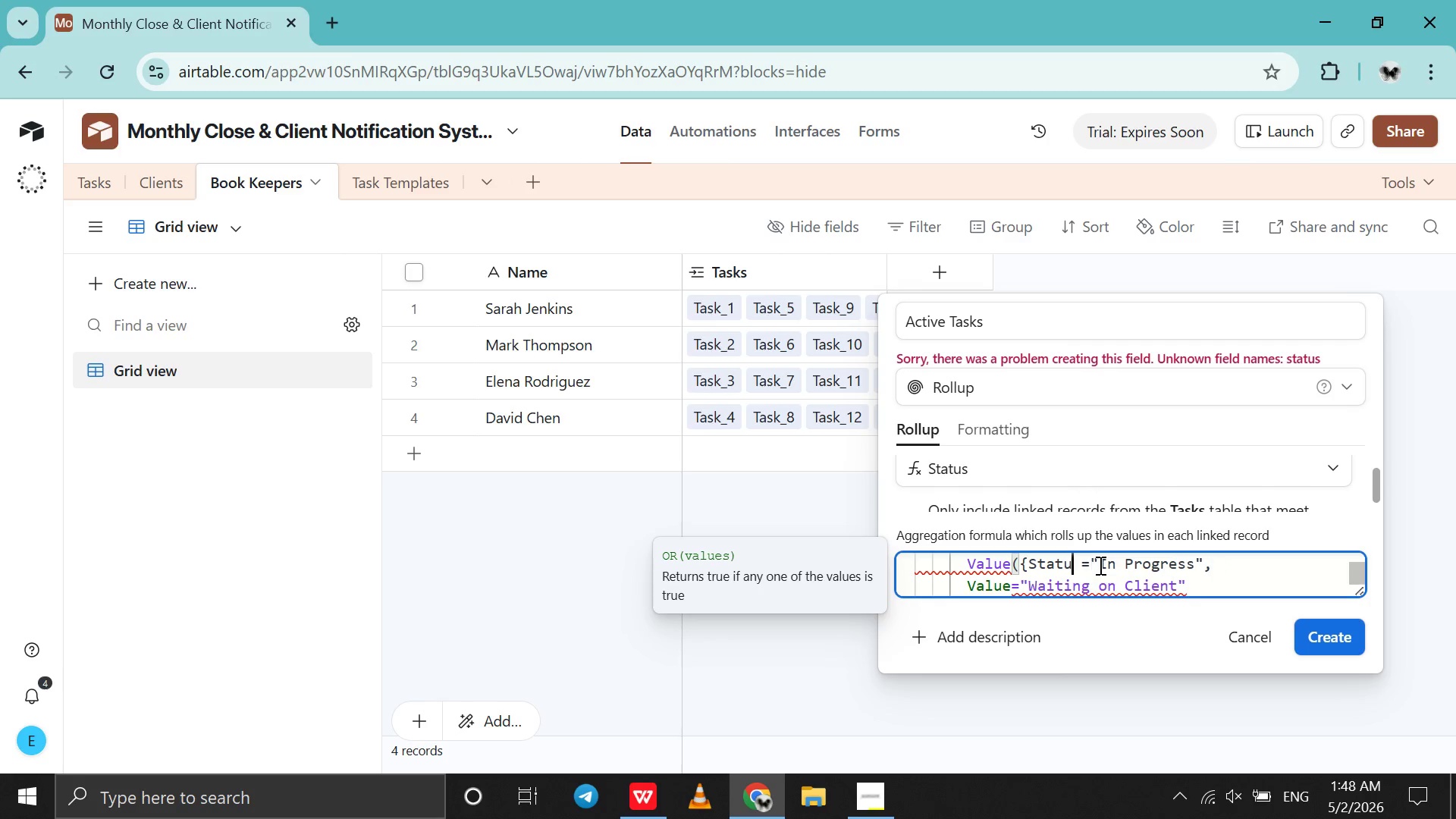 
key(Backspace)
 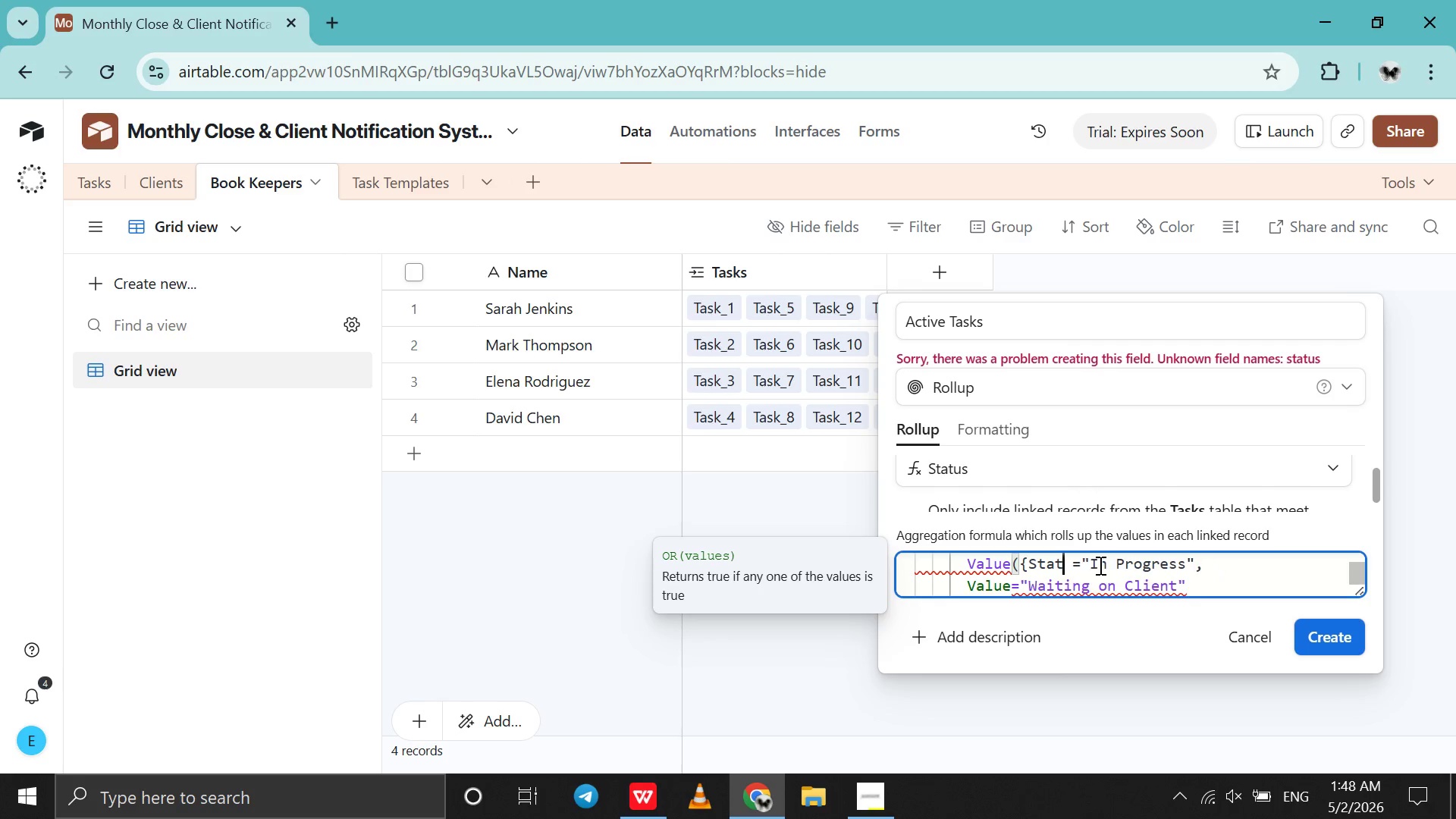 
key(Backspace)
 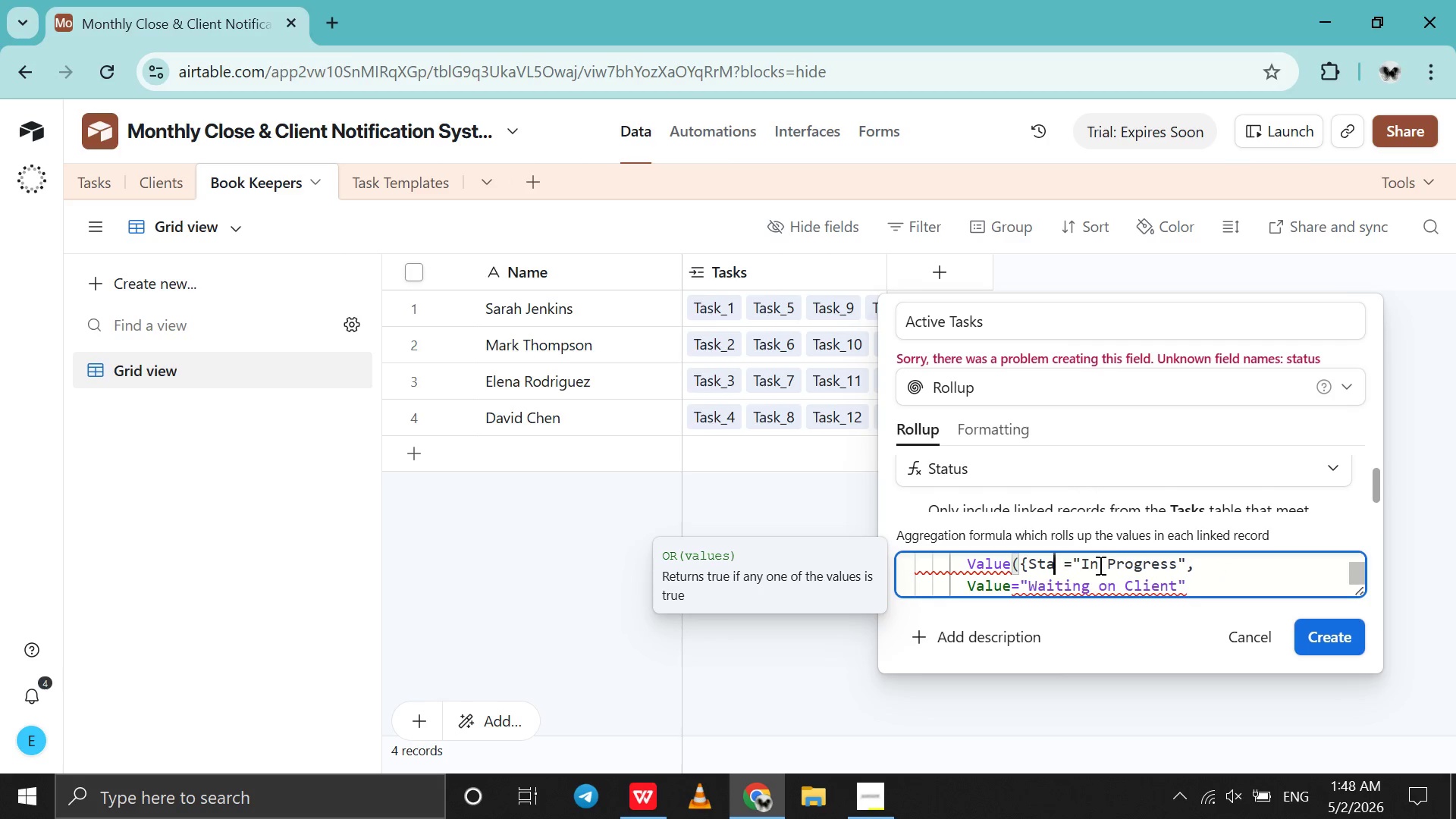 
key(Backspace)
 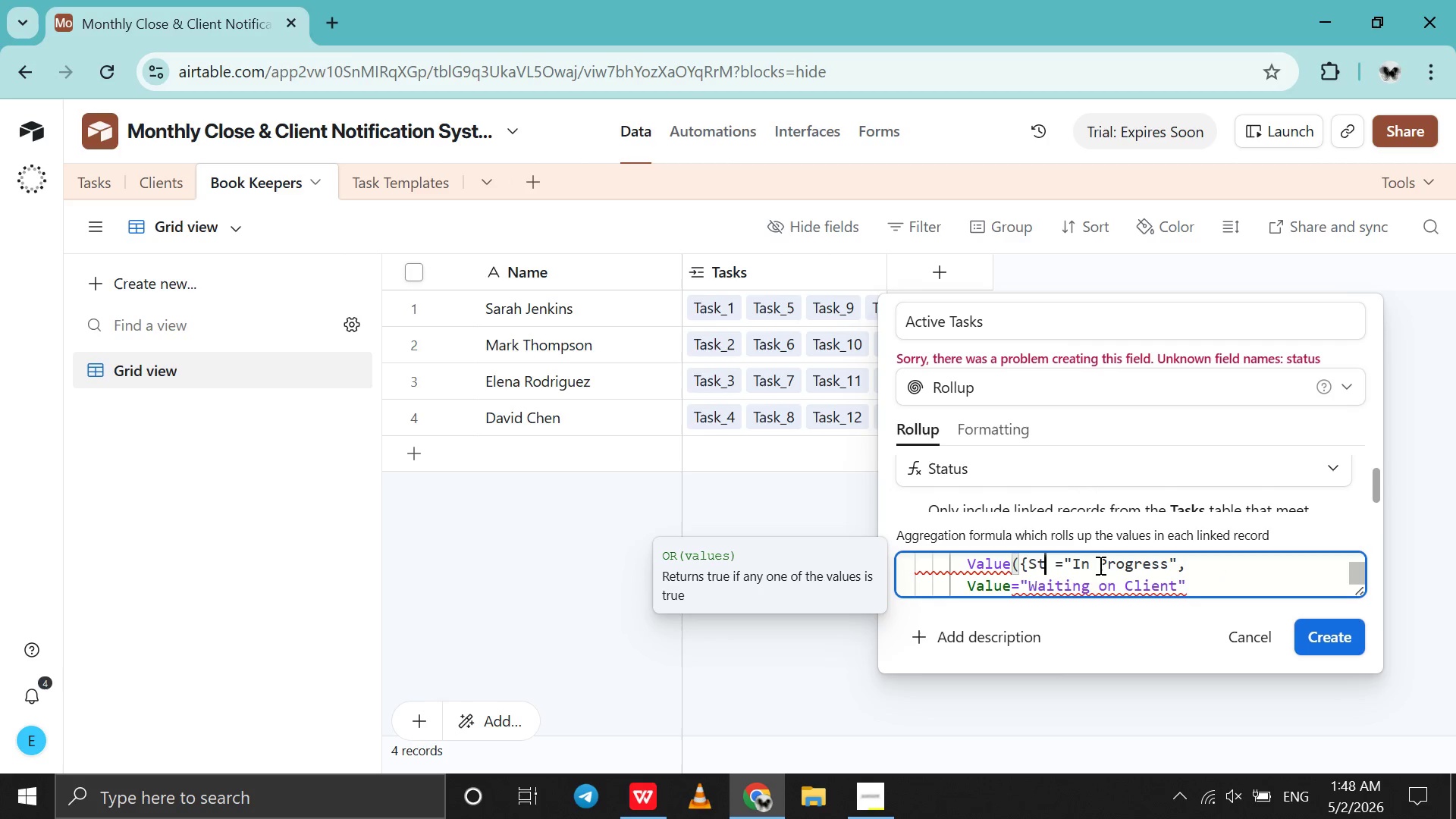 
key(Backspace)
 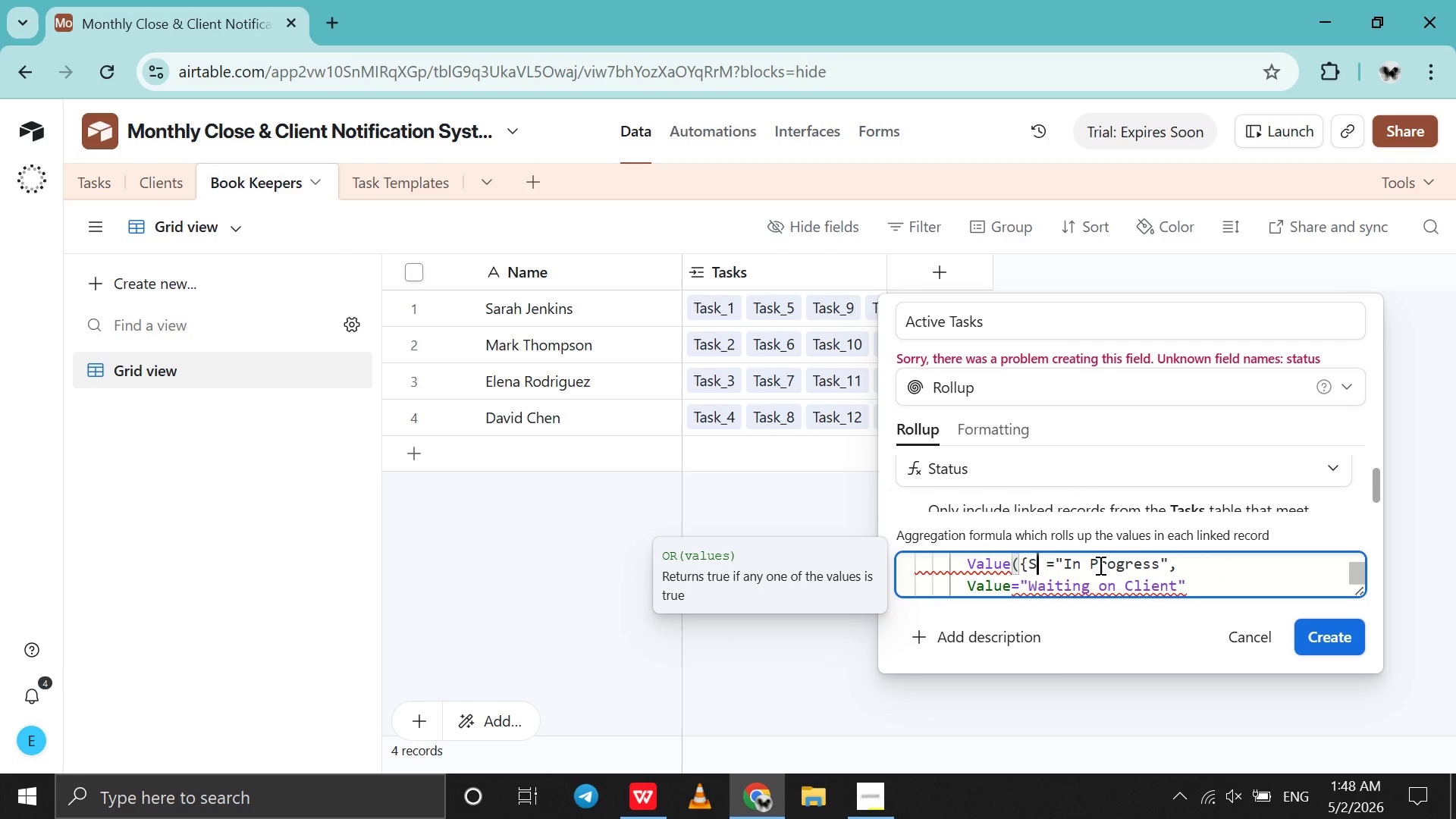 
key(Backspace)
 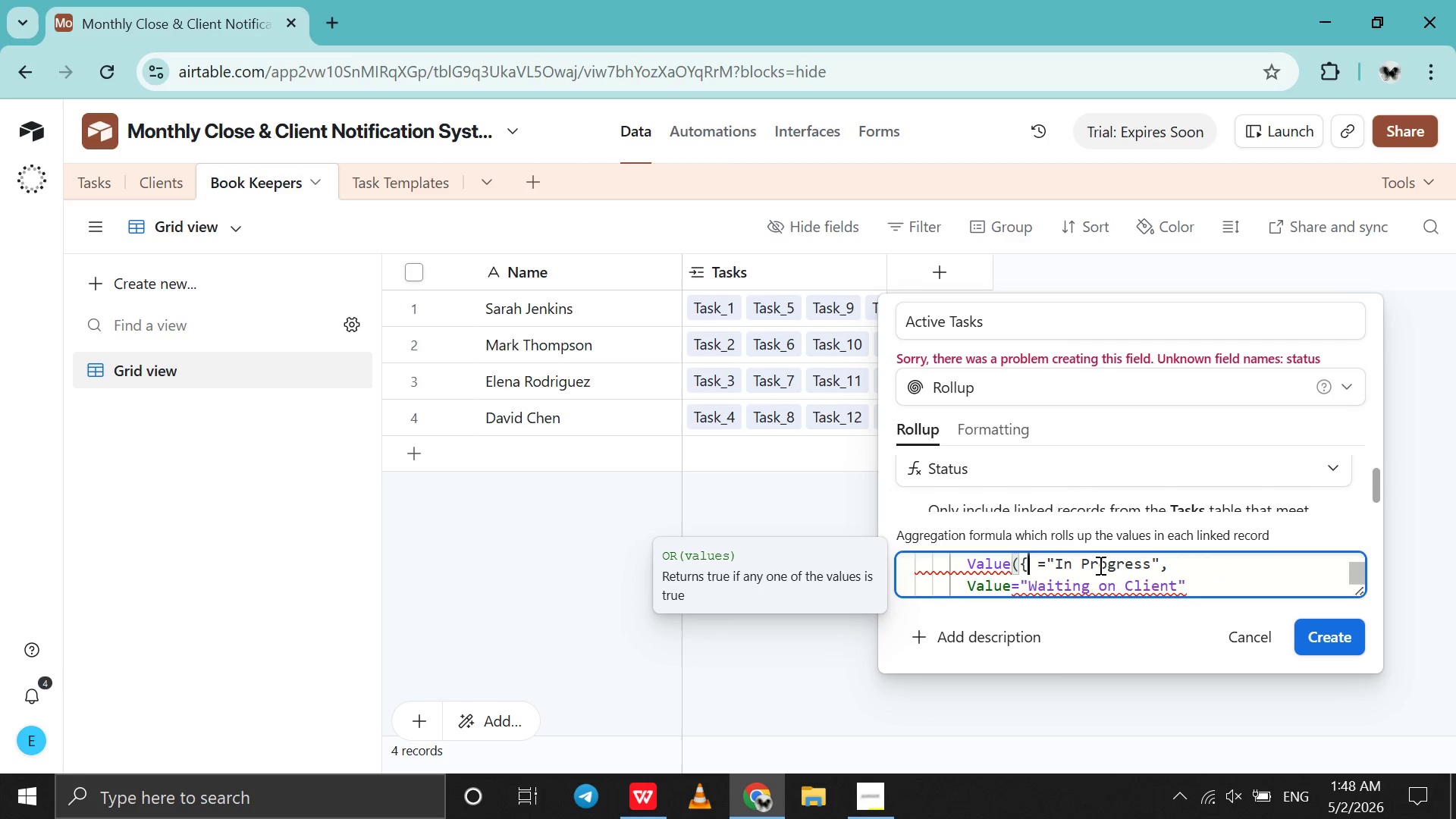 
key(Backspace)
 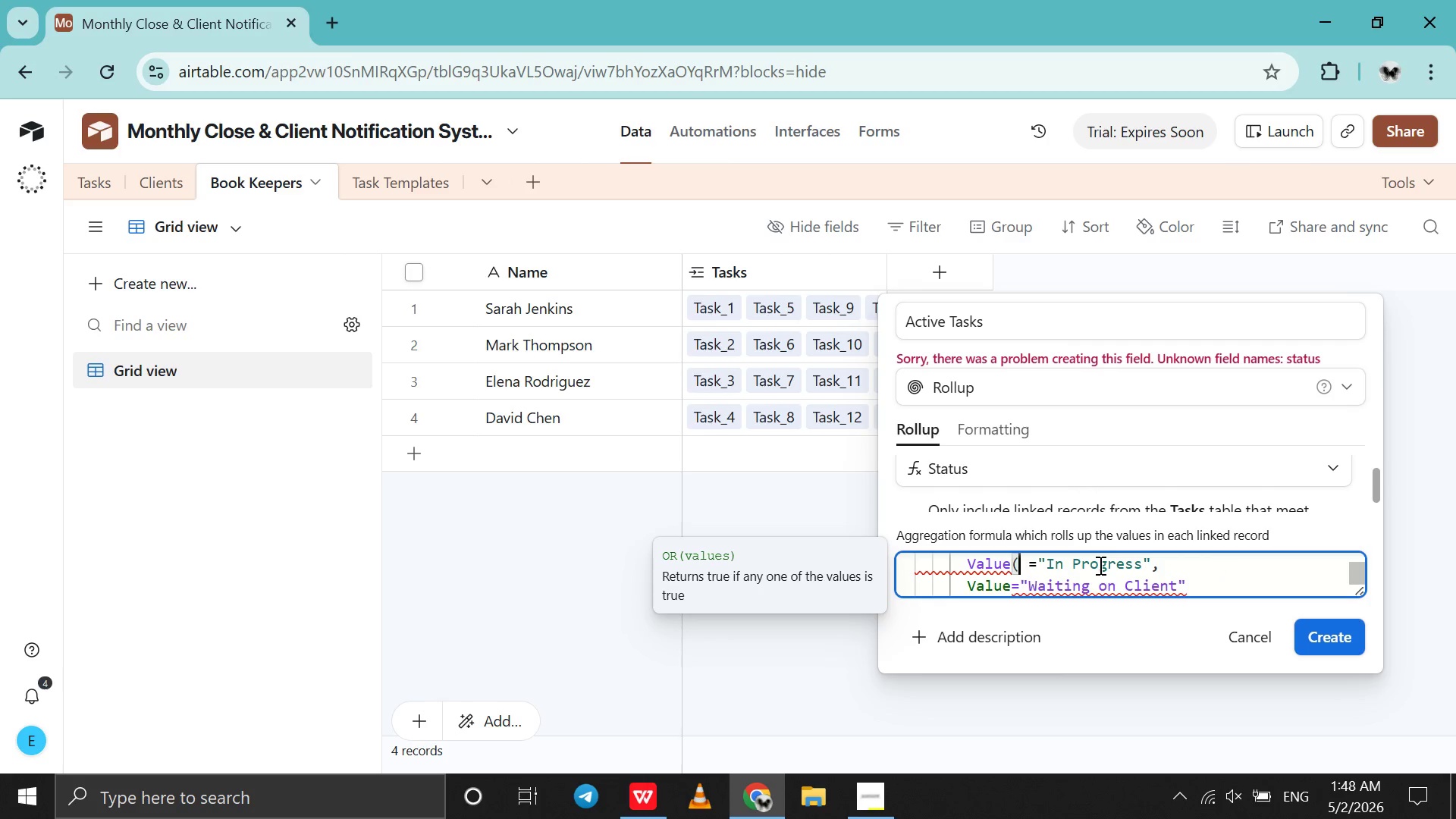 
key(Backspace)
 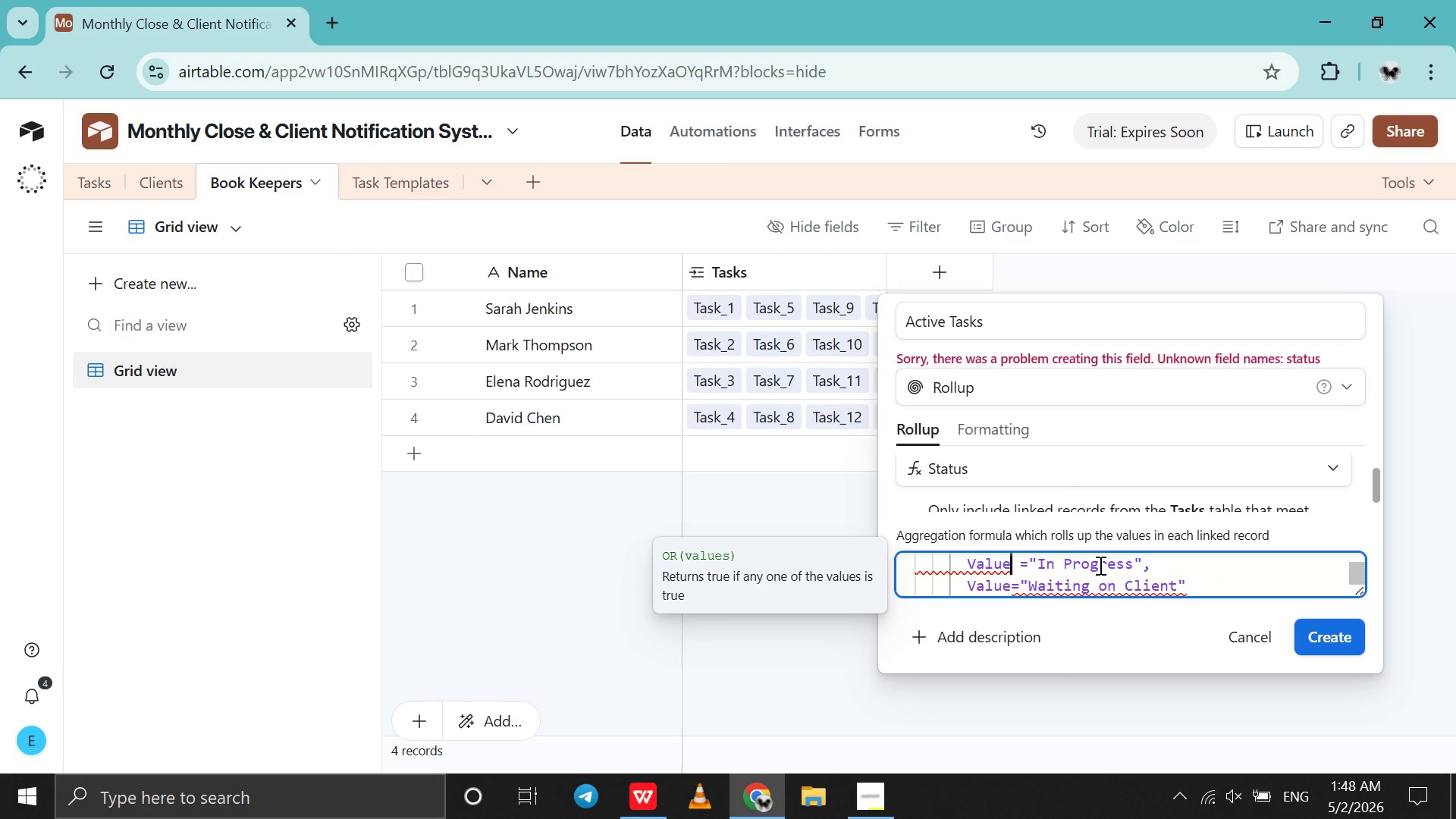 
key(Backspace)
 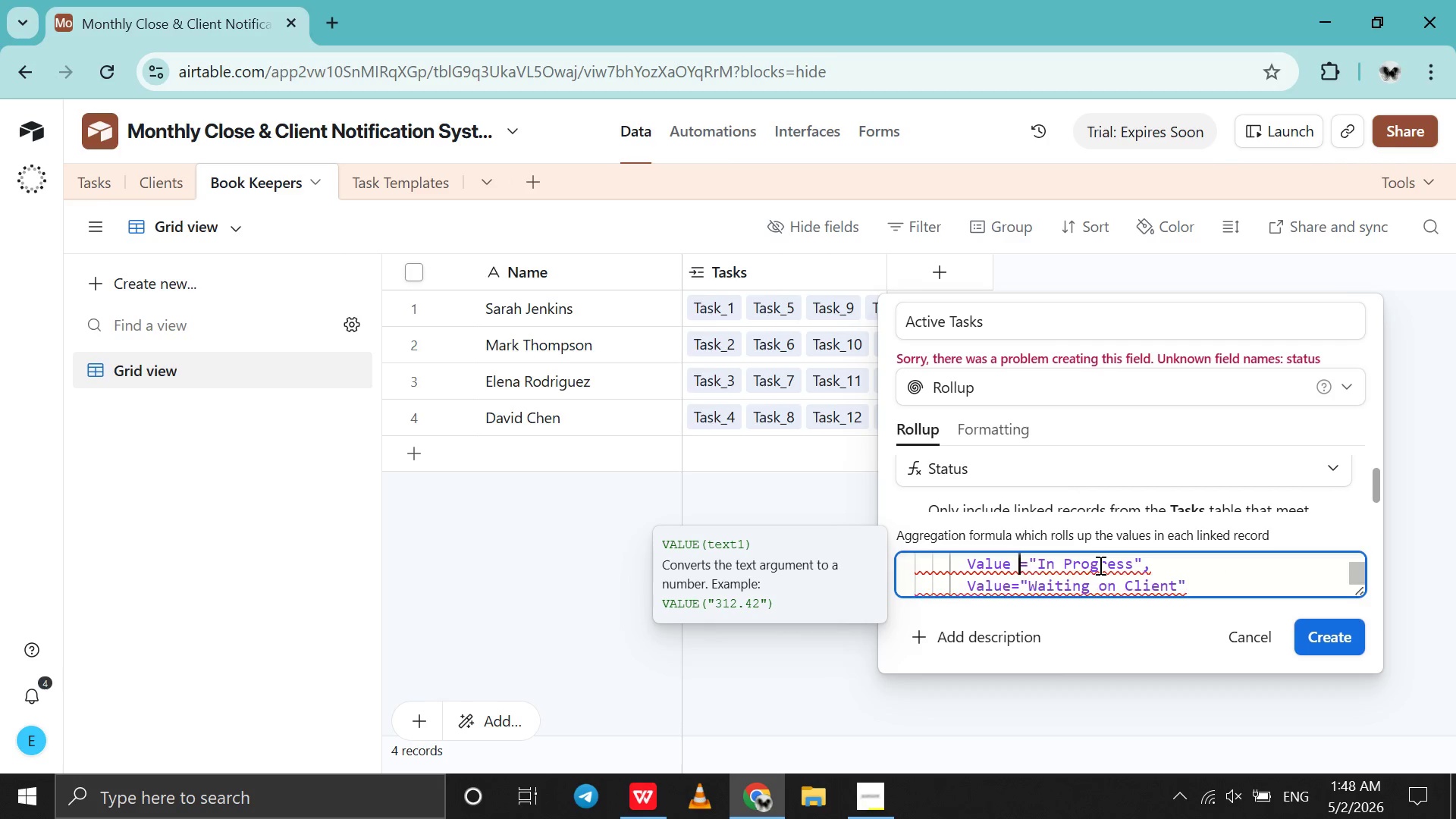 
key(ArrowRight)
 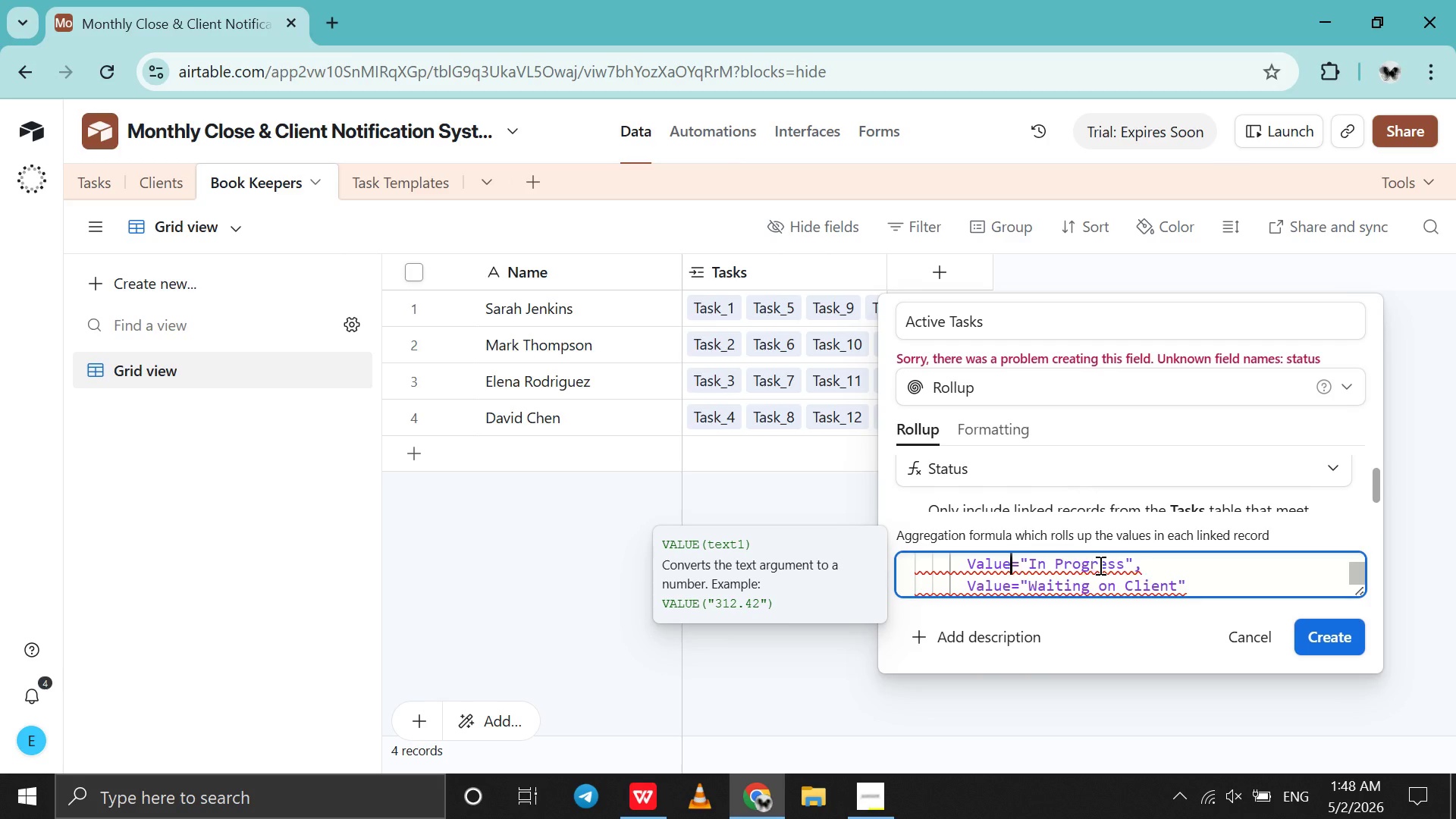 
key(Backspace)
 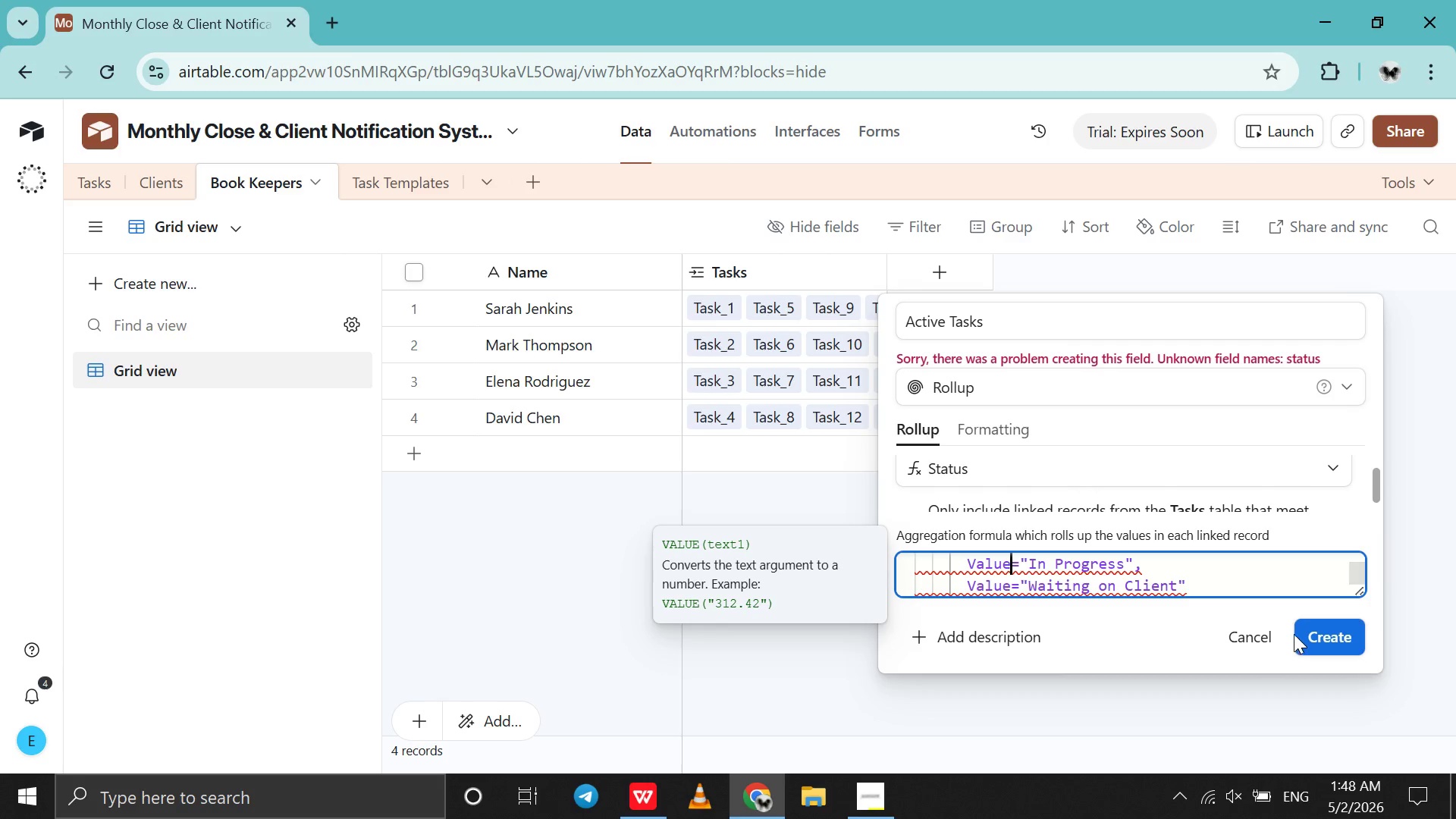 
left_click([1298, 634])
 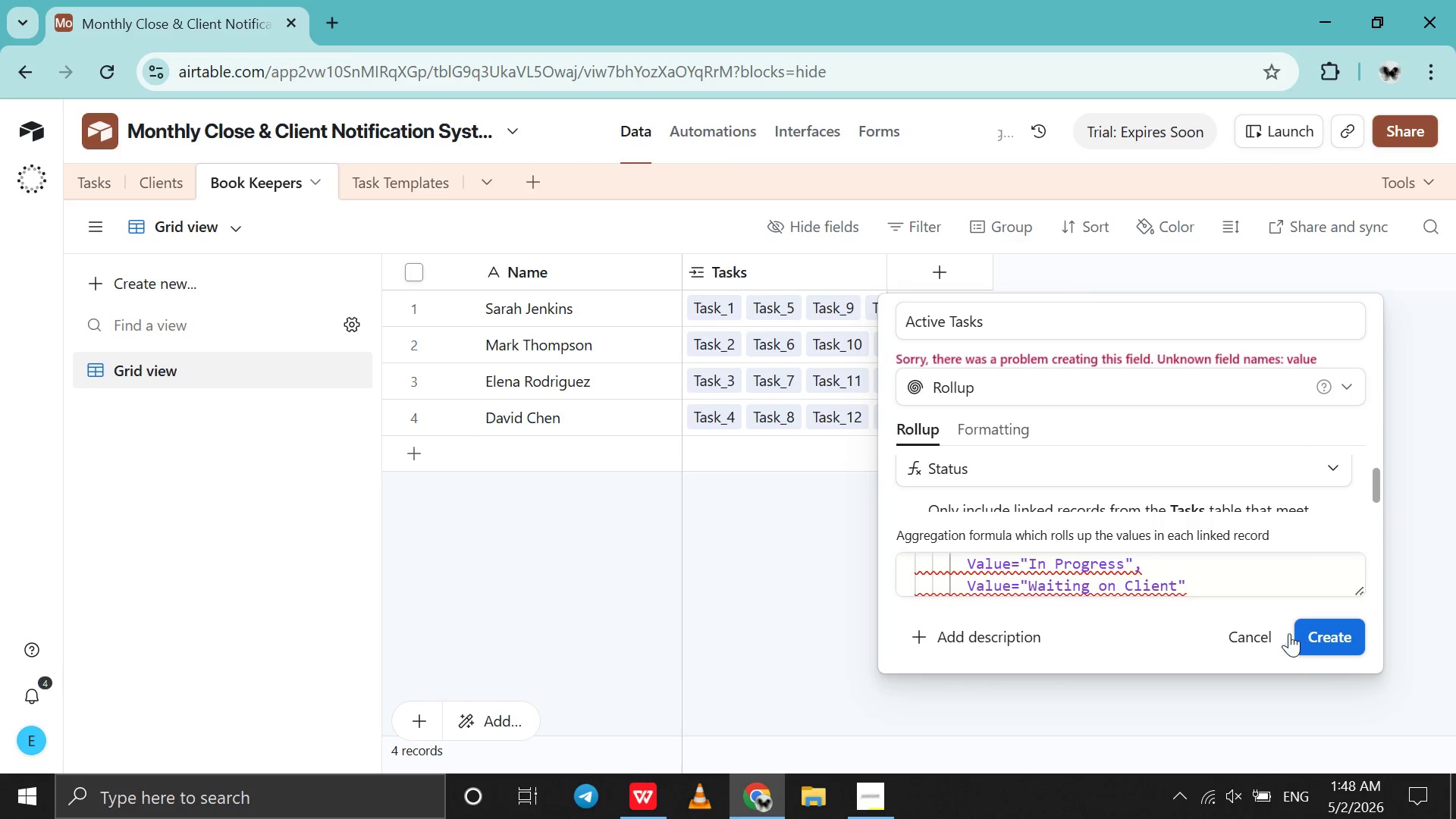 
mouse_move([1154, 582])
 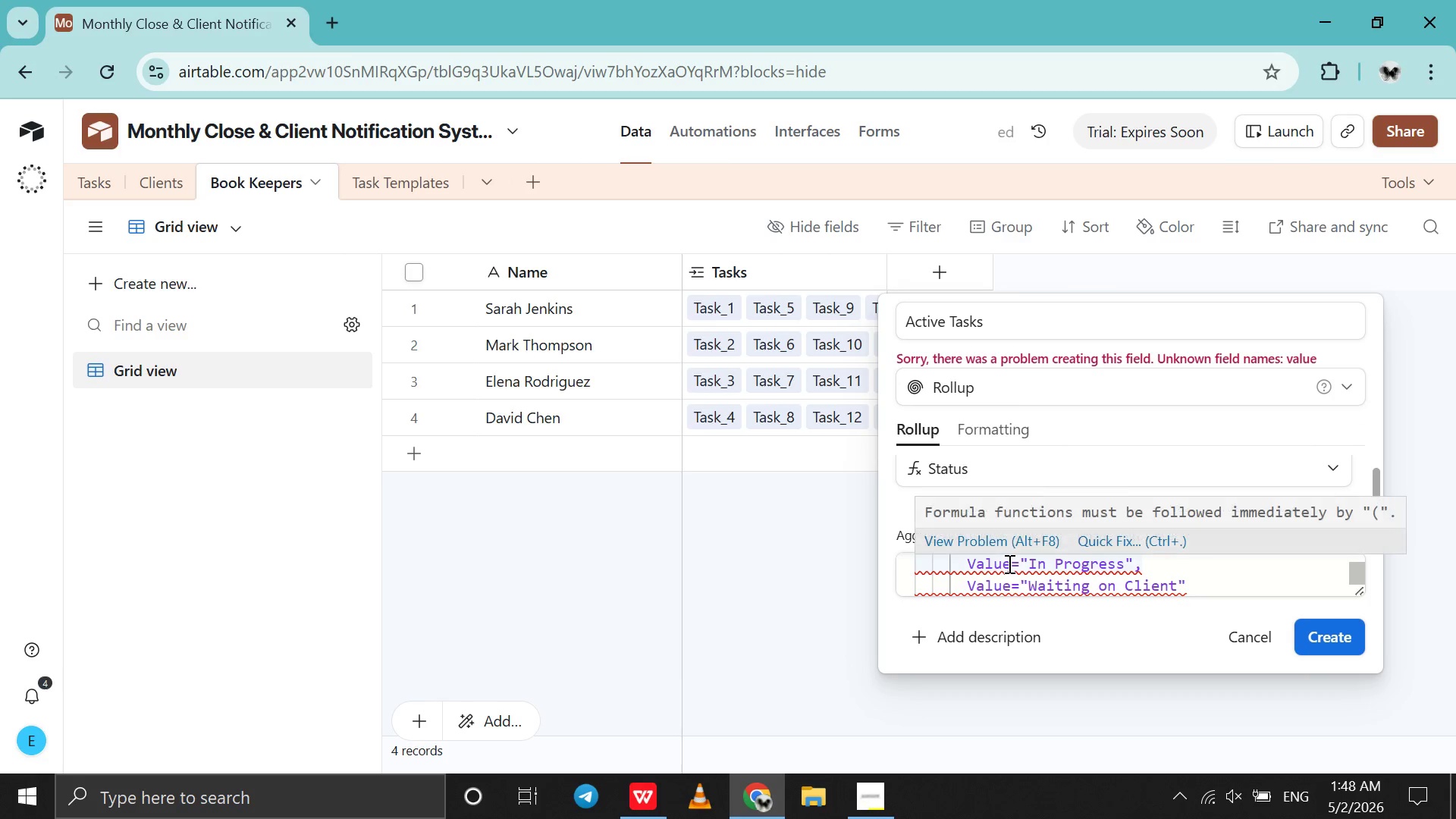 
left_click_drag(start_coordinate=[1008, 563], to_coordinate=[966, 564])
 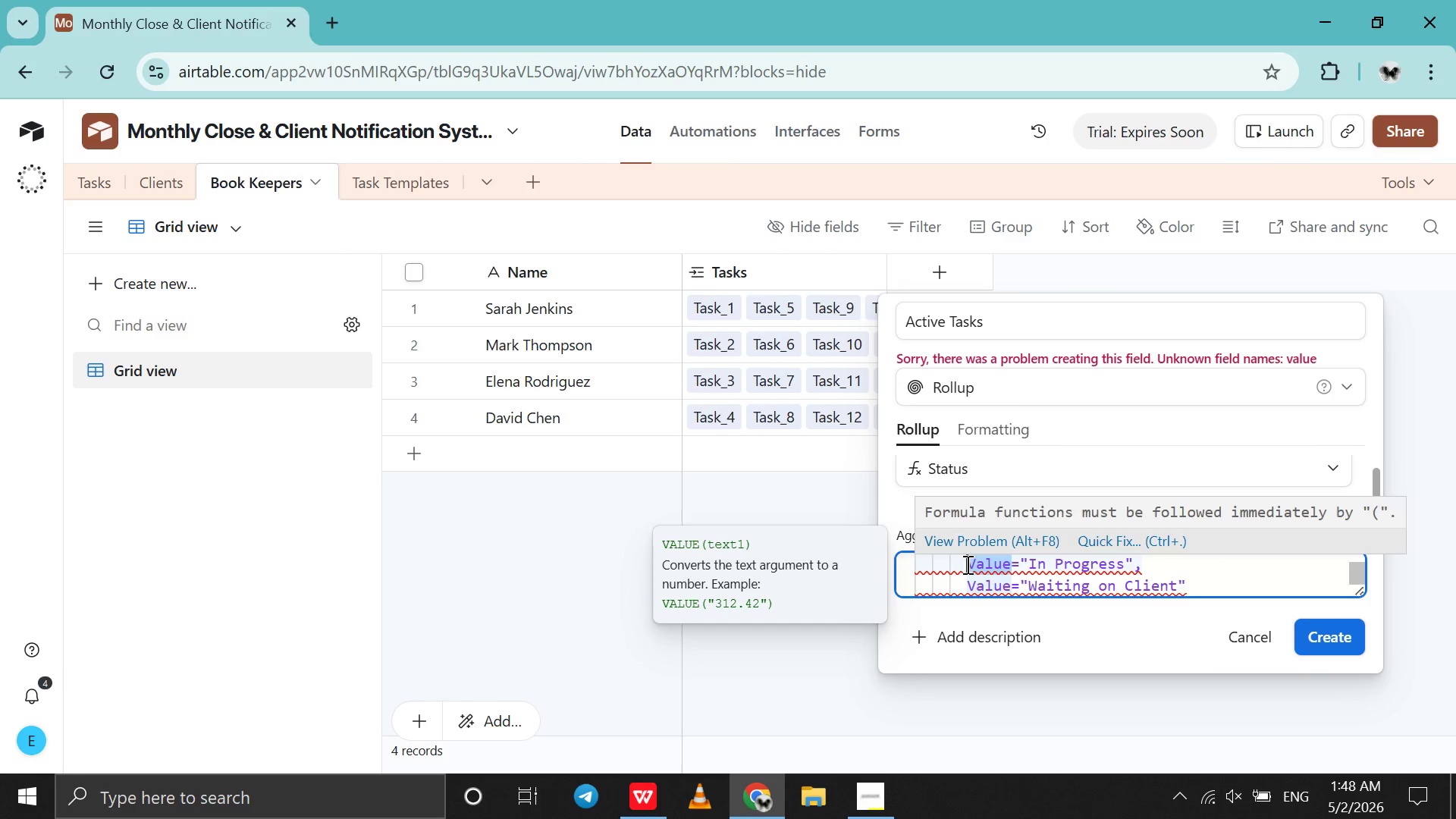 
type(sa)
key(Backspace)
type(tatus)
 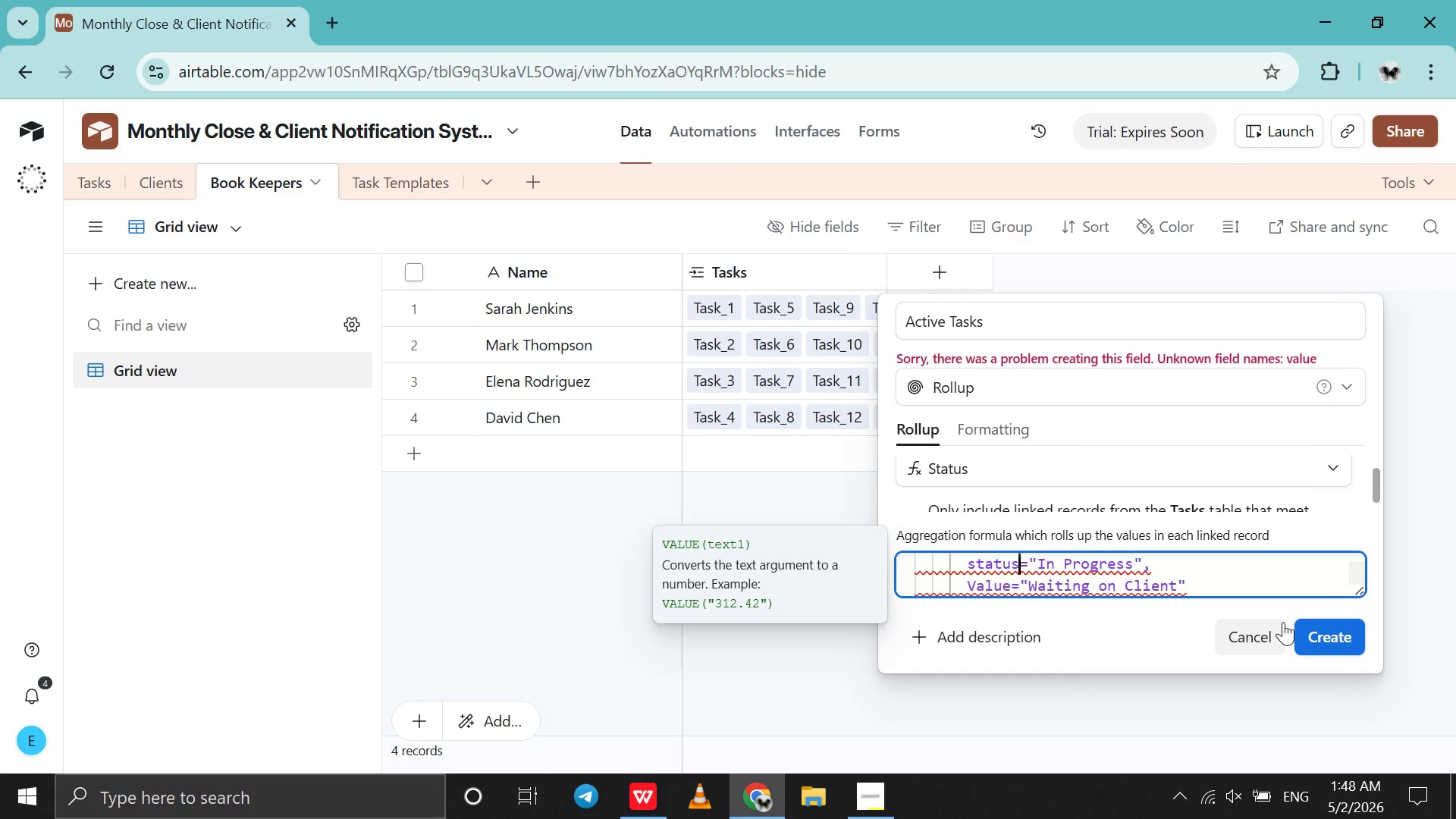 
left_click([1304, 626])
 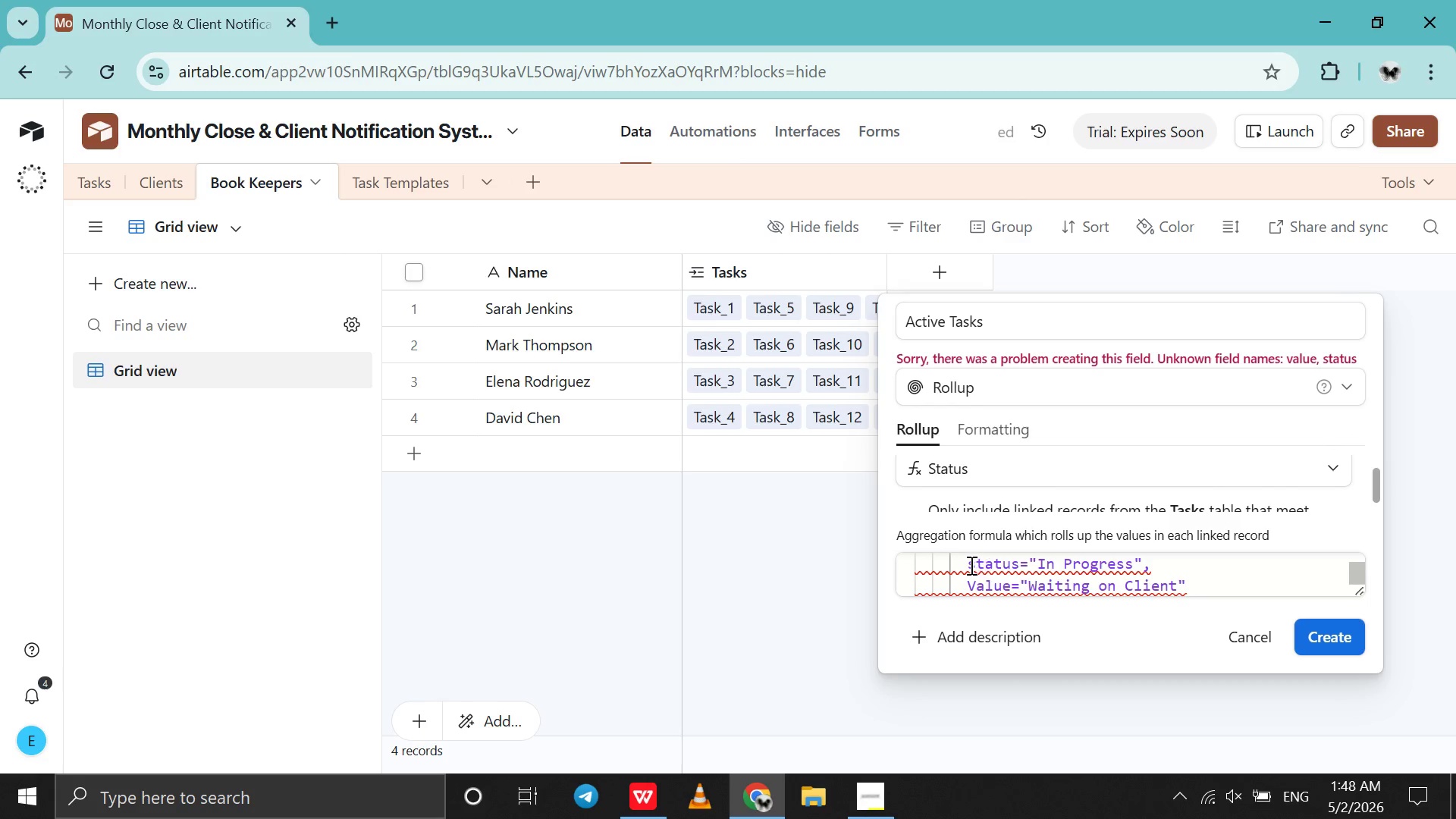 
left_click([977, 565])
 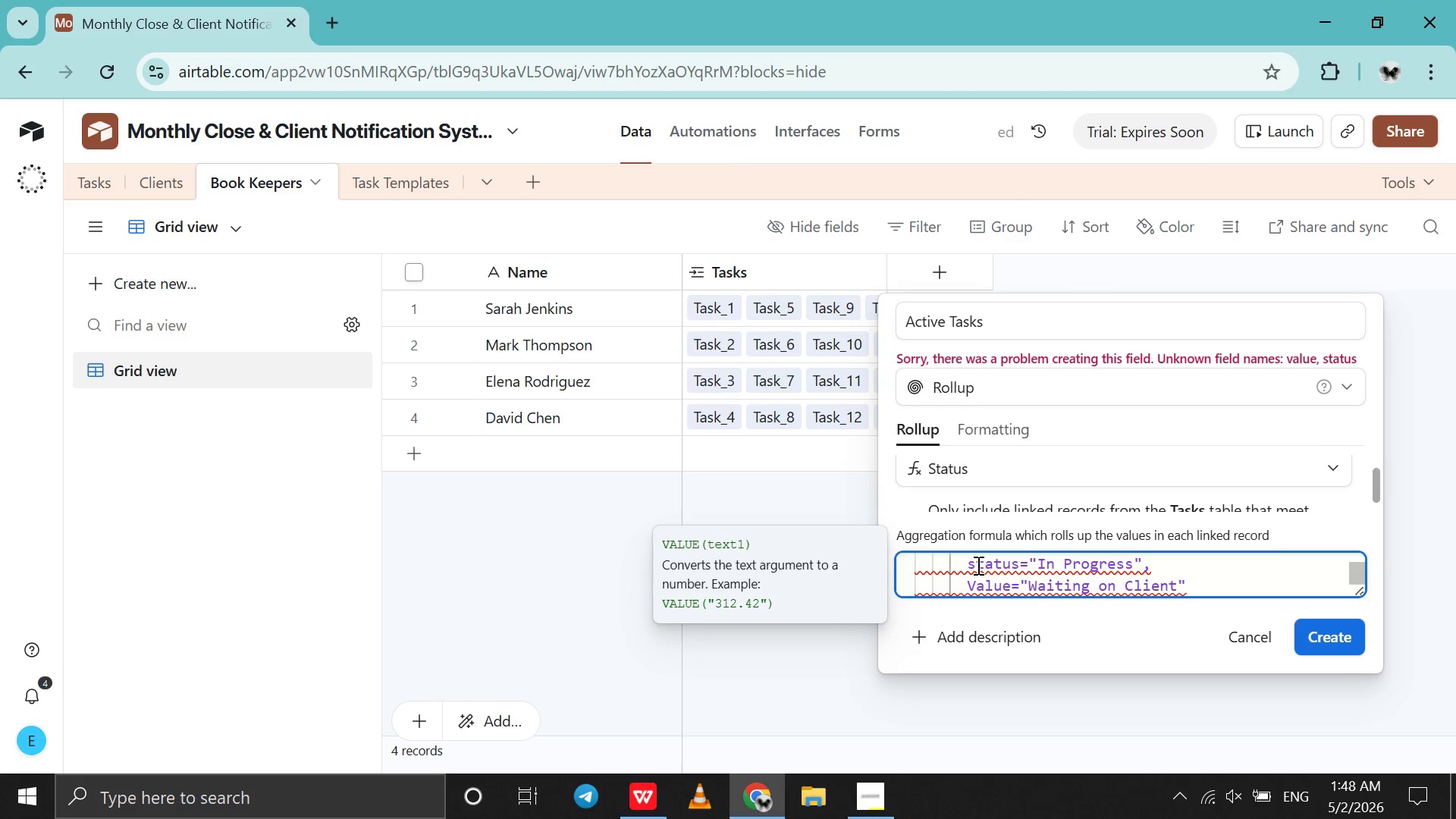 
key(Backspace)
 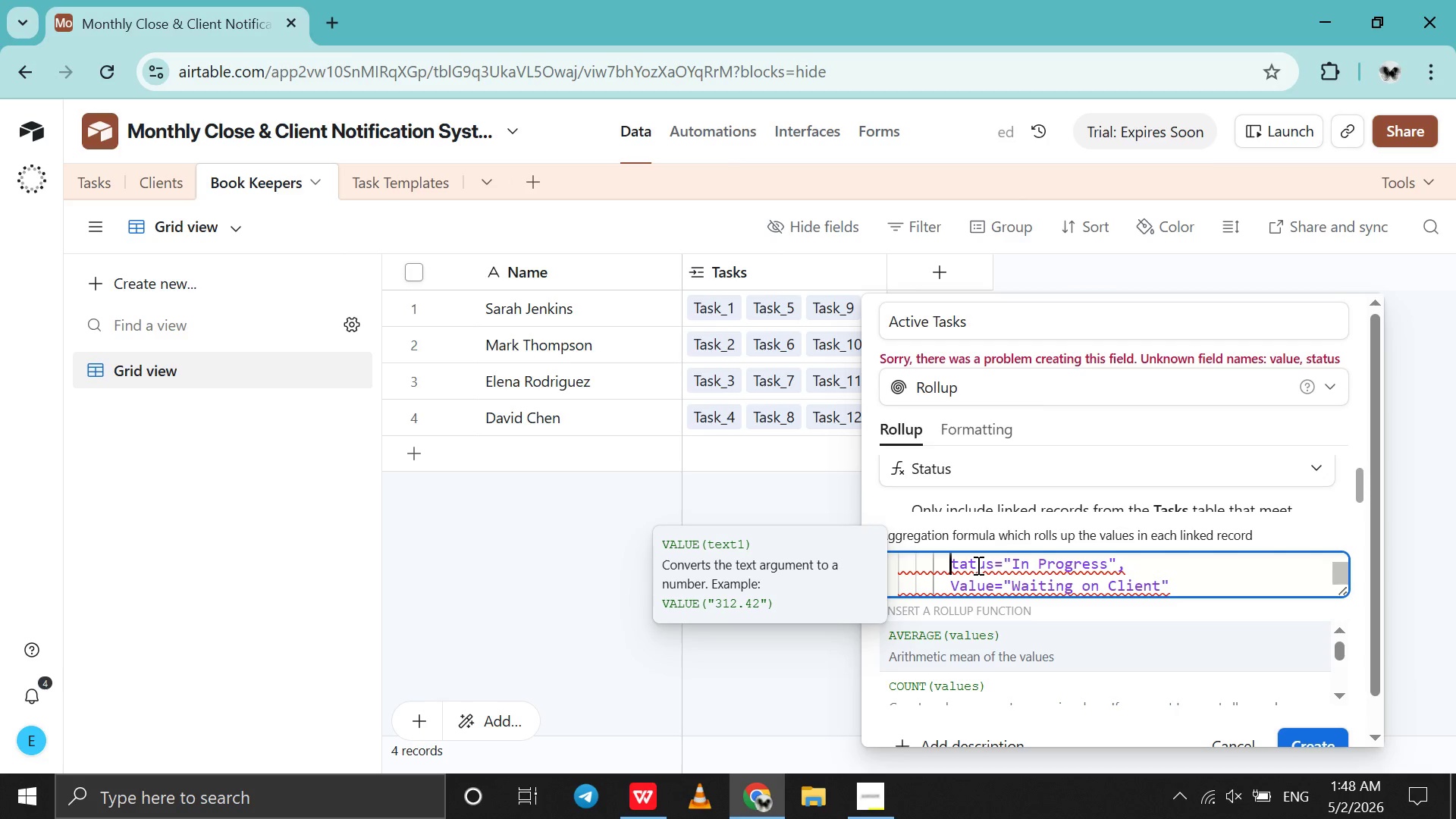 
key(CapsLock)
 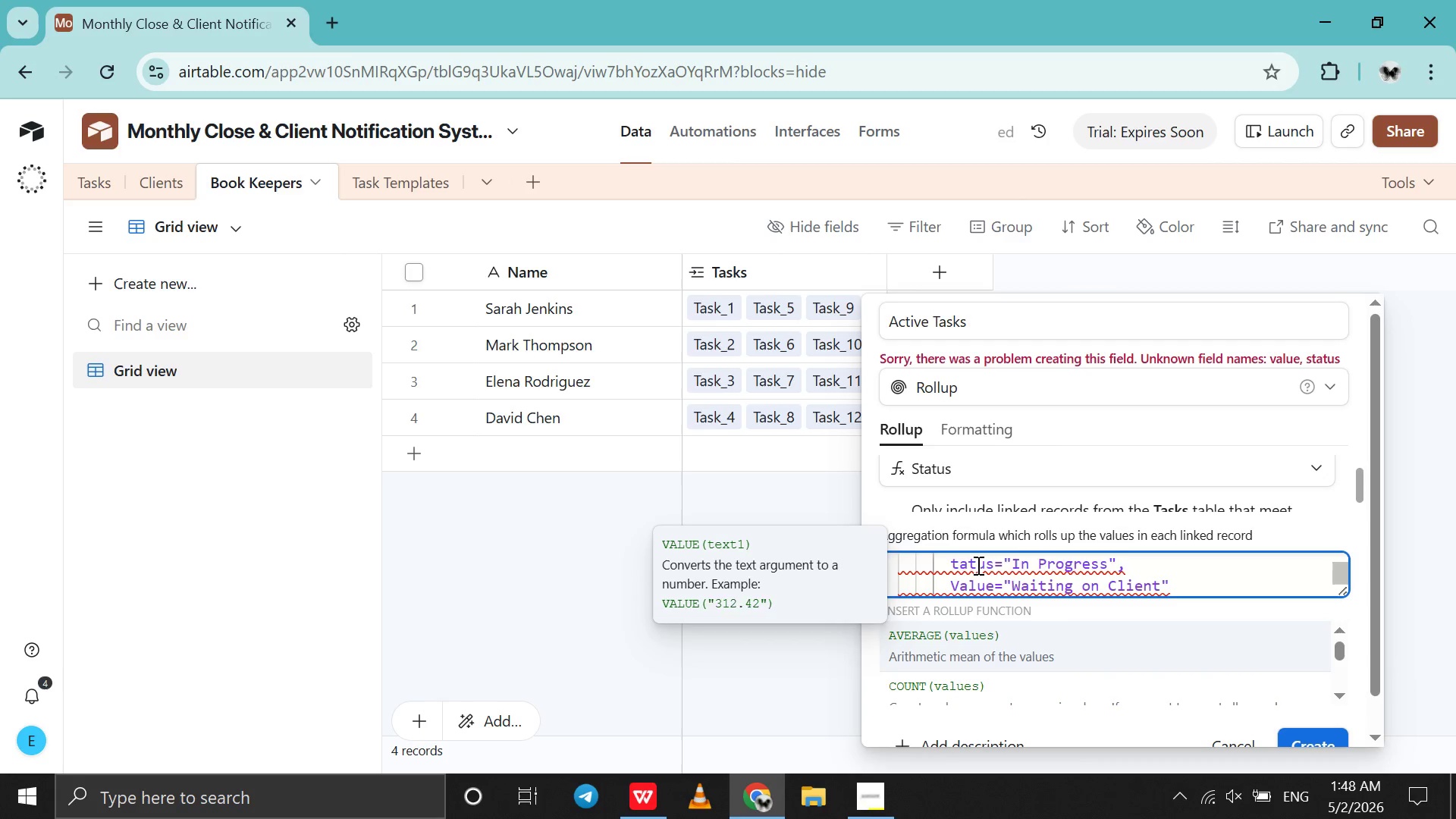 
key(S)
 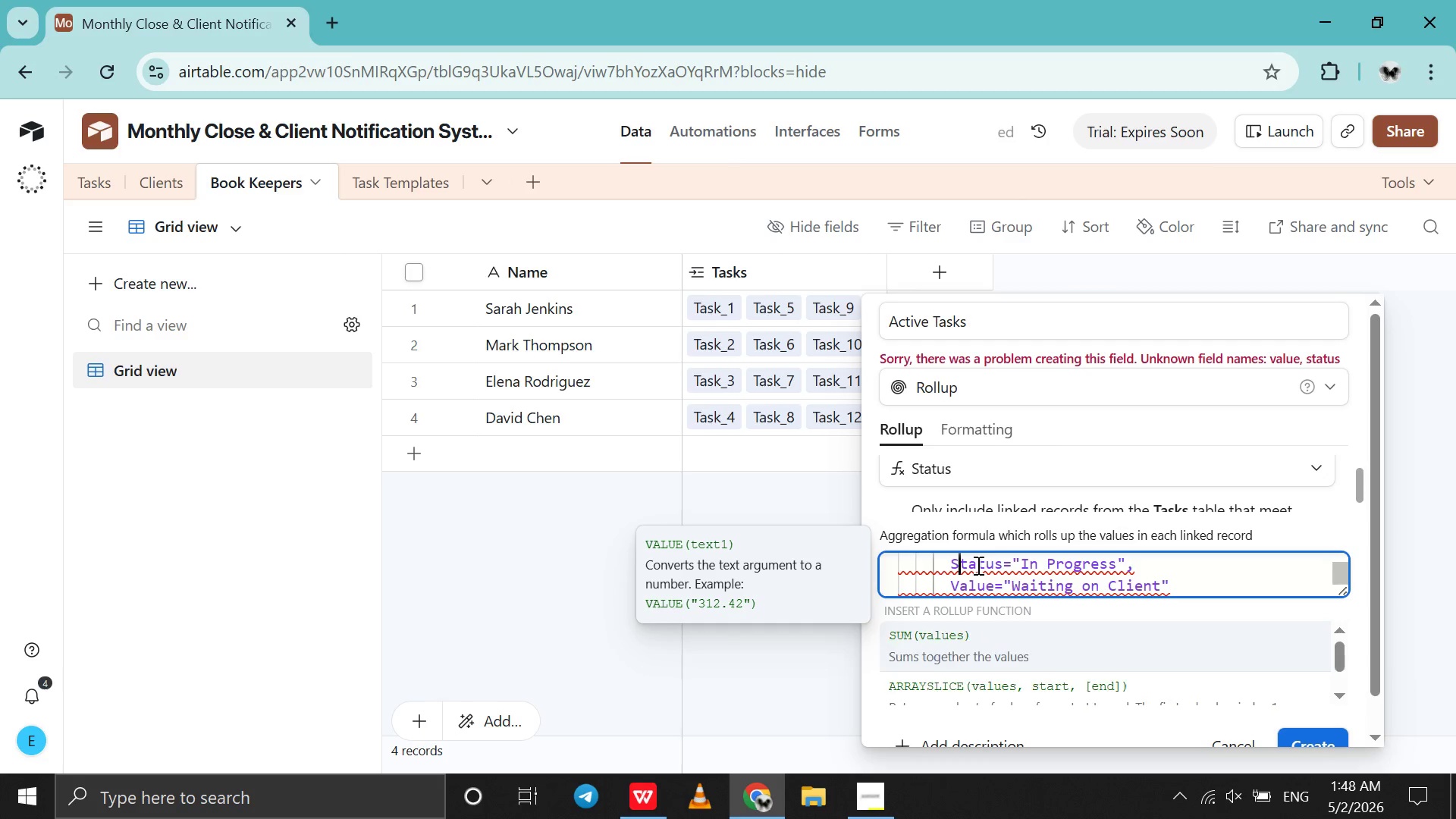 
key(CapsLock)
 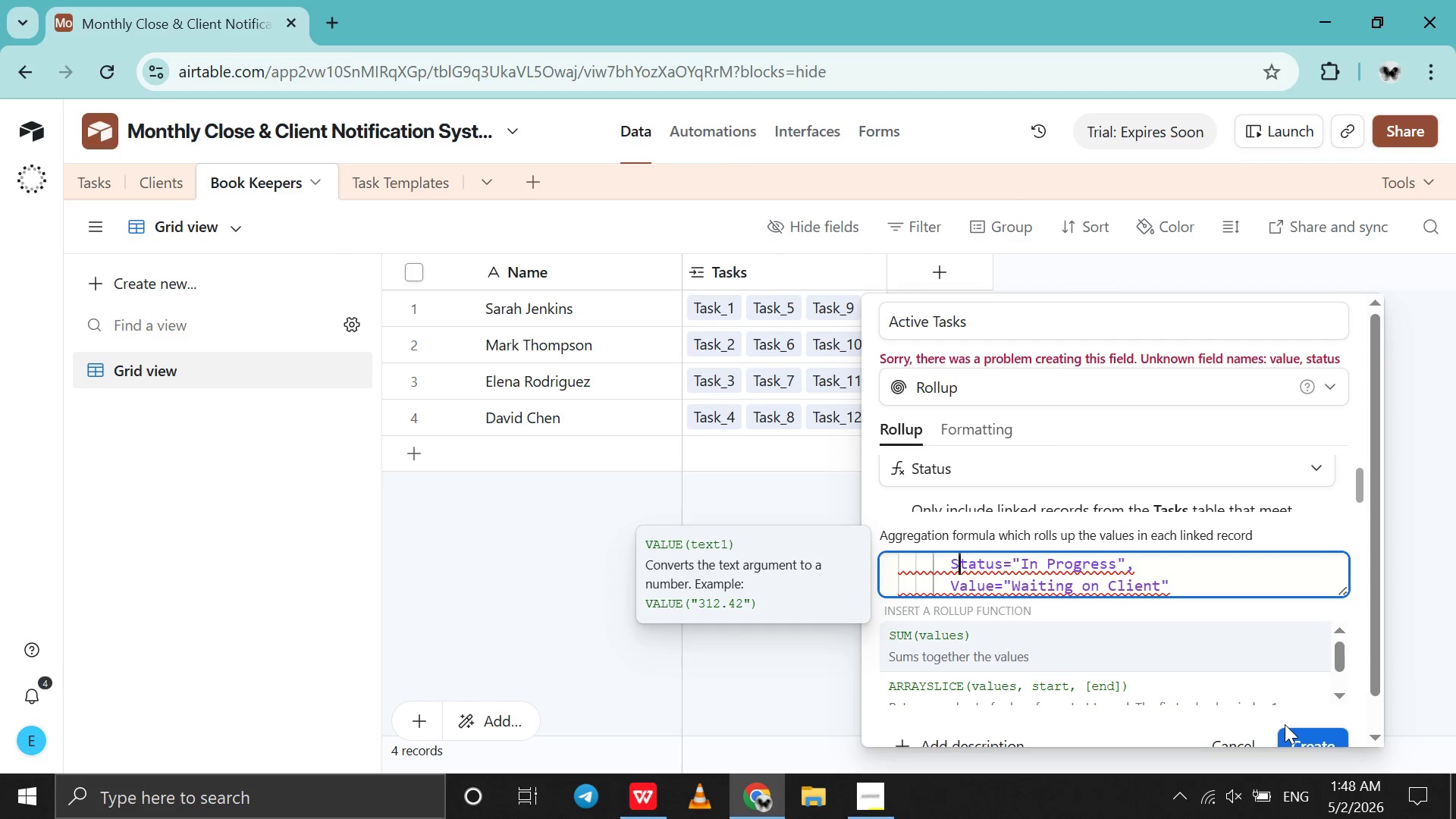 
left_click([1294, 733])
 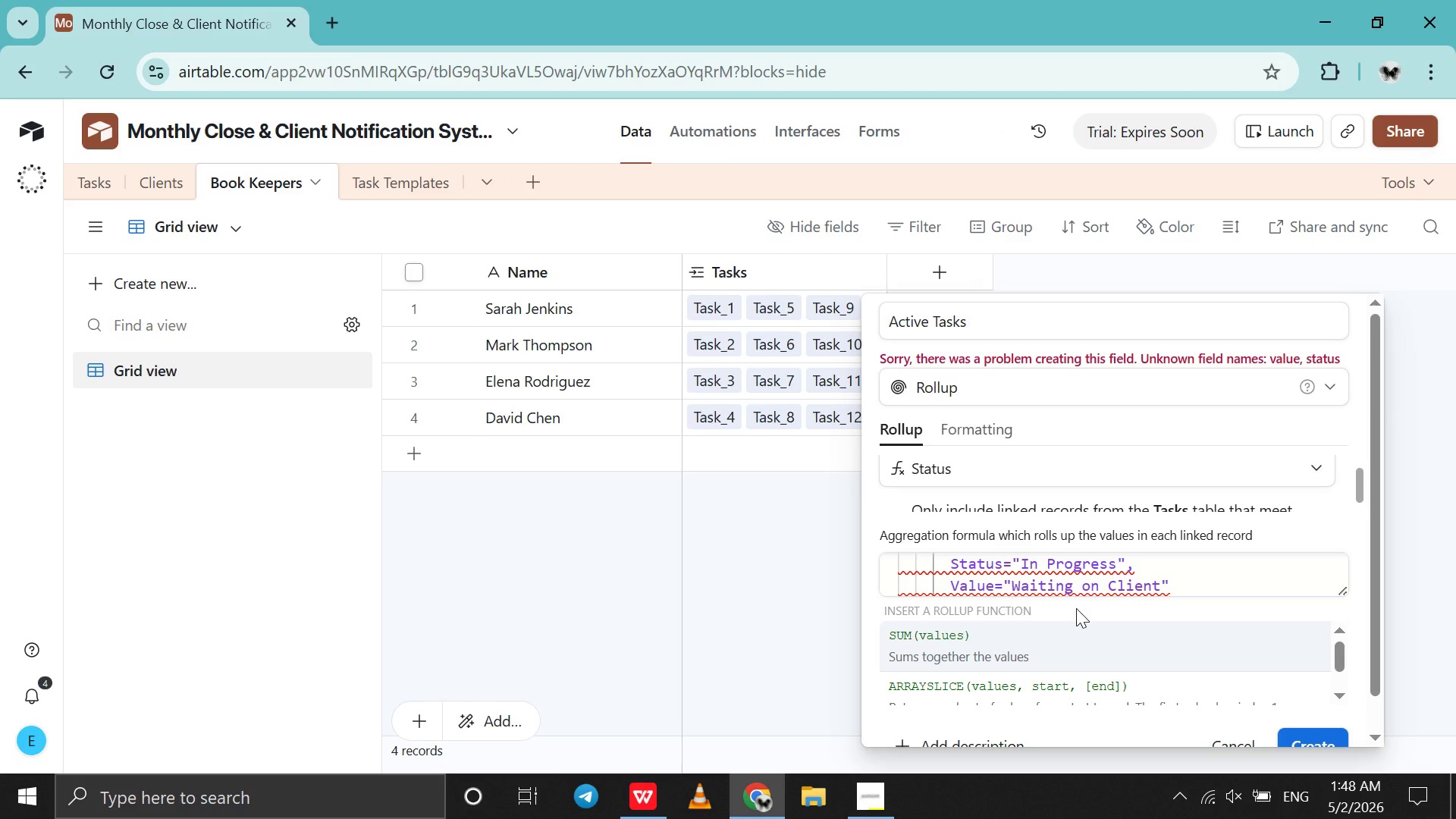 
wait(17.03)
 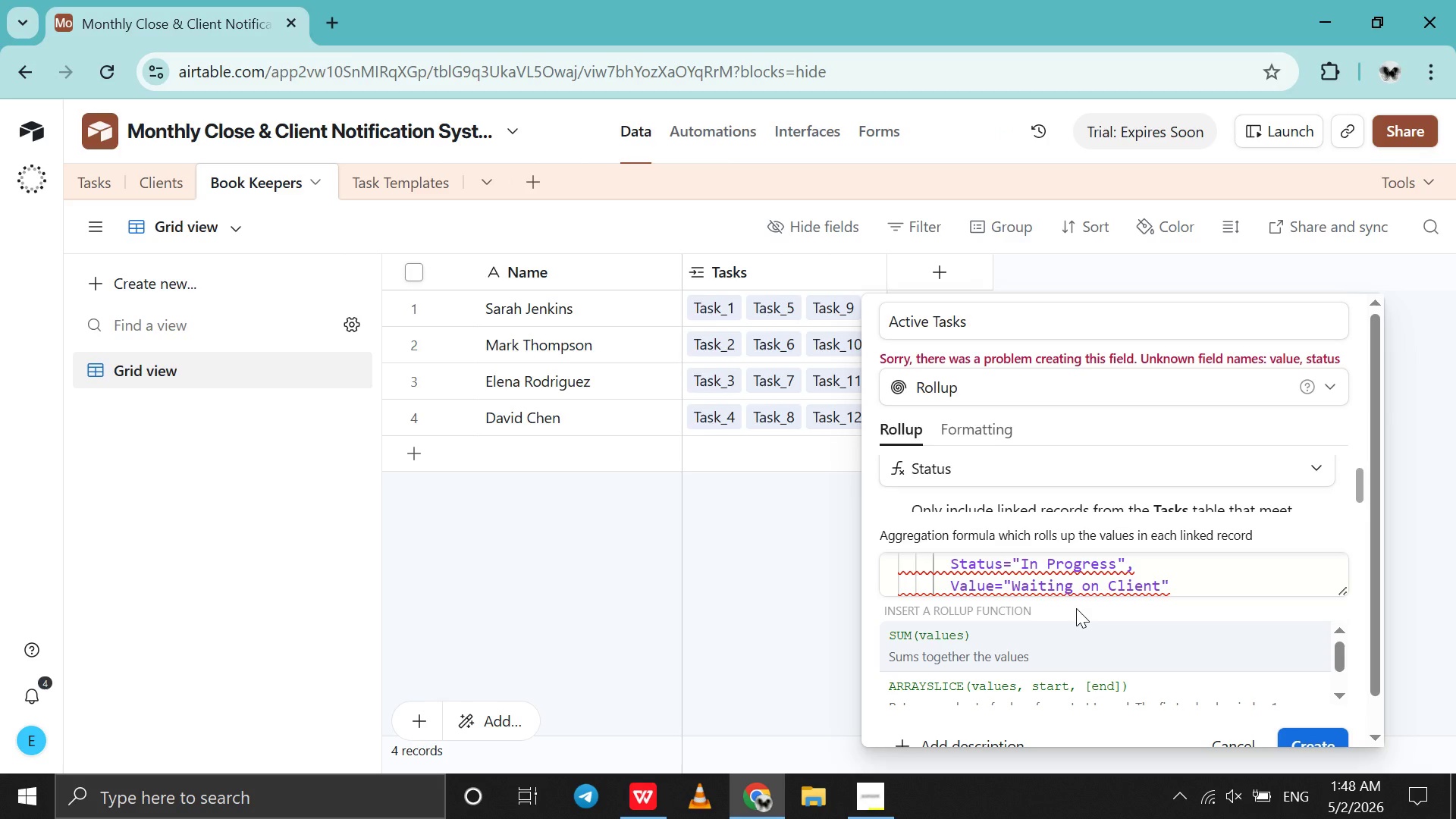 
left_click([1046, 588])
 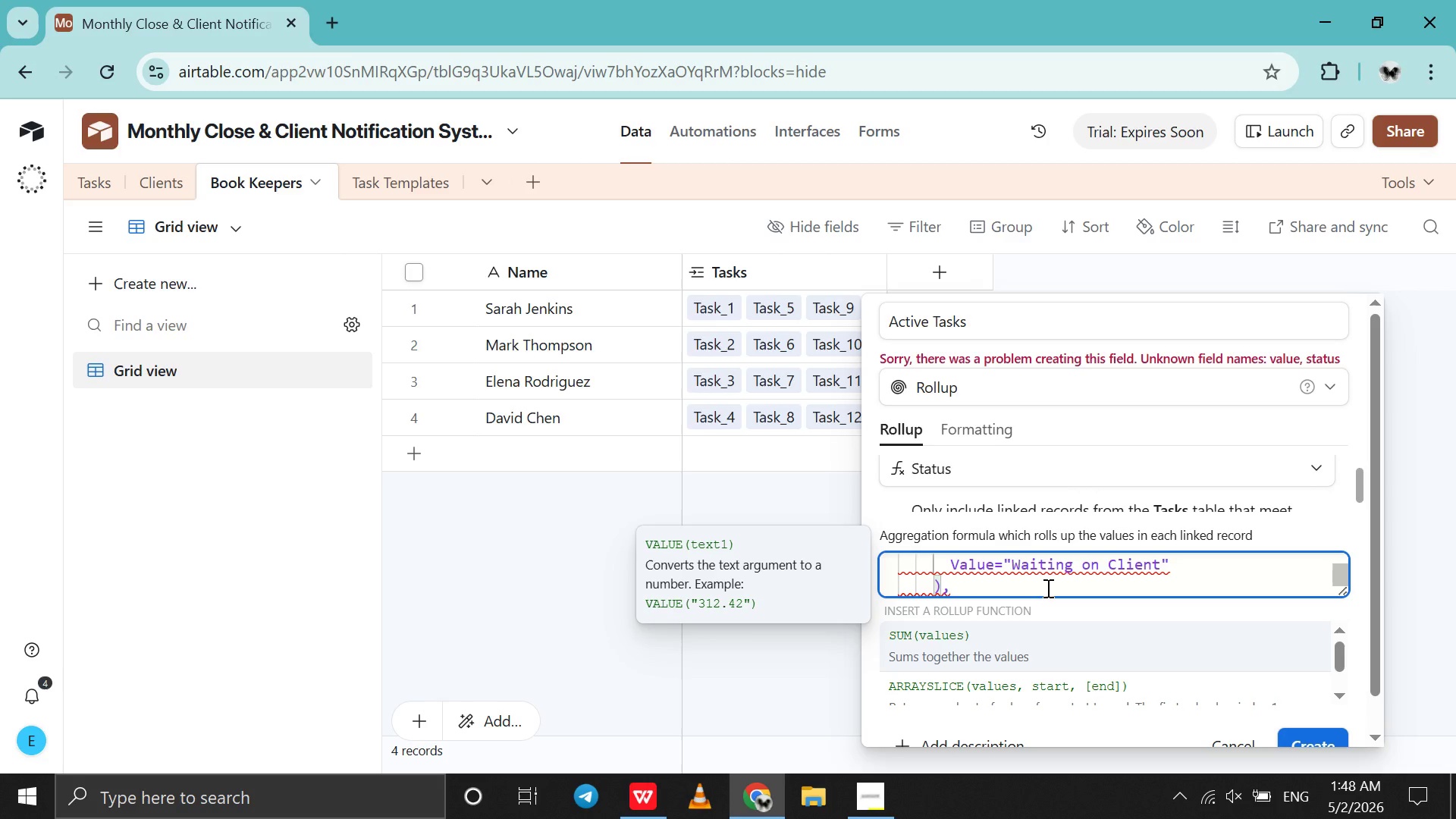 
key(Control+A)
 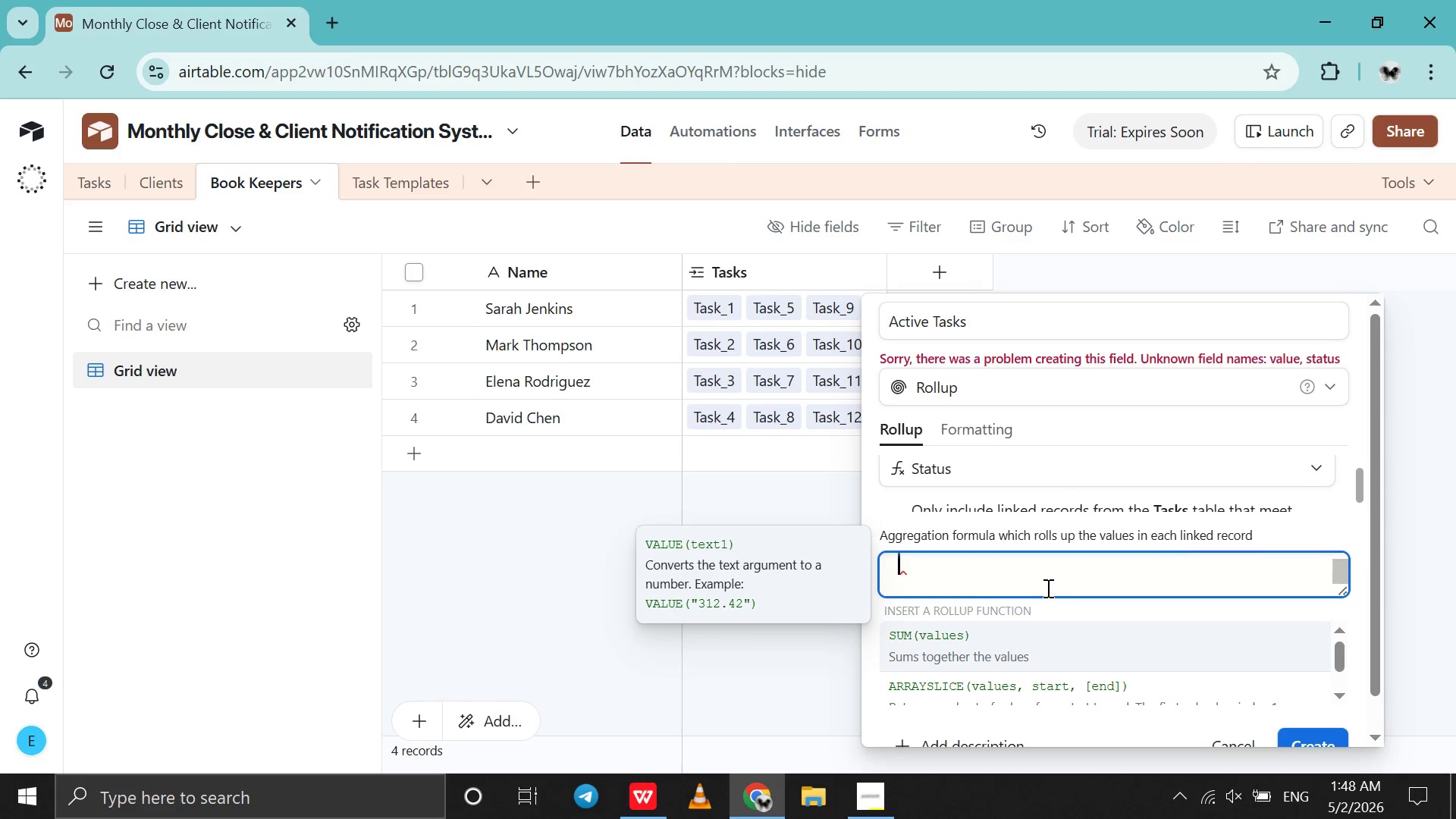 
key(Control+X)
 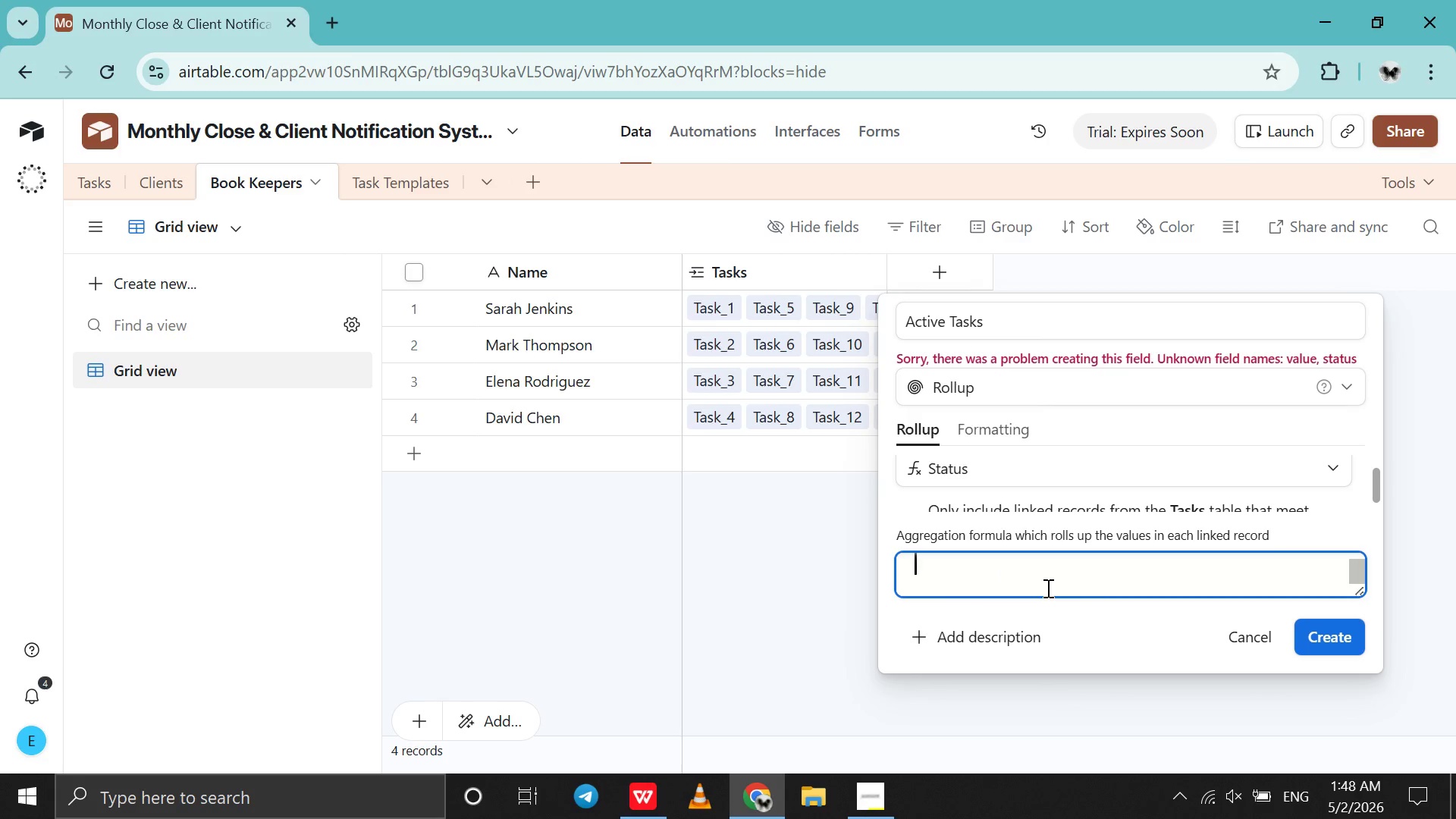 
scroll: coordinate [1046, 588], scroll_direction: up, amount: 4.0
 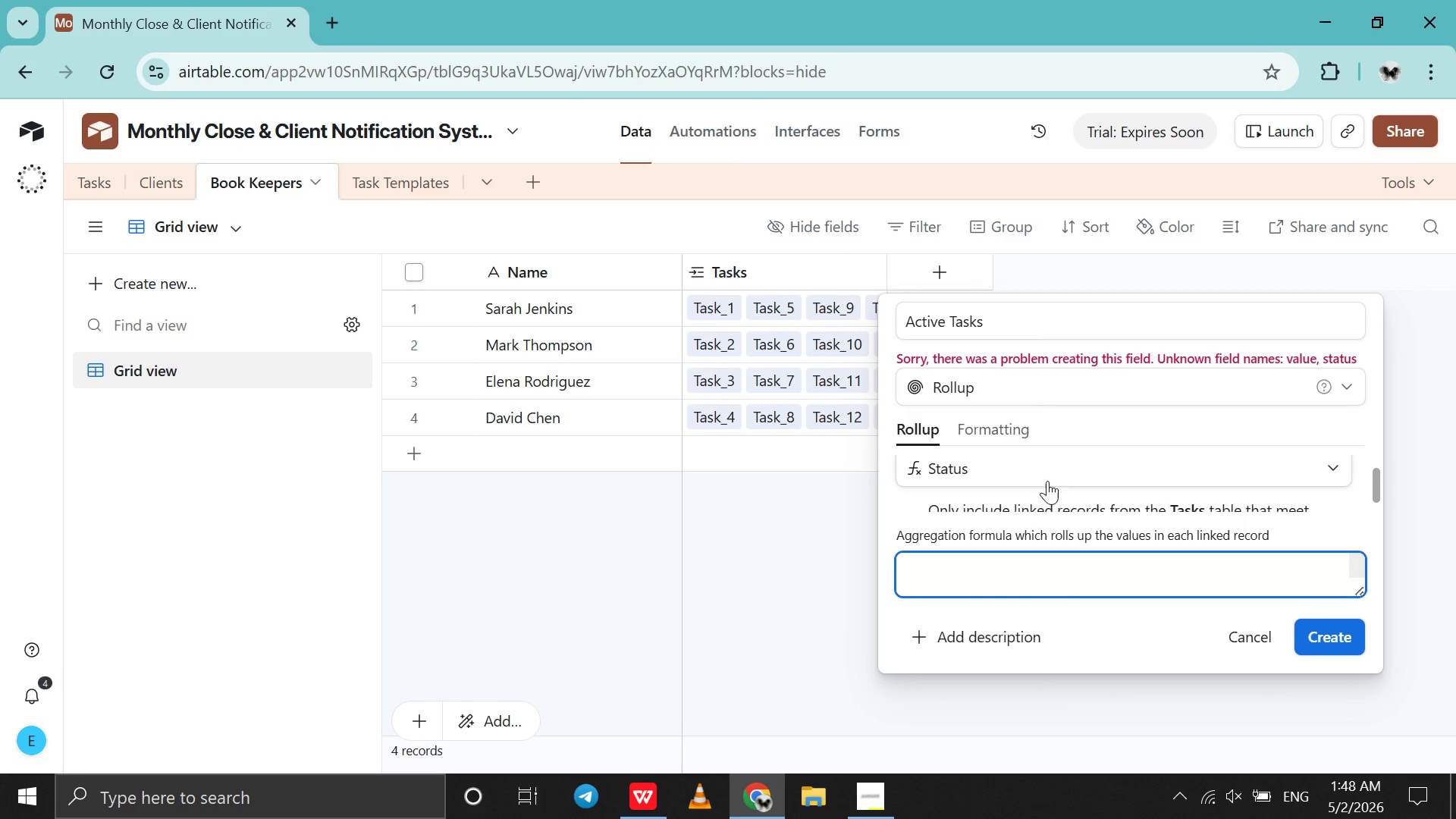 
left_click([1044, 479])
 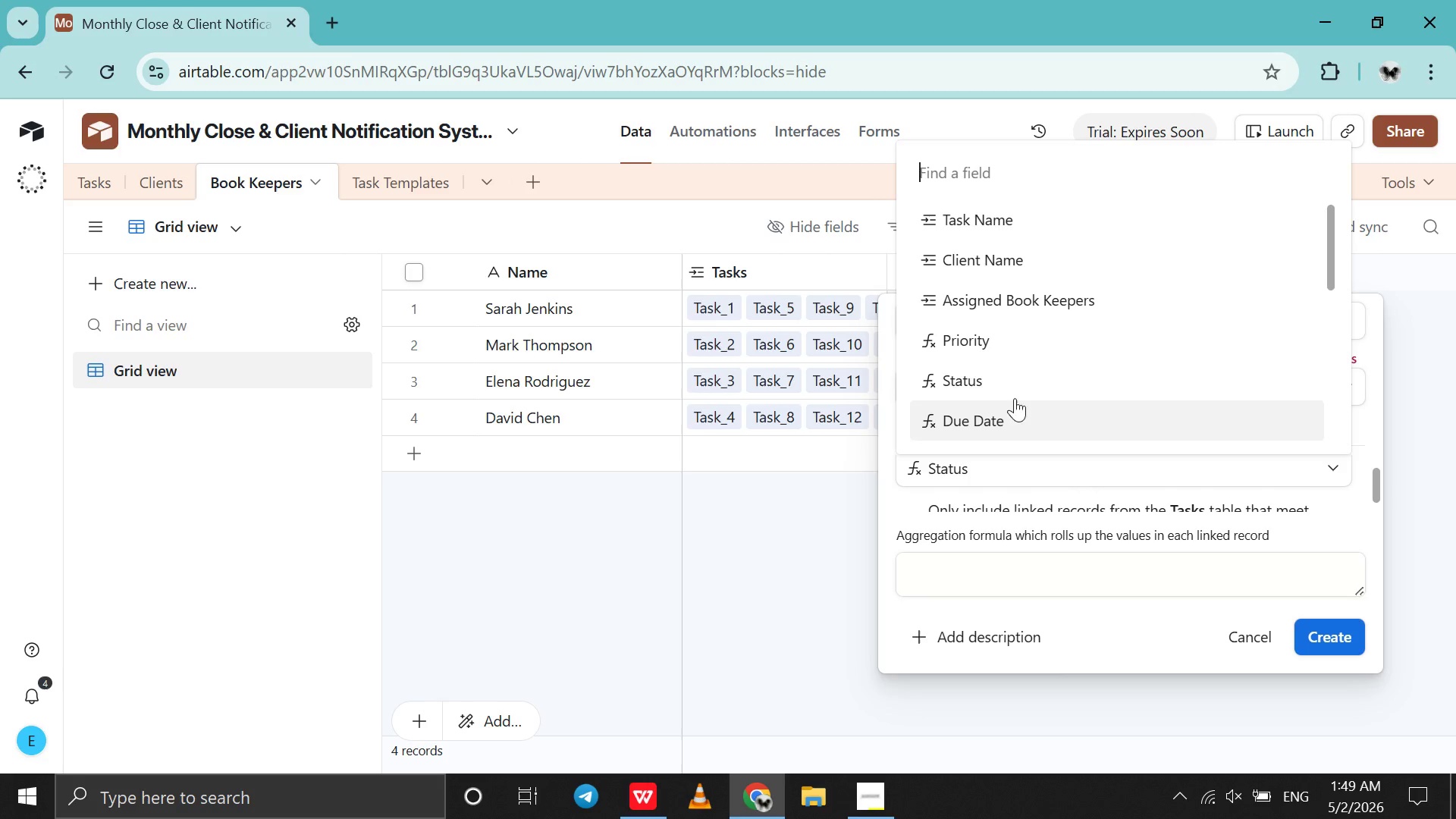 
left_click([1008, 387])
 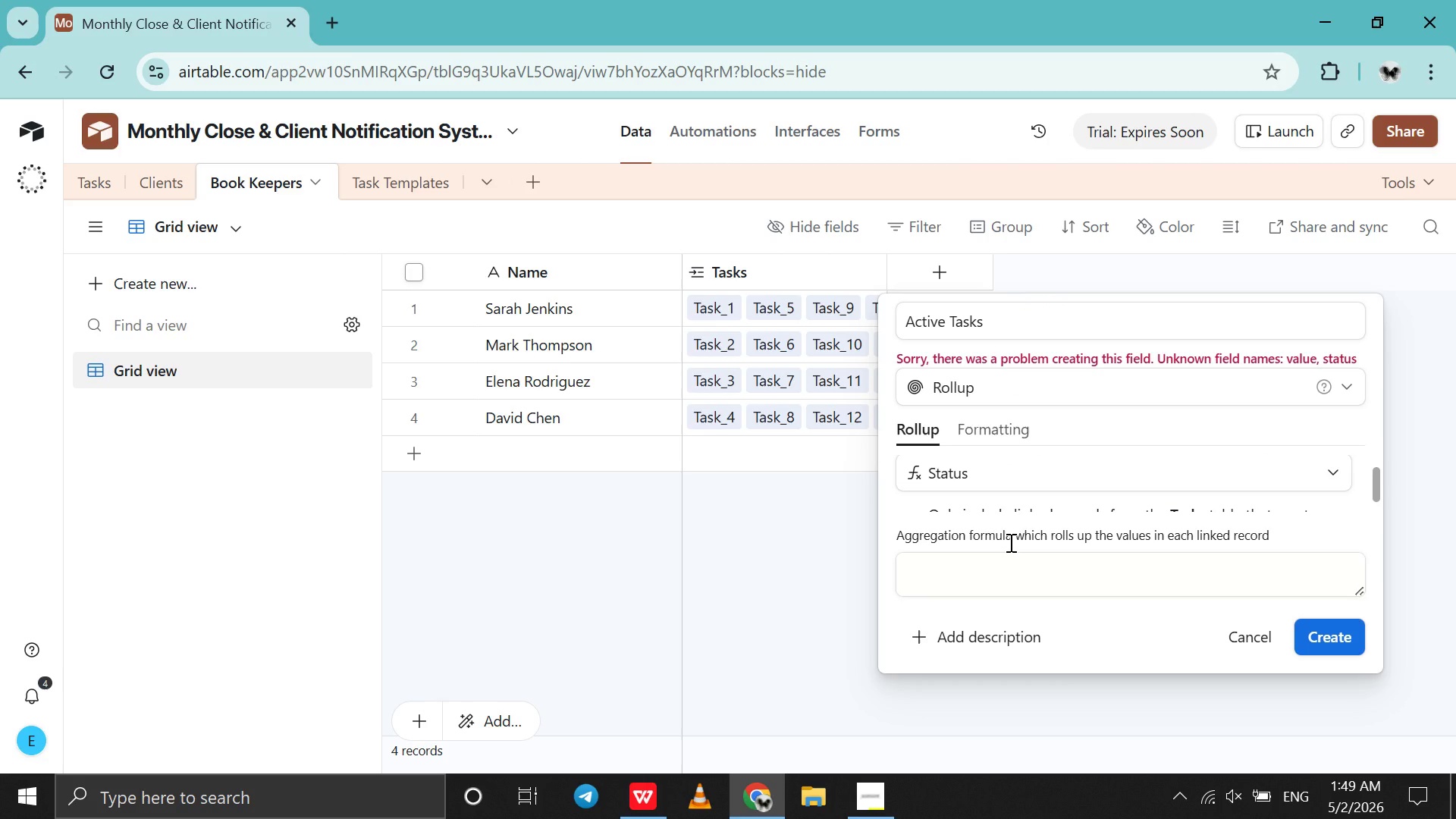 
left_click([1009, 542])
 